 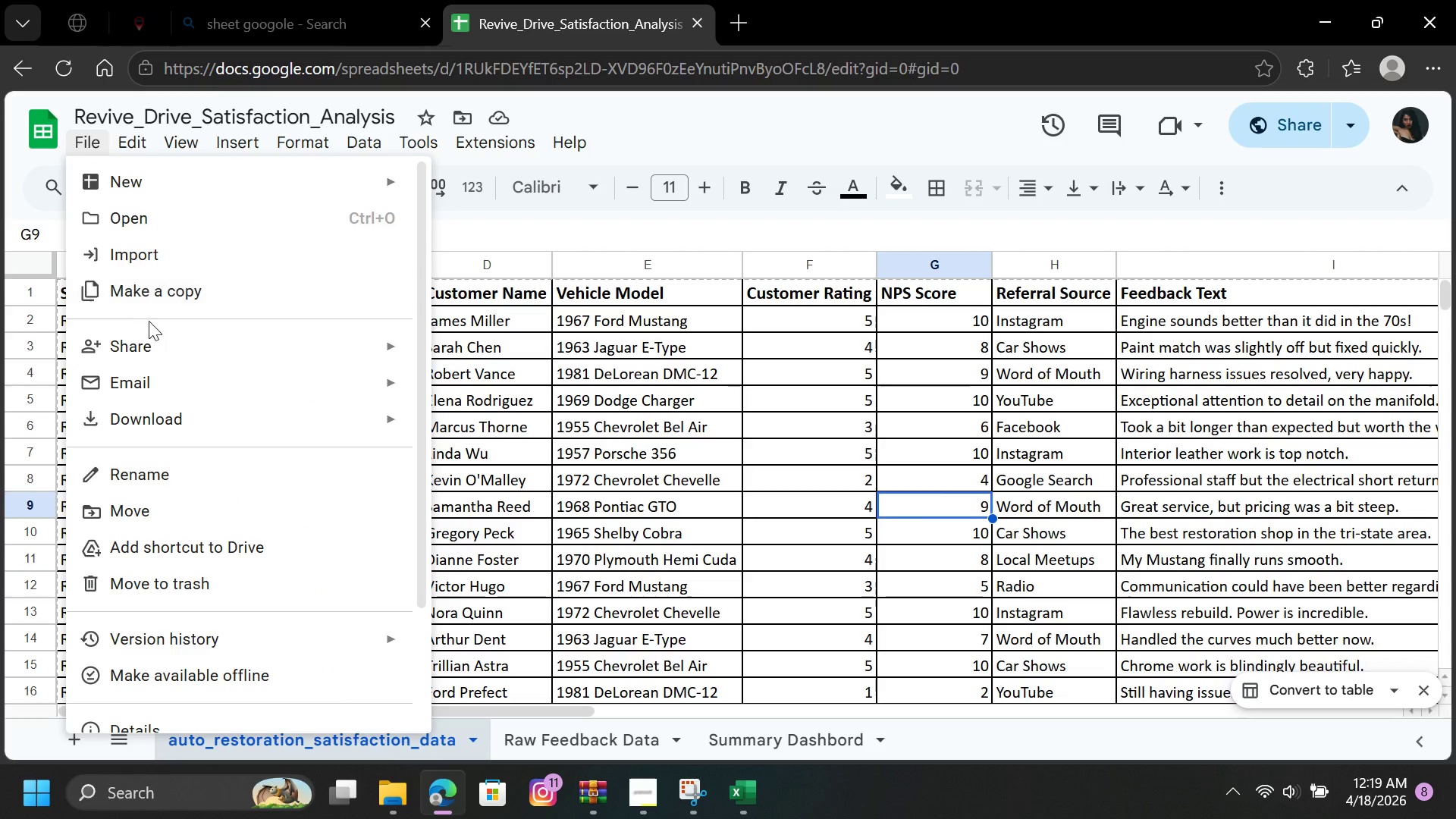 
left_click([485, 431])
 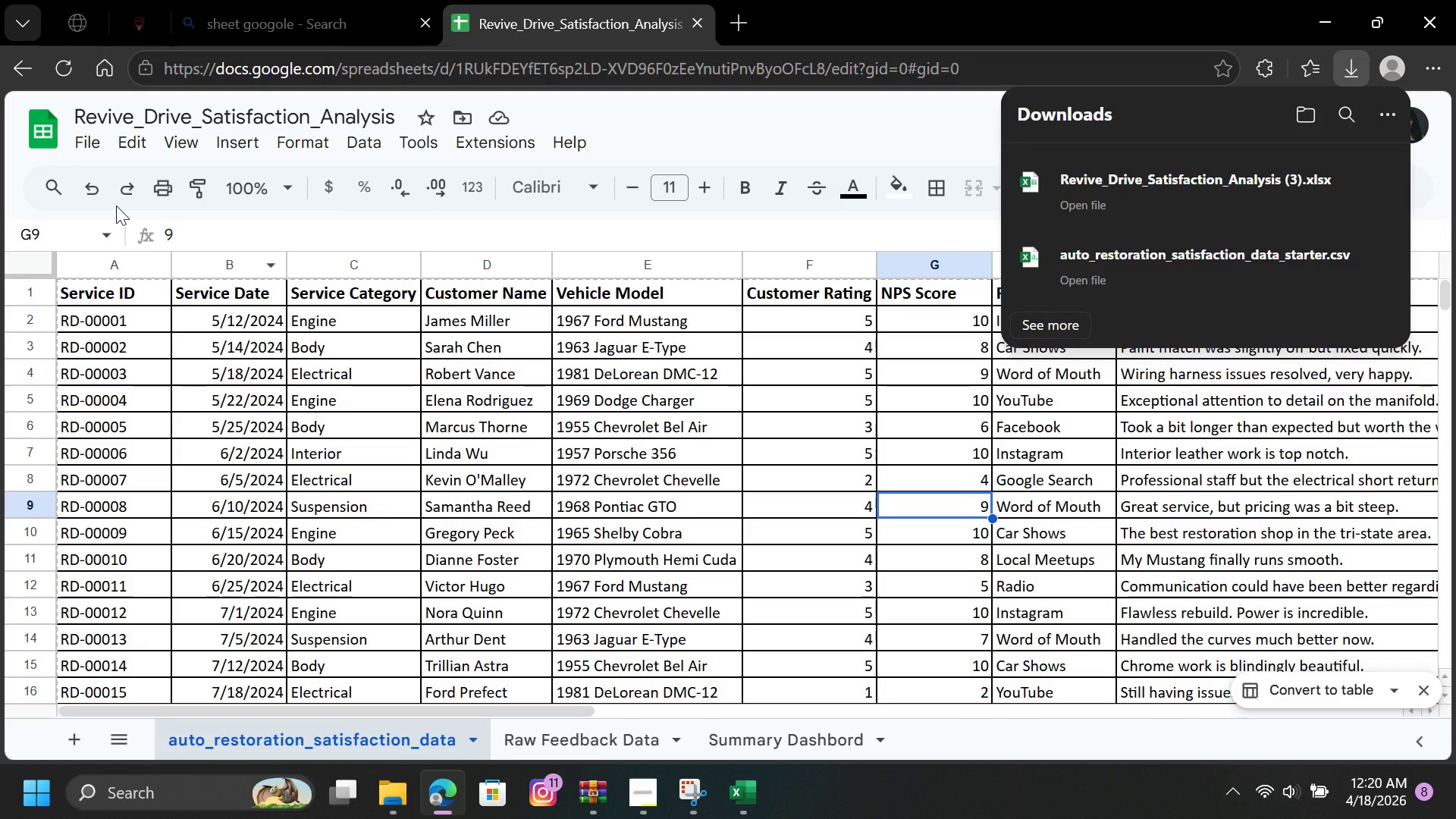 
wait(7.73)
 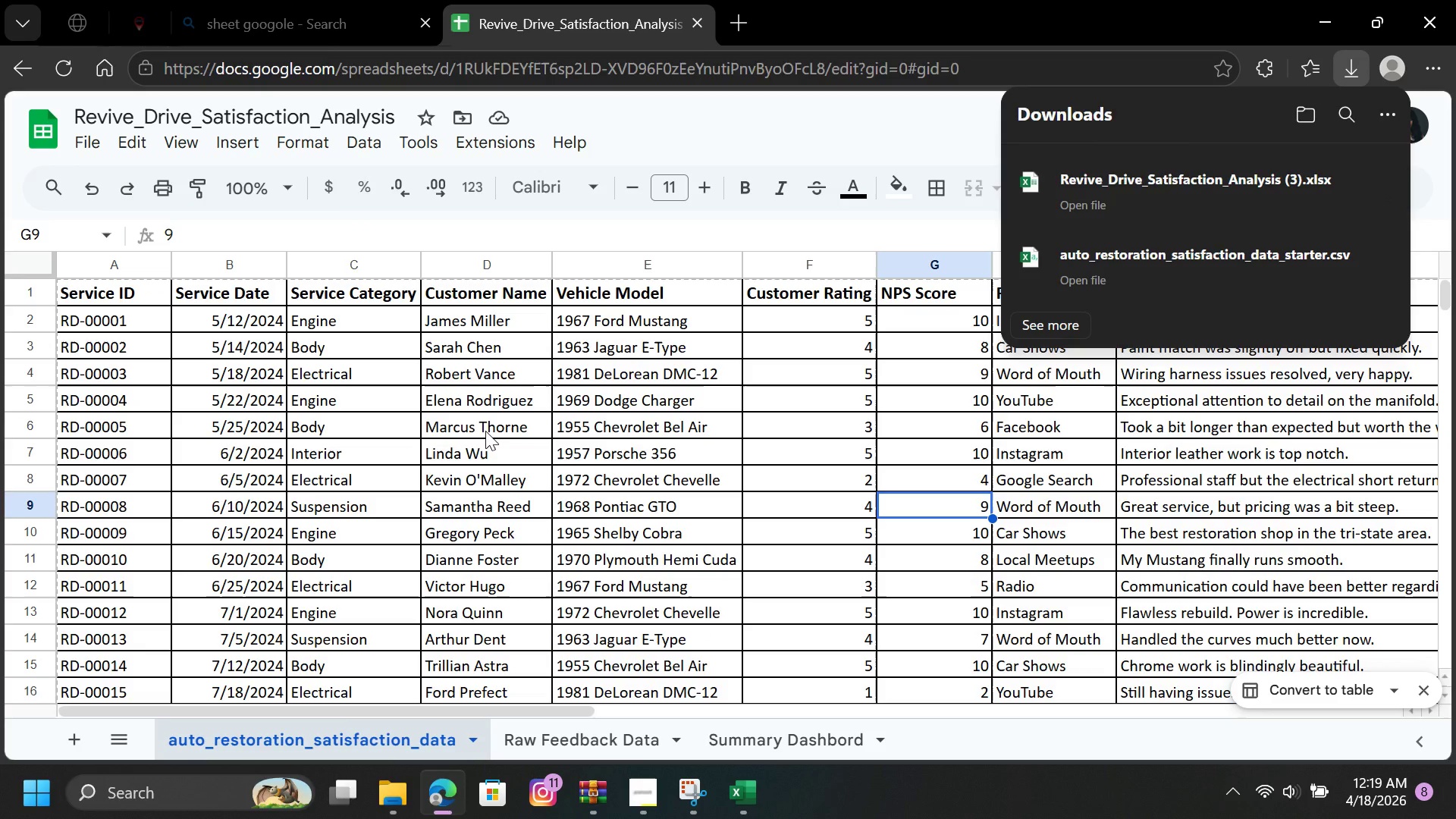 
left_click([88, 147])
 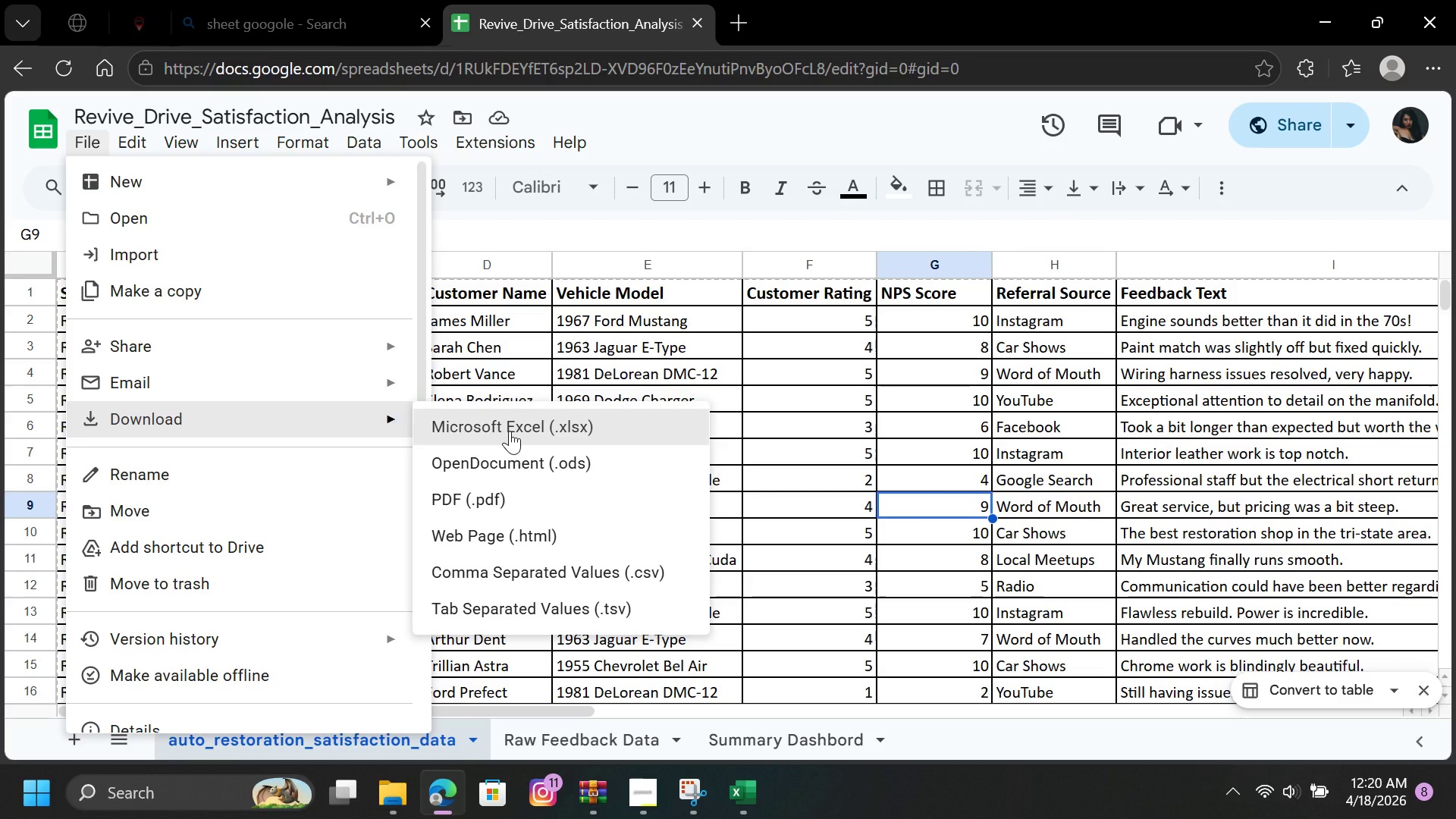 
left_click([506, 507])
 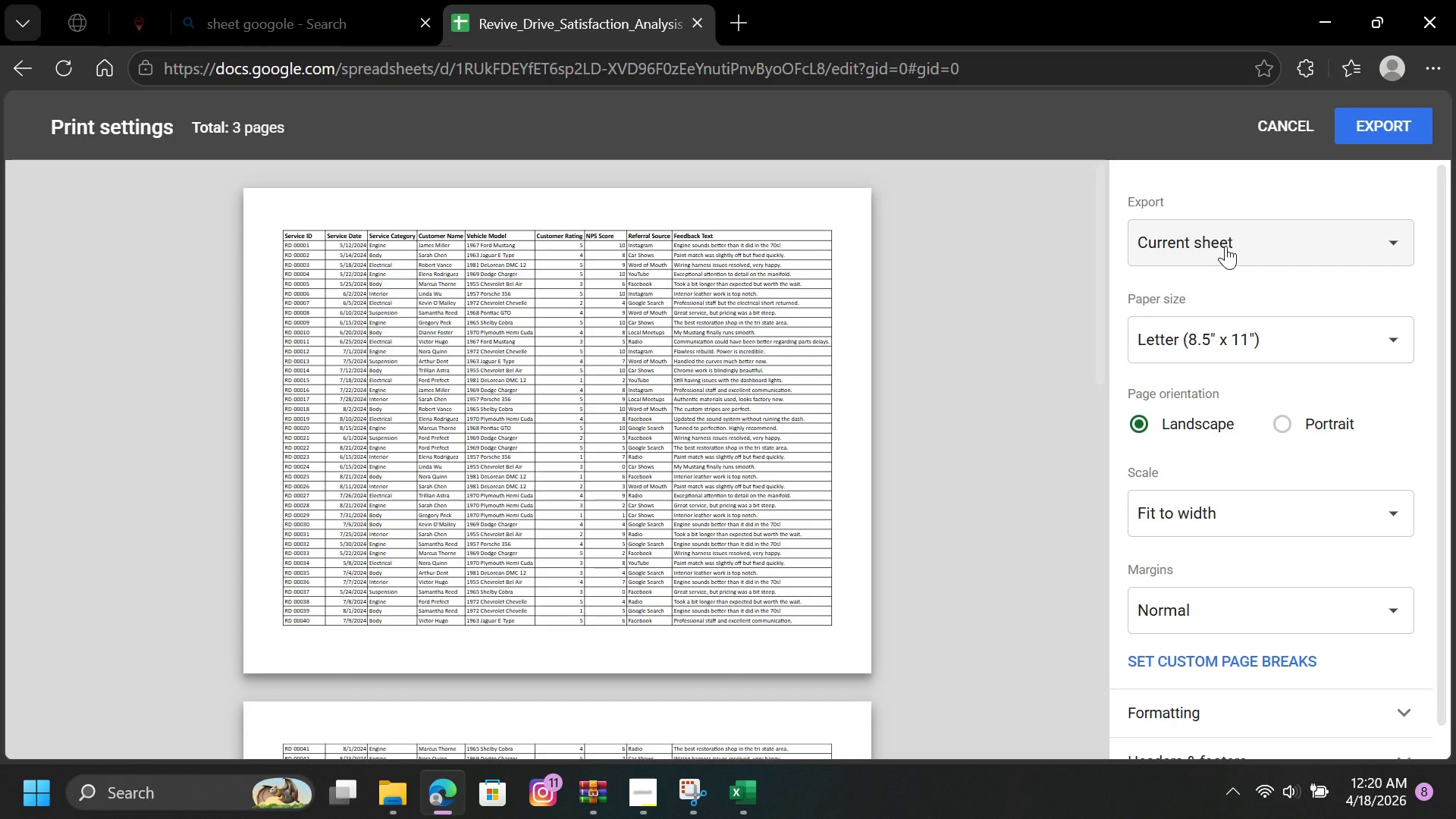 
left_click([1267, 253])
 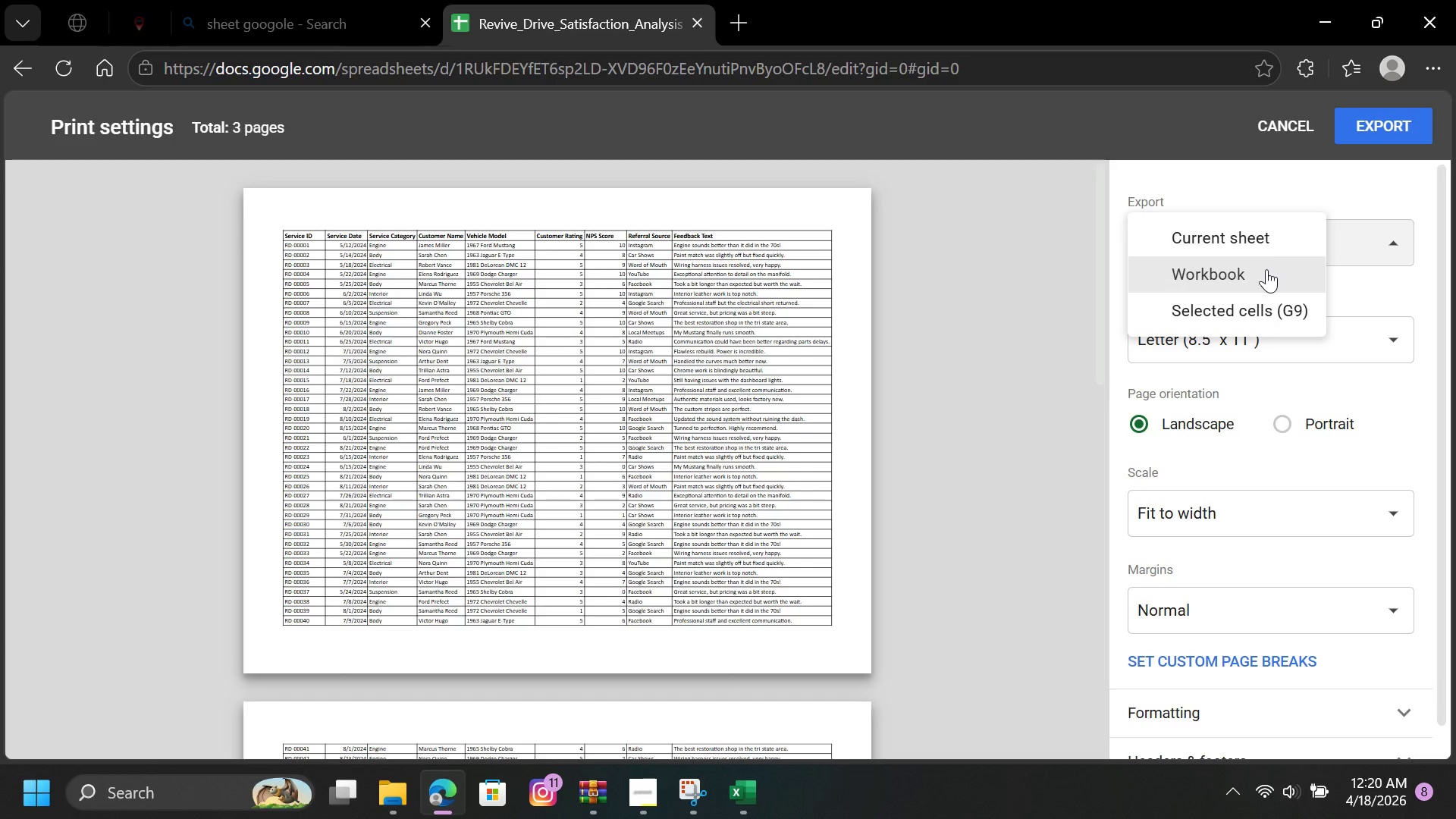 
left_click([1266, 269])
 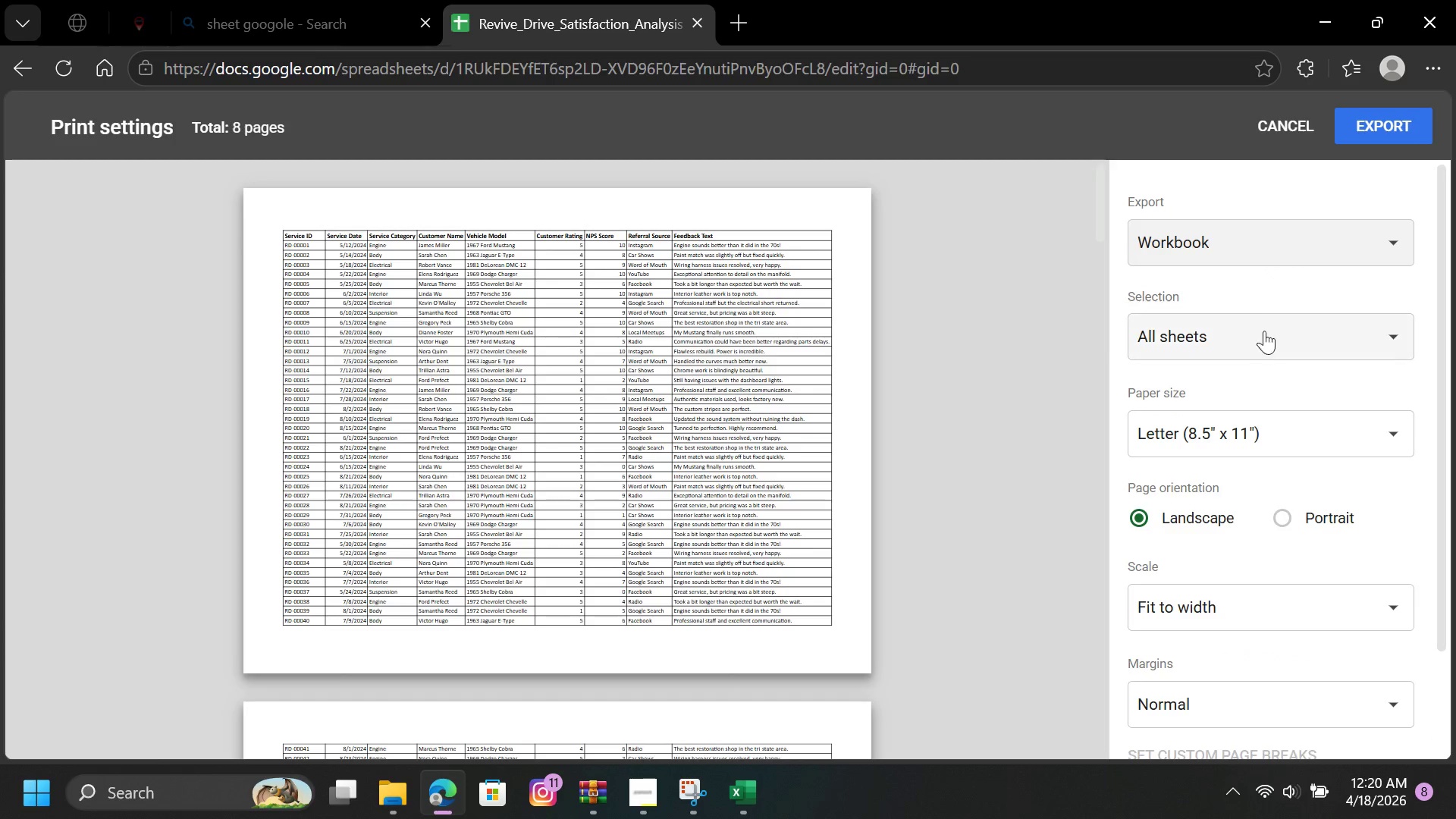 
left_click([1264, 338])
 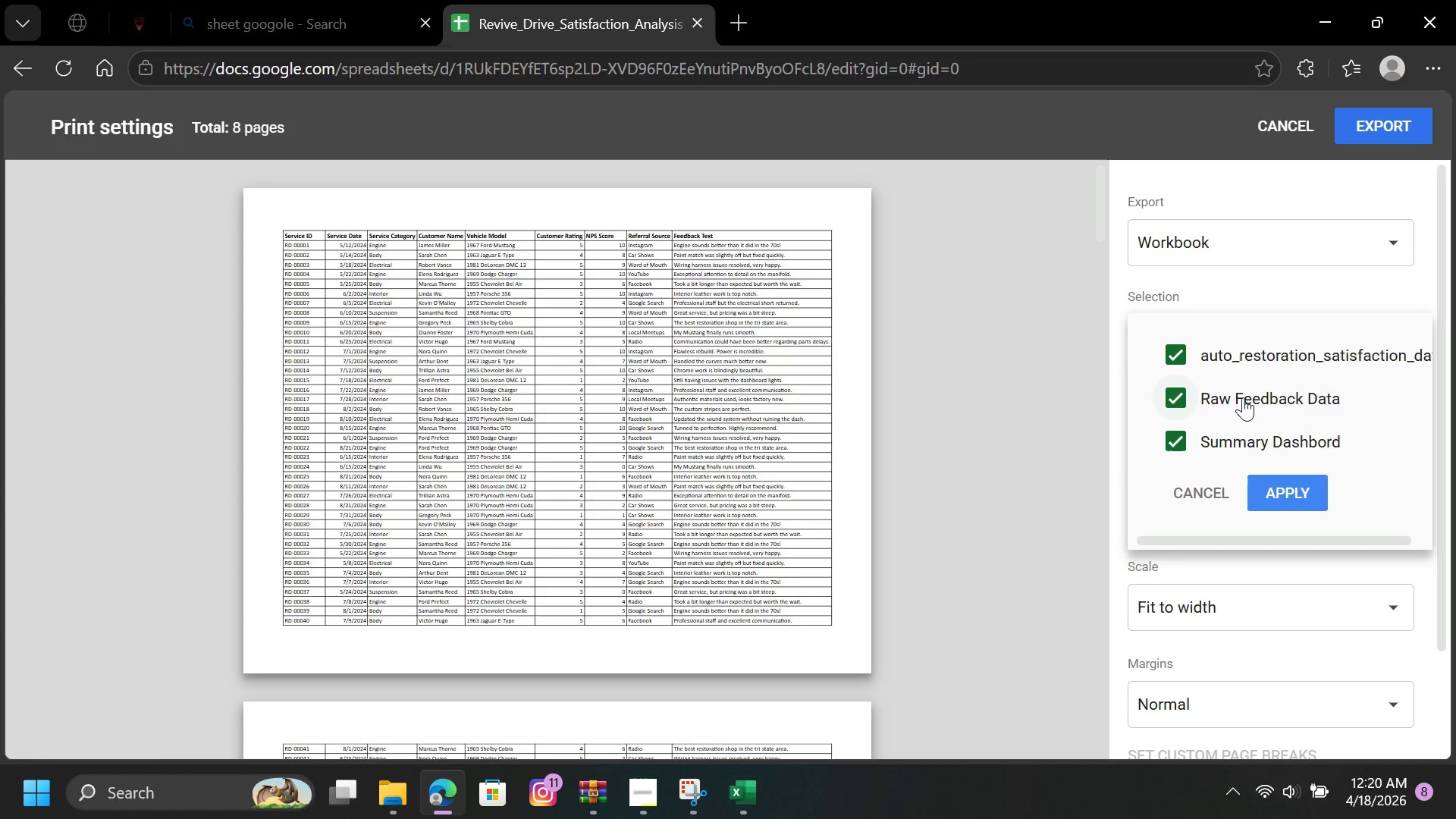 
left_click([1244, 388])
 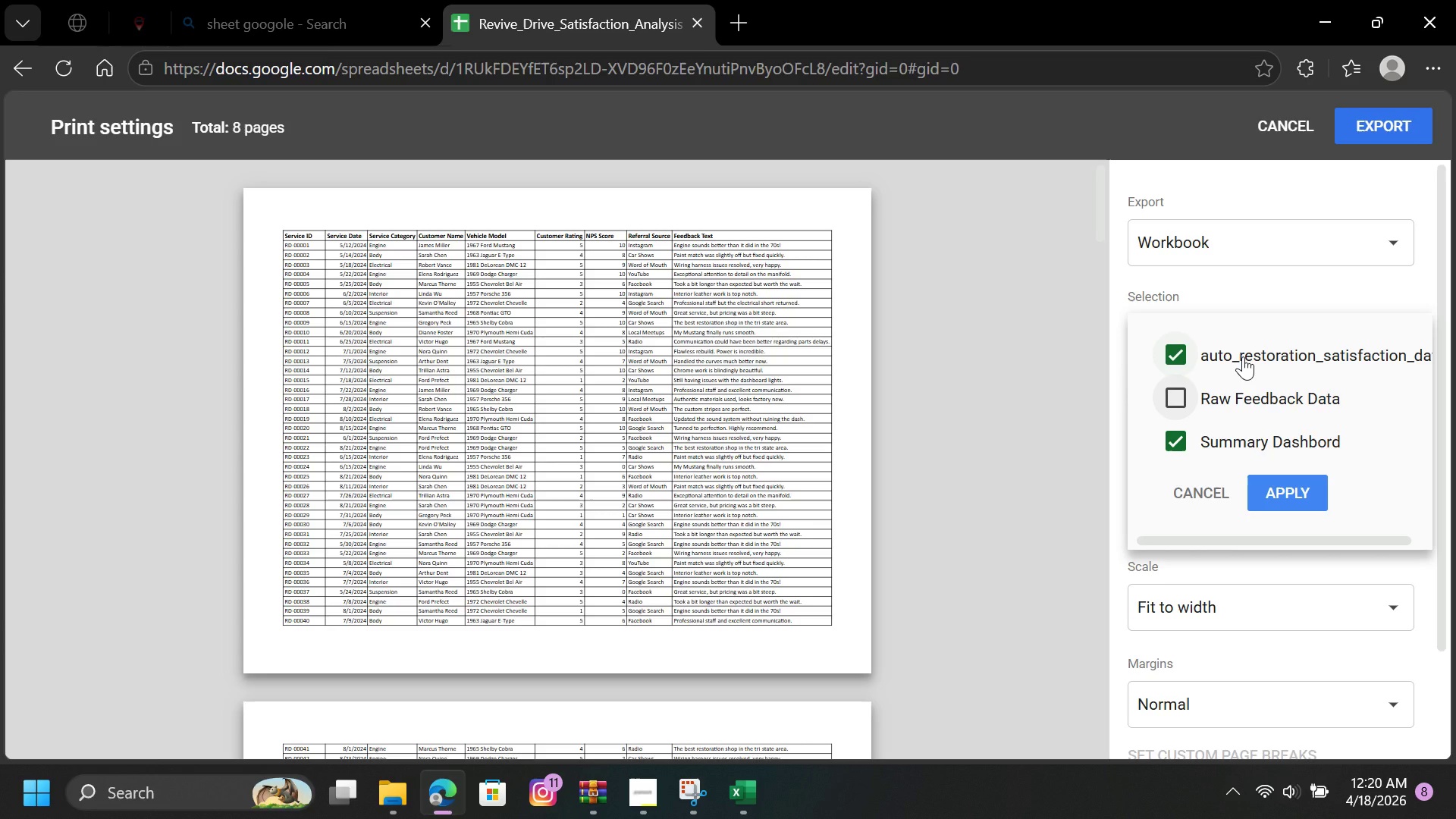 
left_click([1243, 356])
 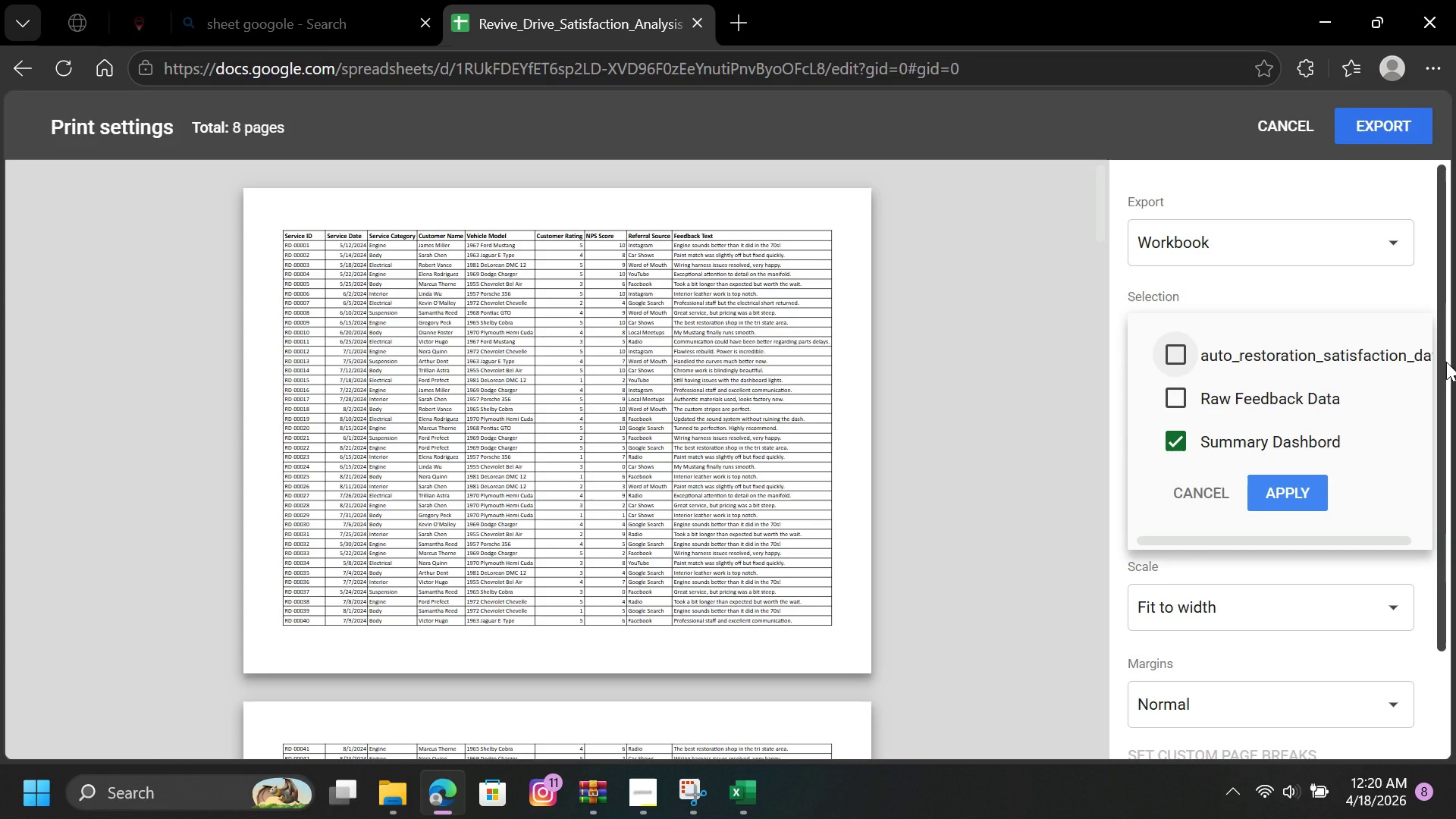 
left_click_drag(start_coordinate=[1446, 347], to_coordinate=[1451, 320])
 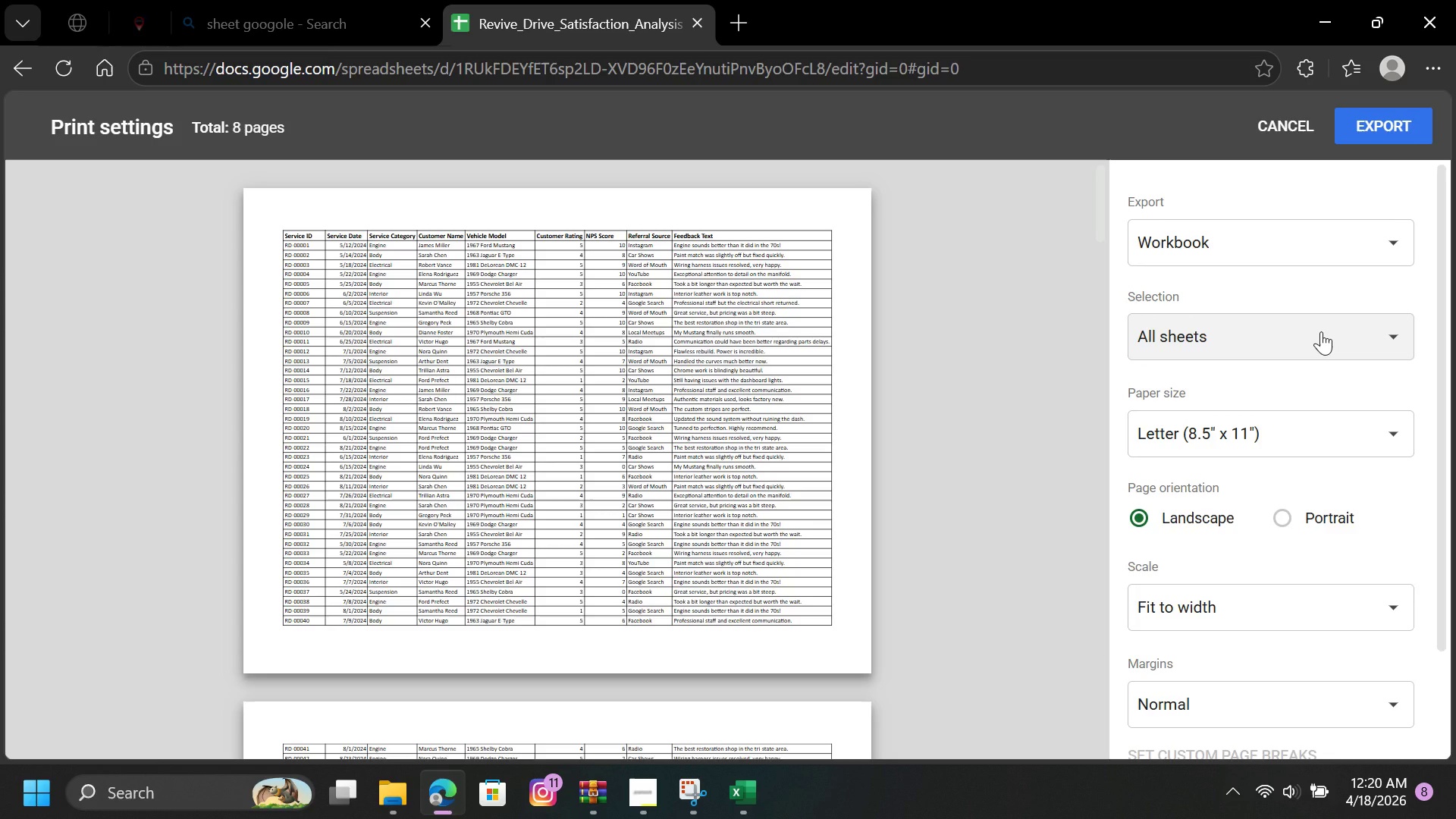 
left_click([1320, 331])
 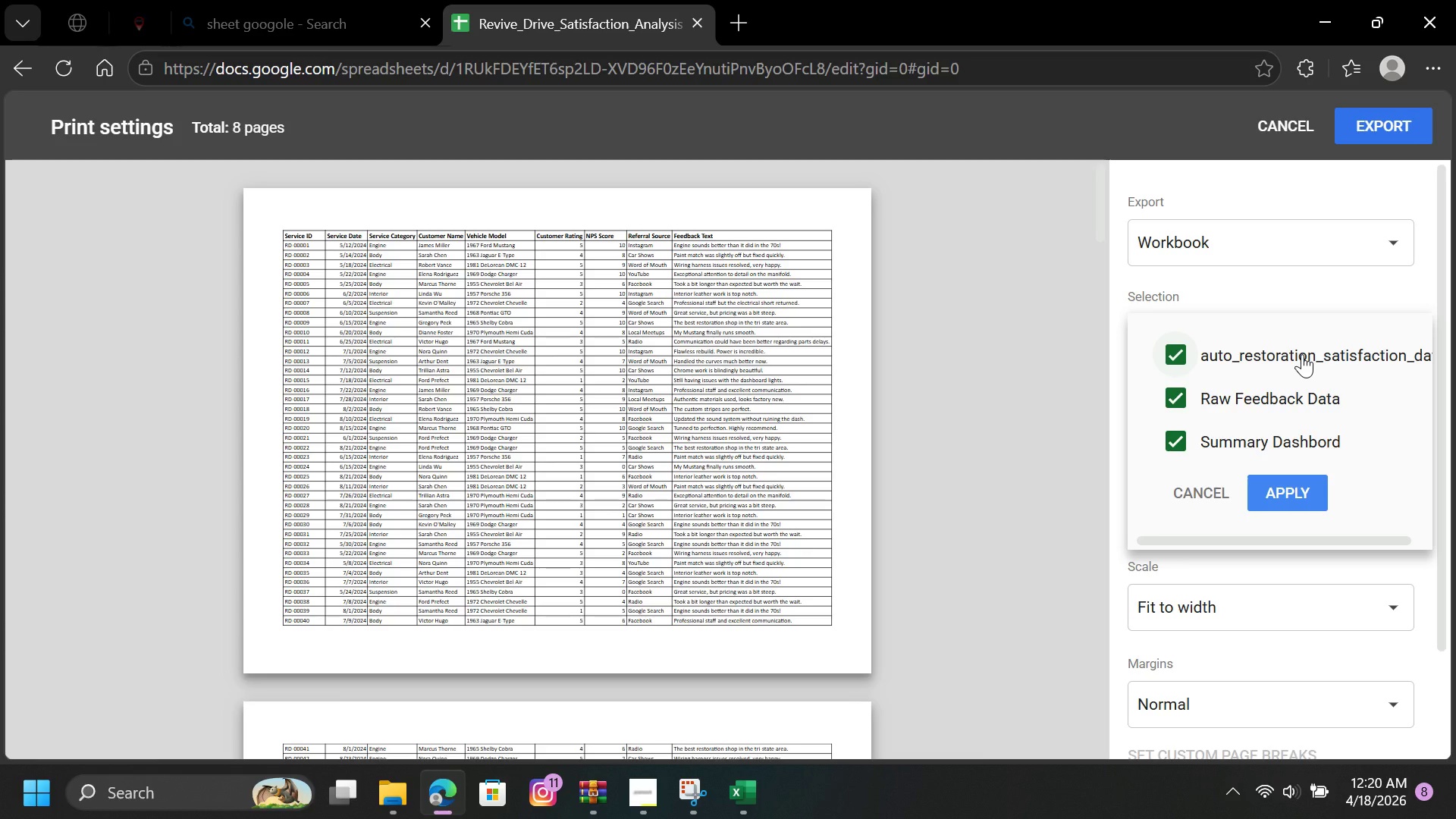 
left_click([1301, 354])
 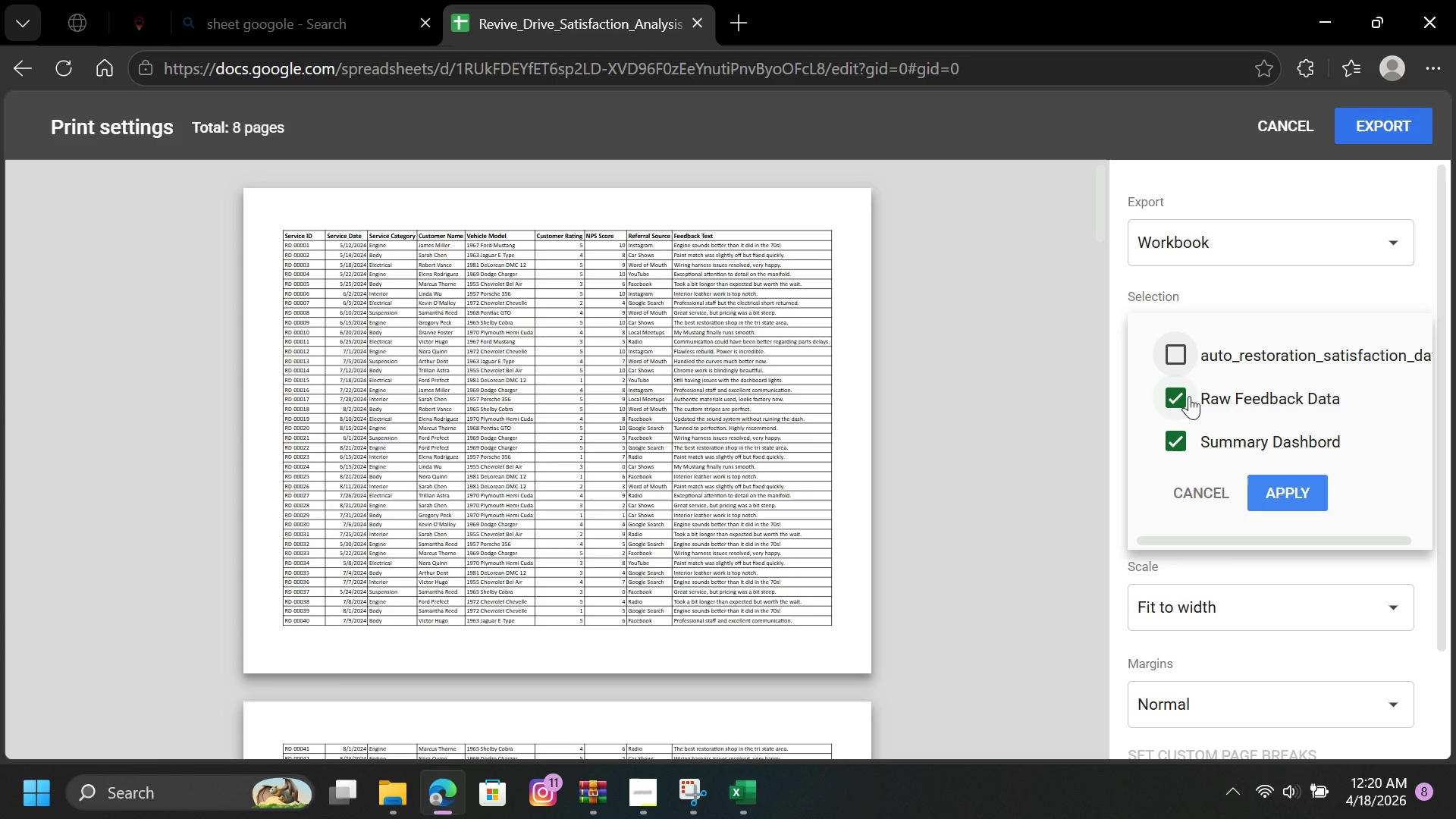 
left_click([1186, 396])
 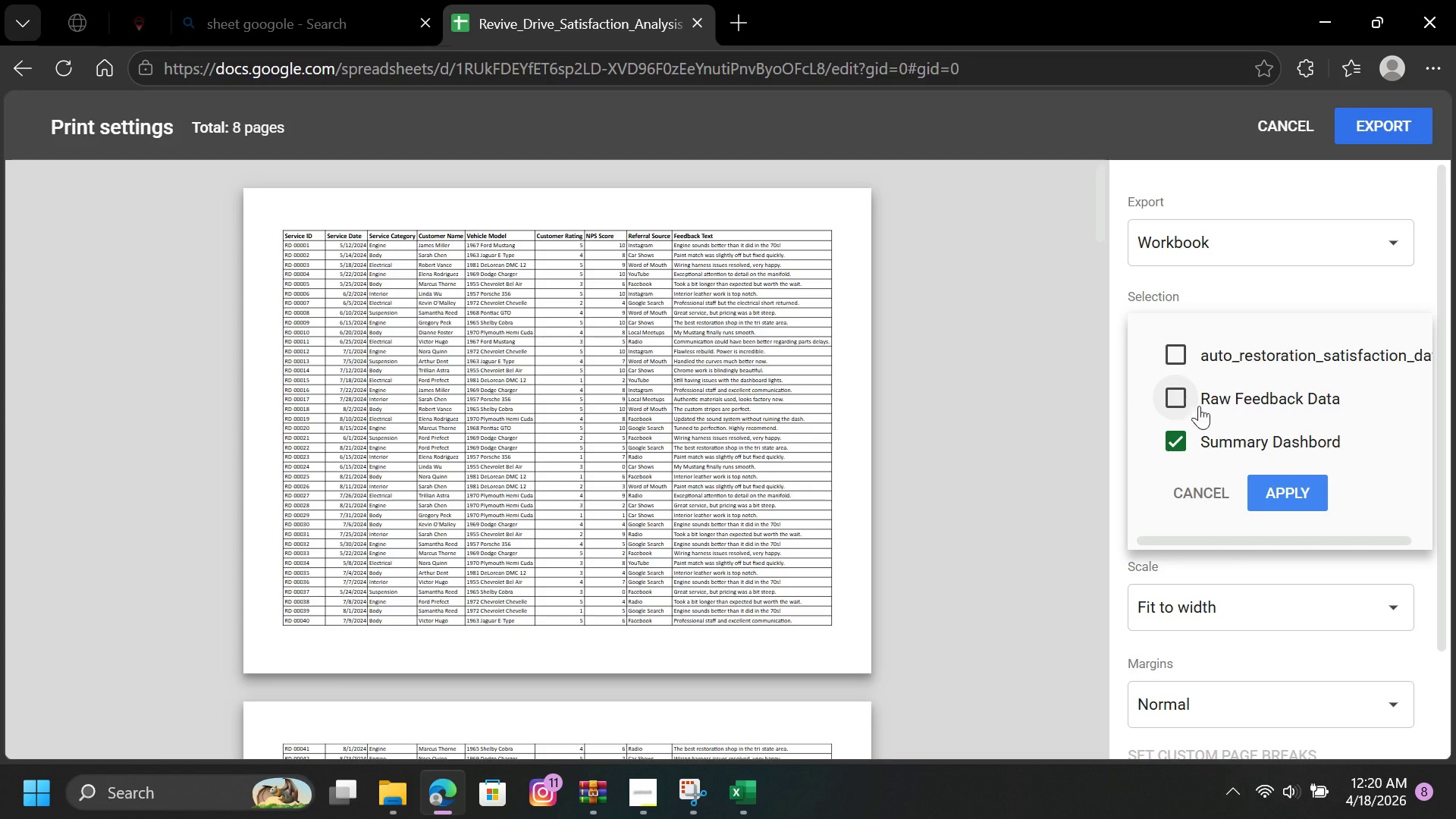 
left_click([1298, 485])
 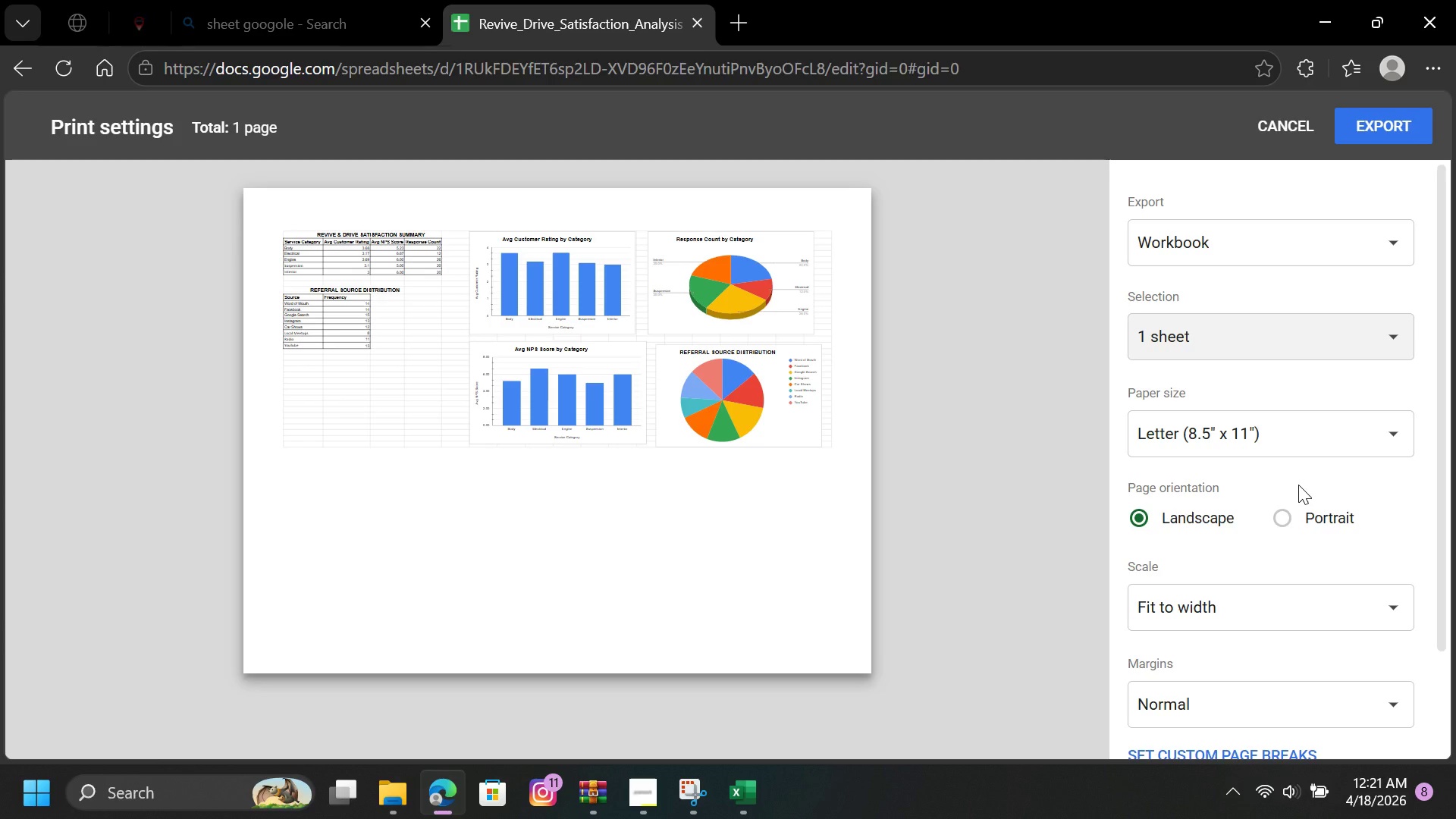 
wait(49.78)
 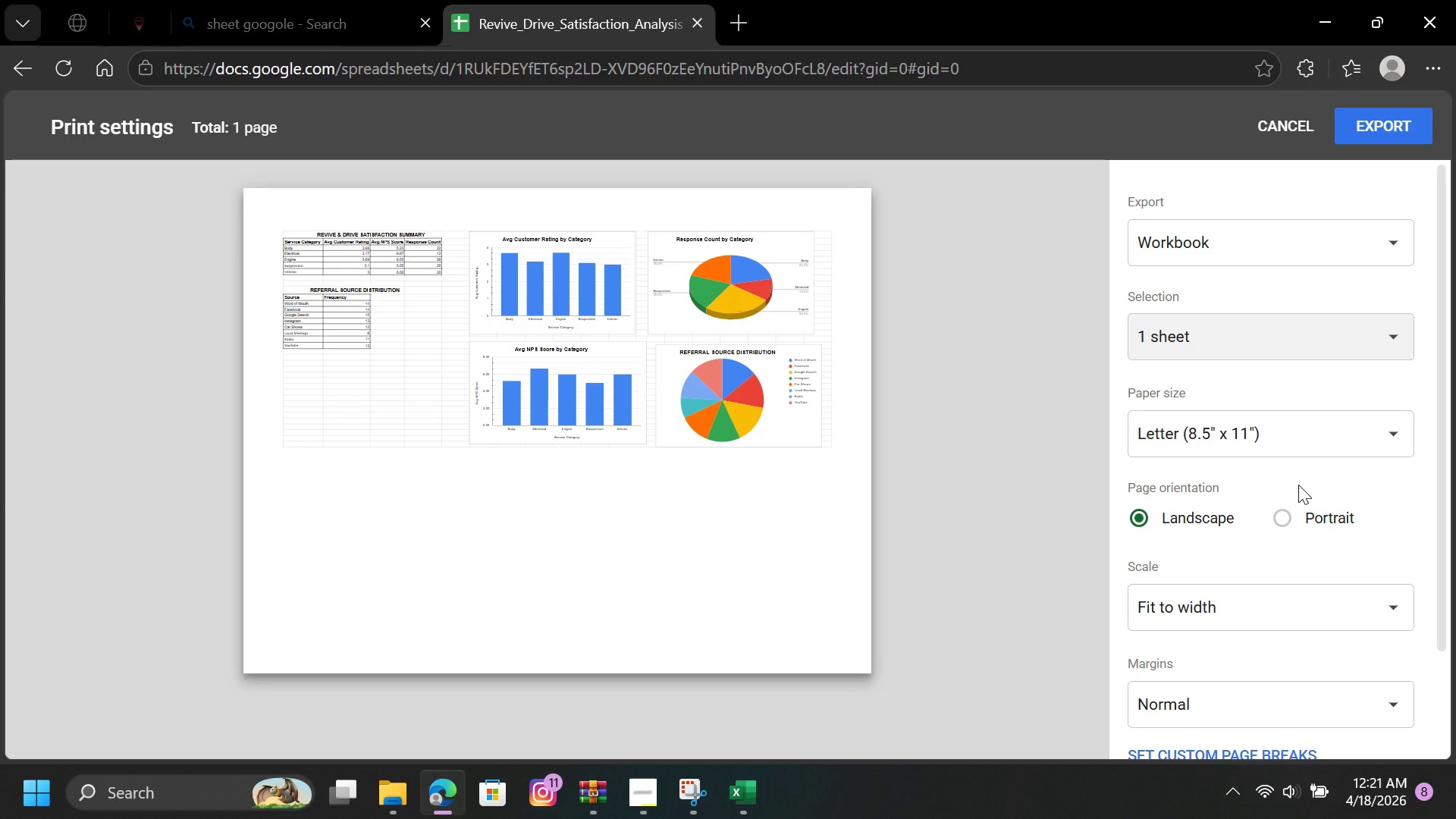 
left_click([1323, 443])
 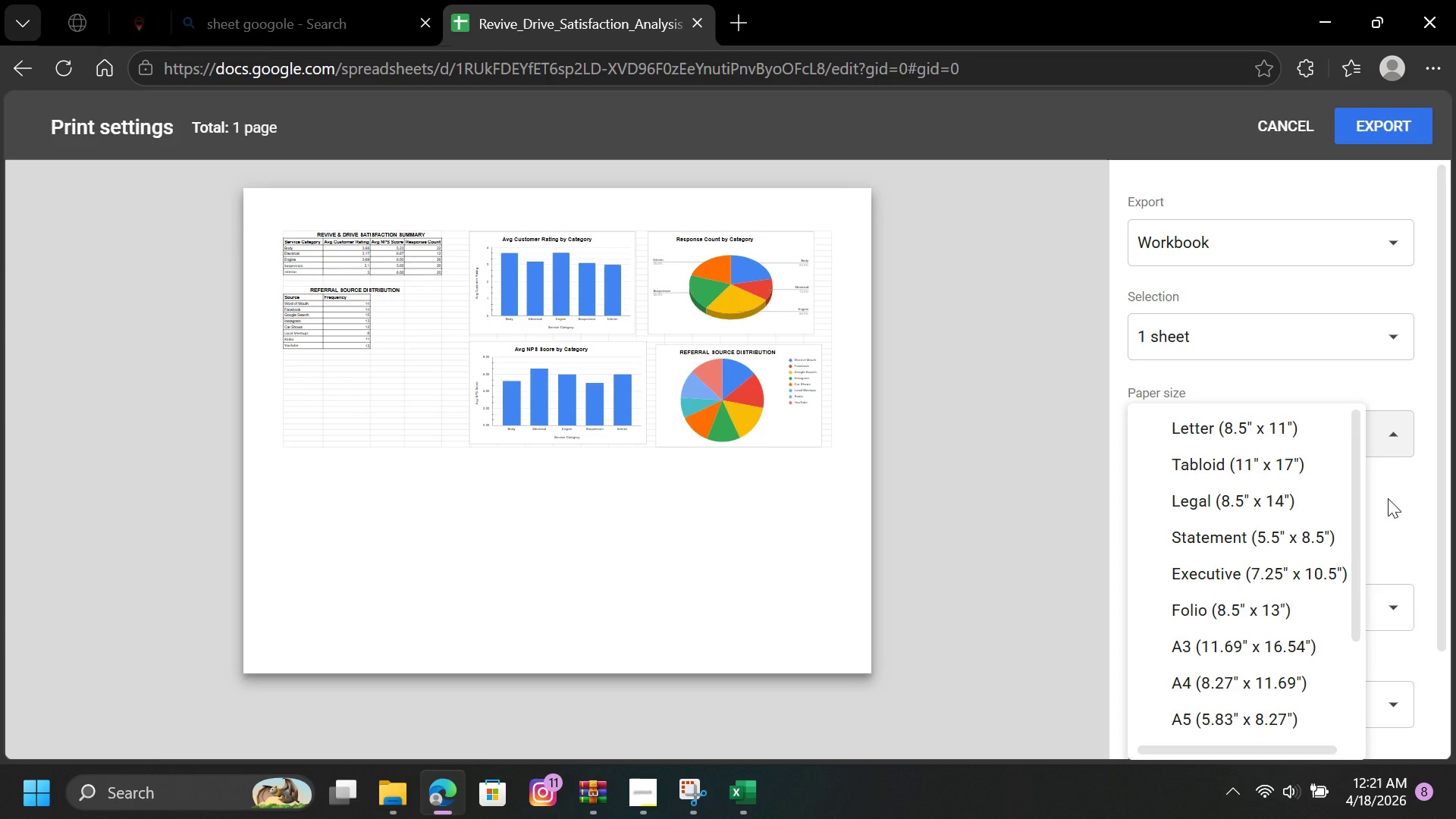 
left_click_drag(start_coordinate=[1354, 477], to_coordinate=[1385, 450])
 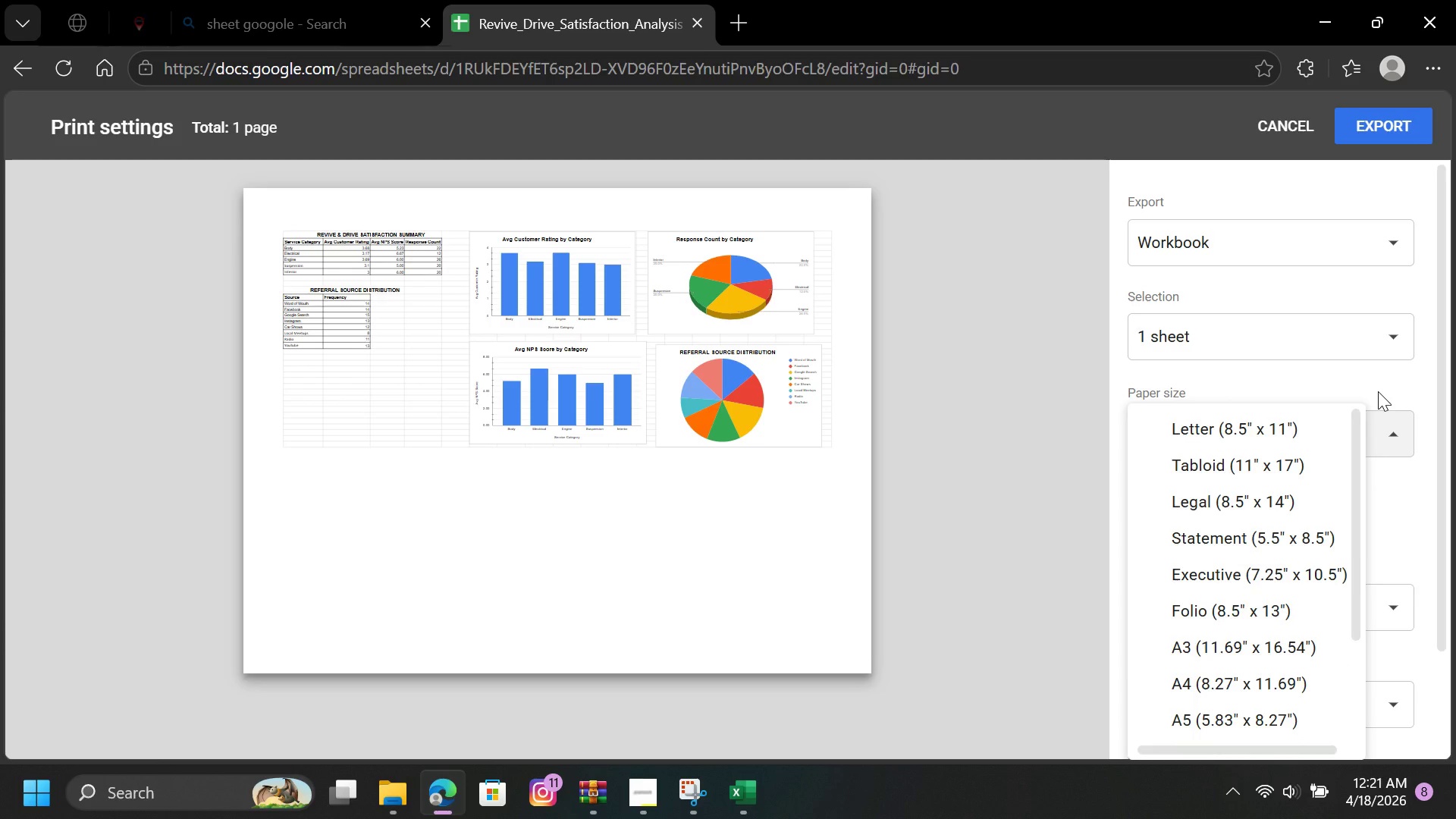 
left_click([1378, 391])
 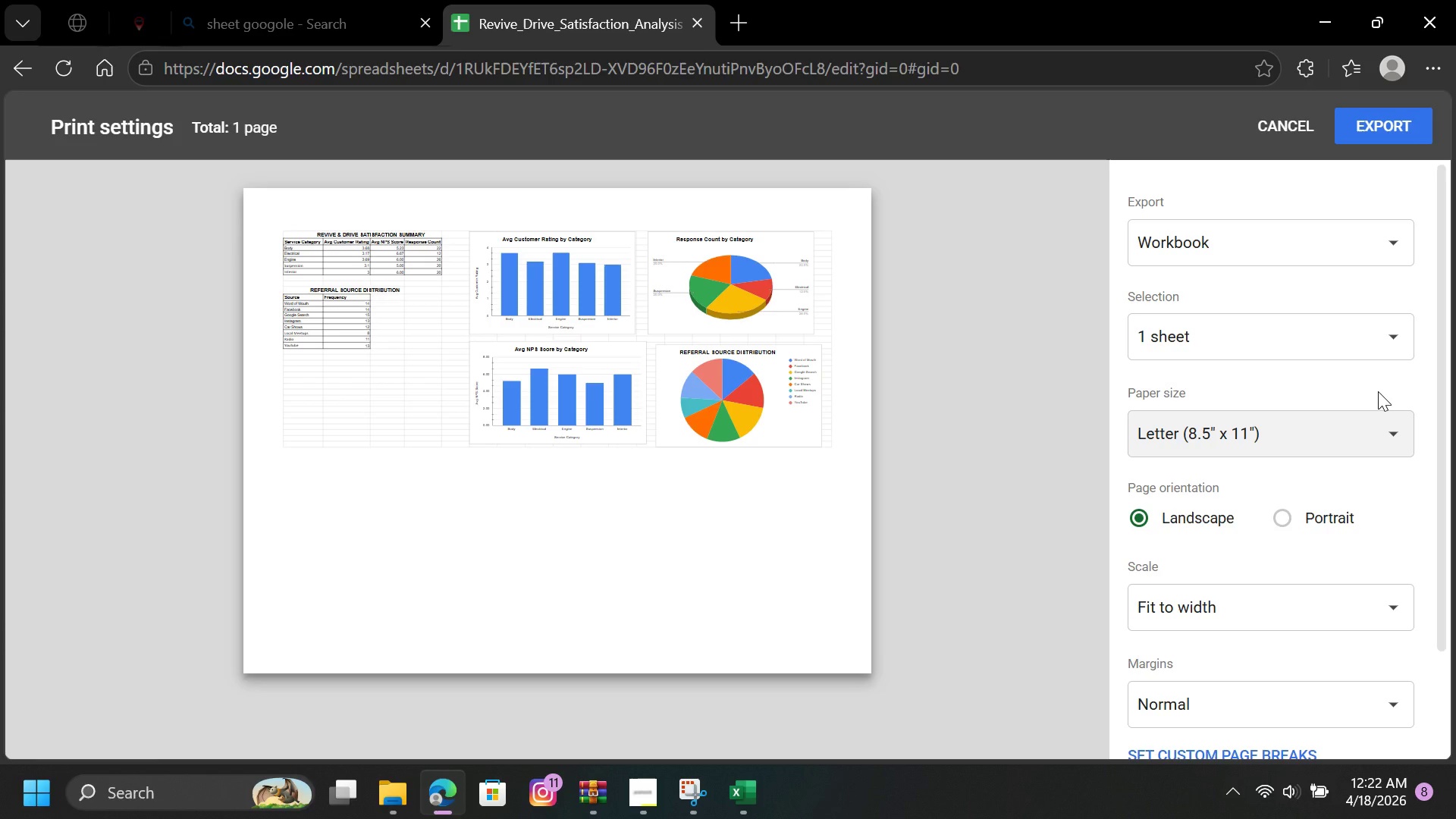 
wait(79.52)
 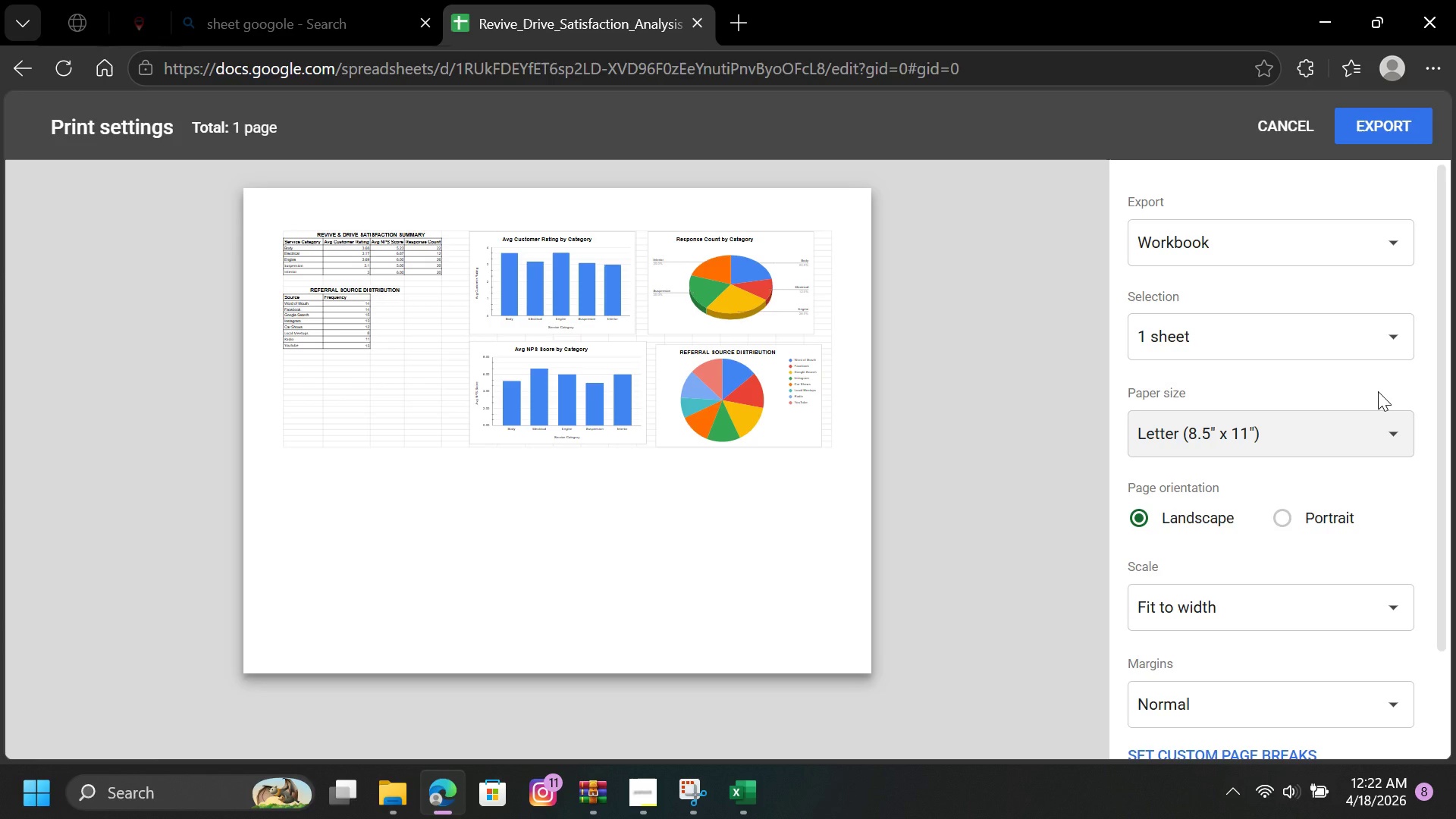 
left_click([1363, 604])
 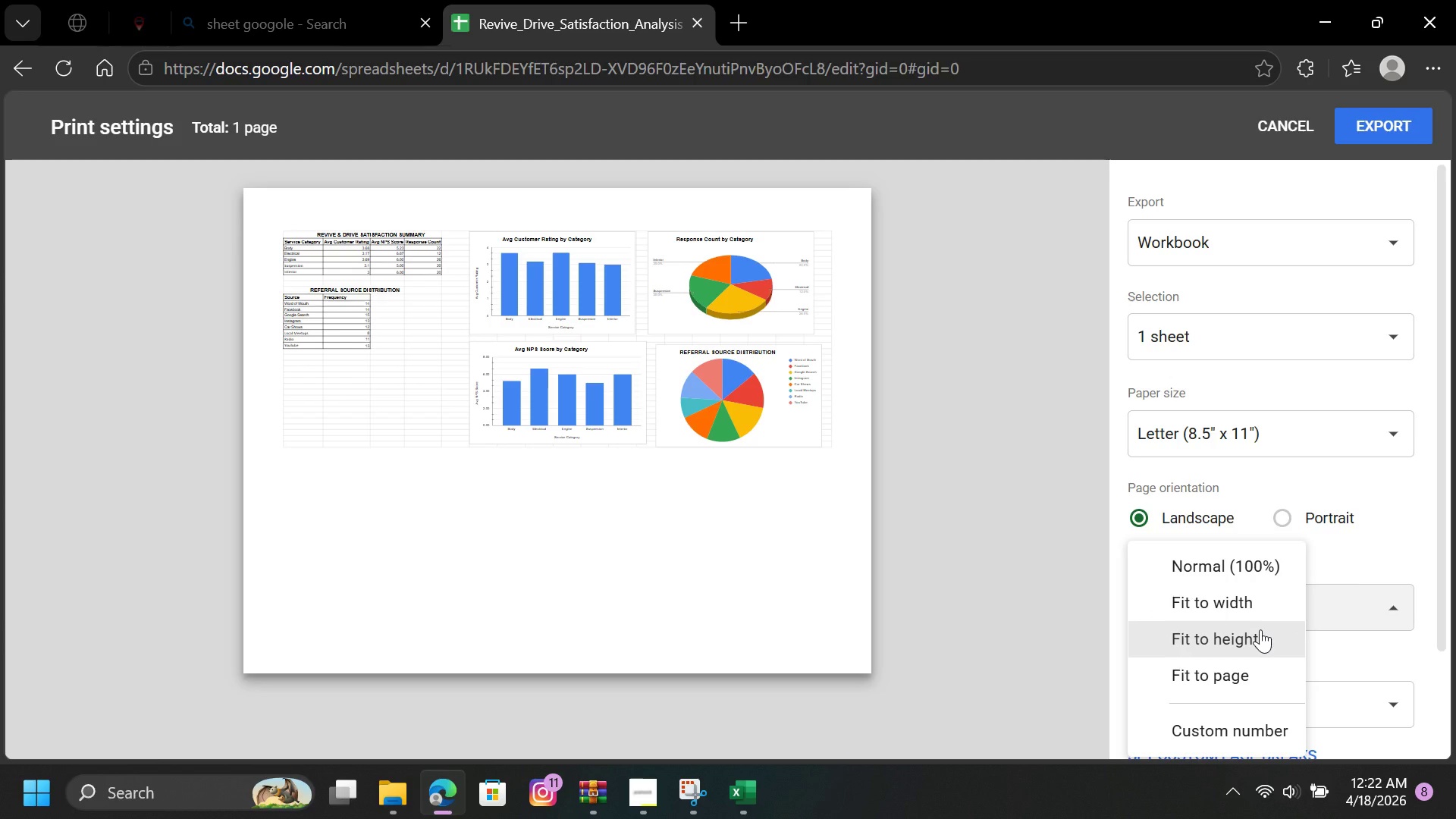 
left_click([1259, 629])
 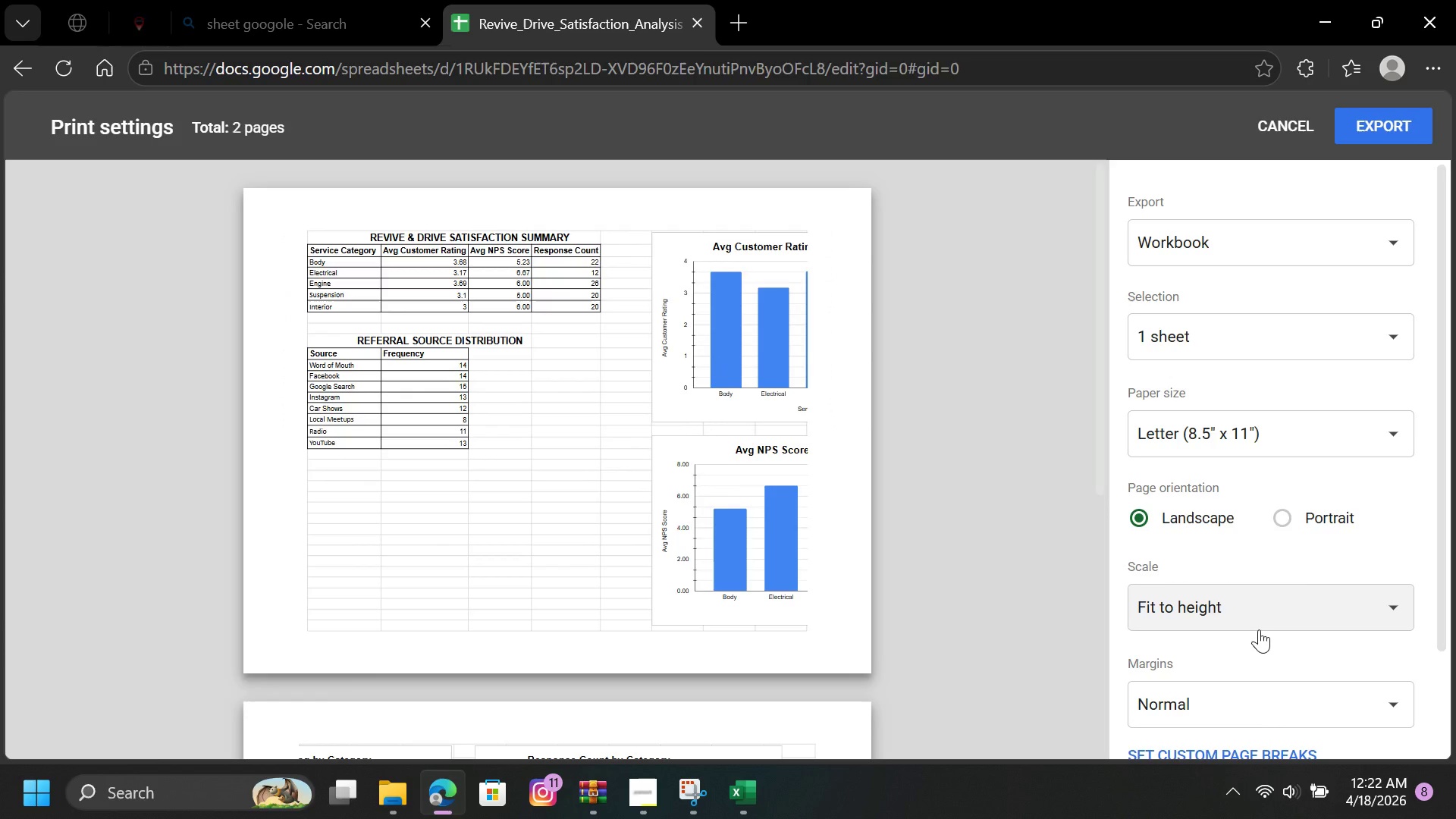 
left_click([1262, 606])
 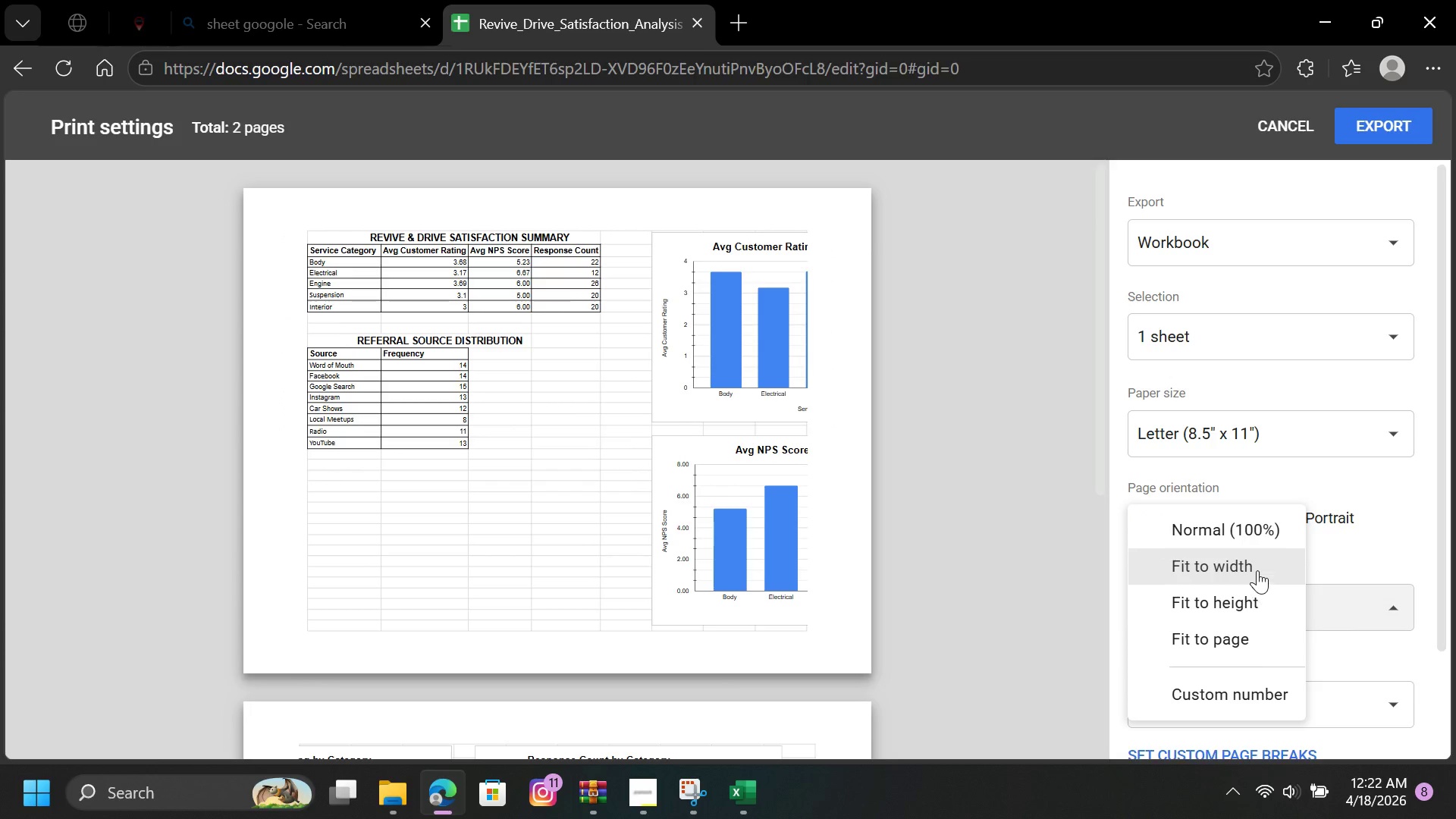 
left_click([1257, 568])
 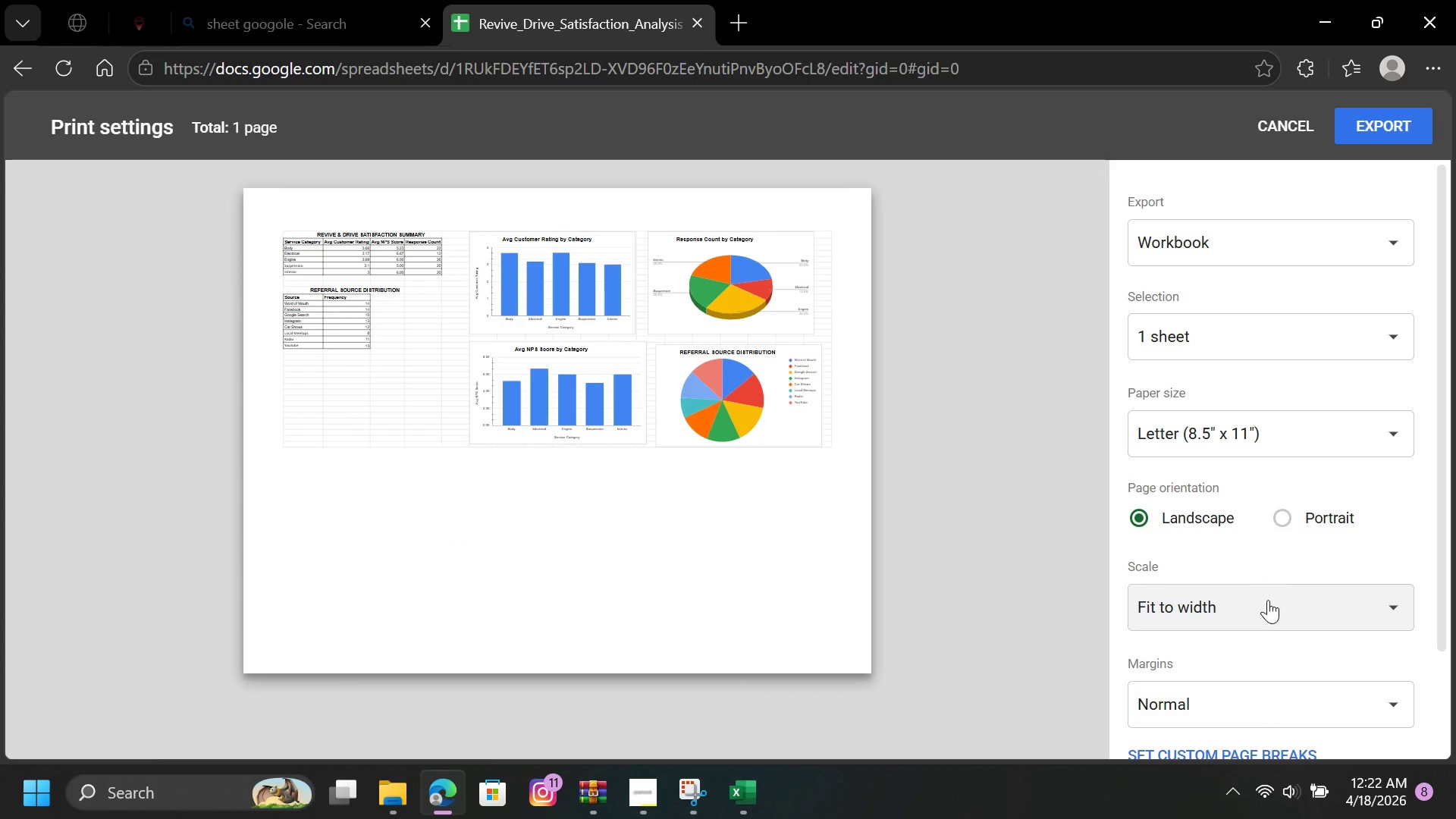 
left_click([1268, 601])
 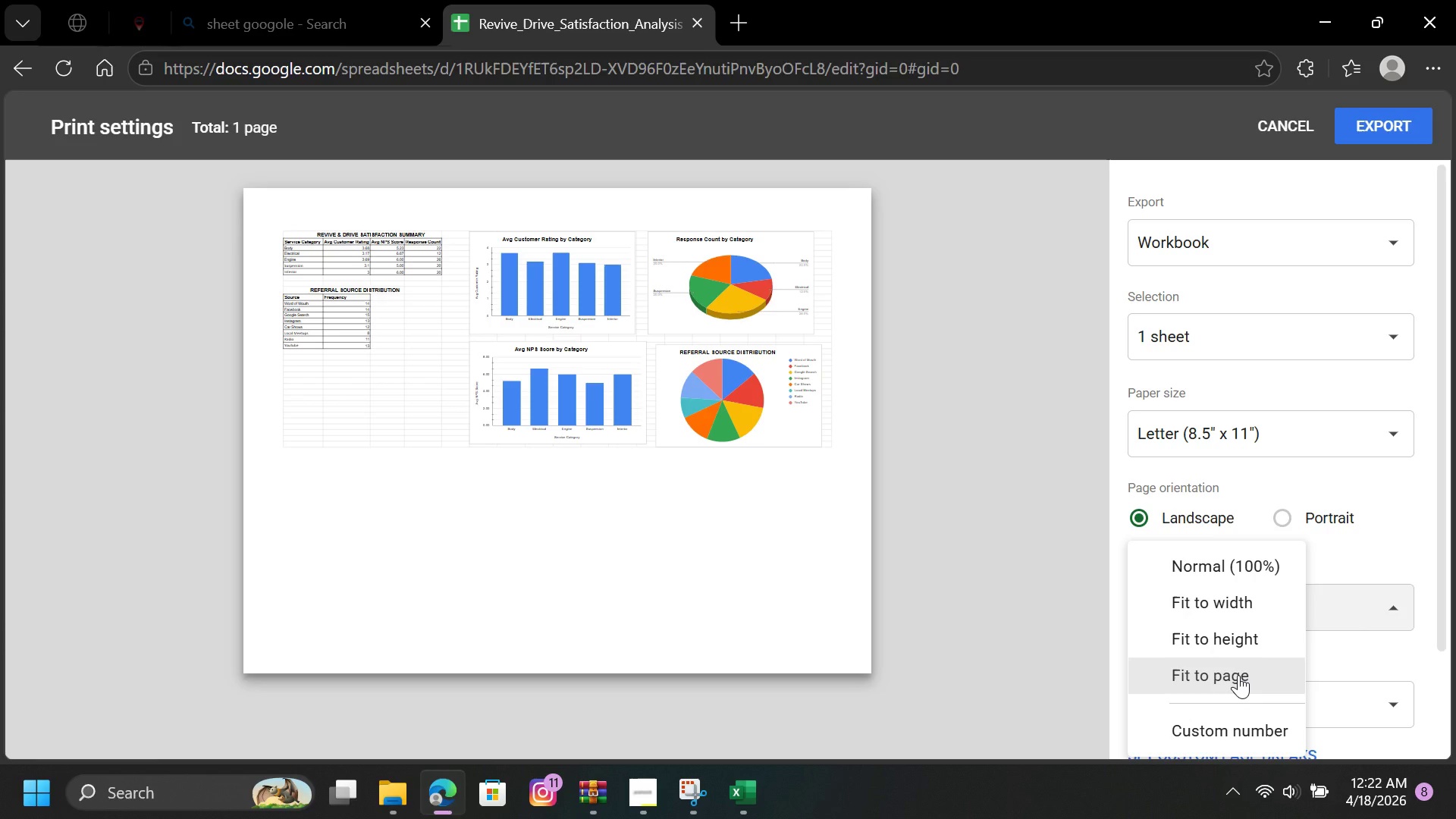 
left_click([1238, 675])
 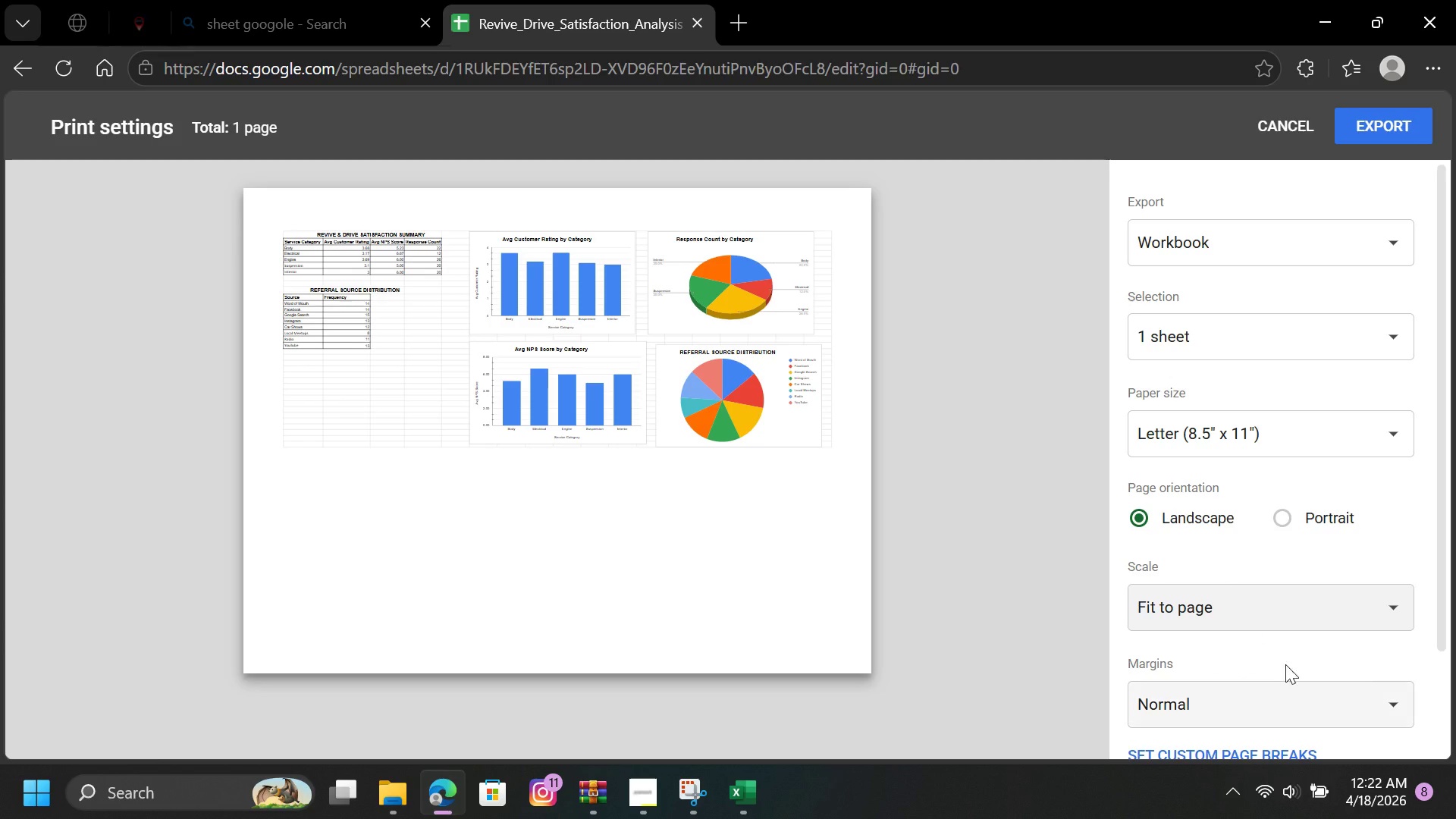 
left_click([1277, 693])
 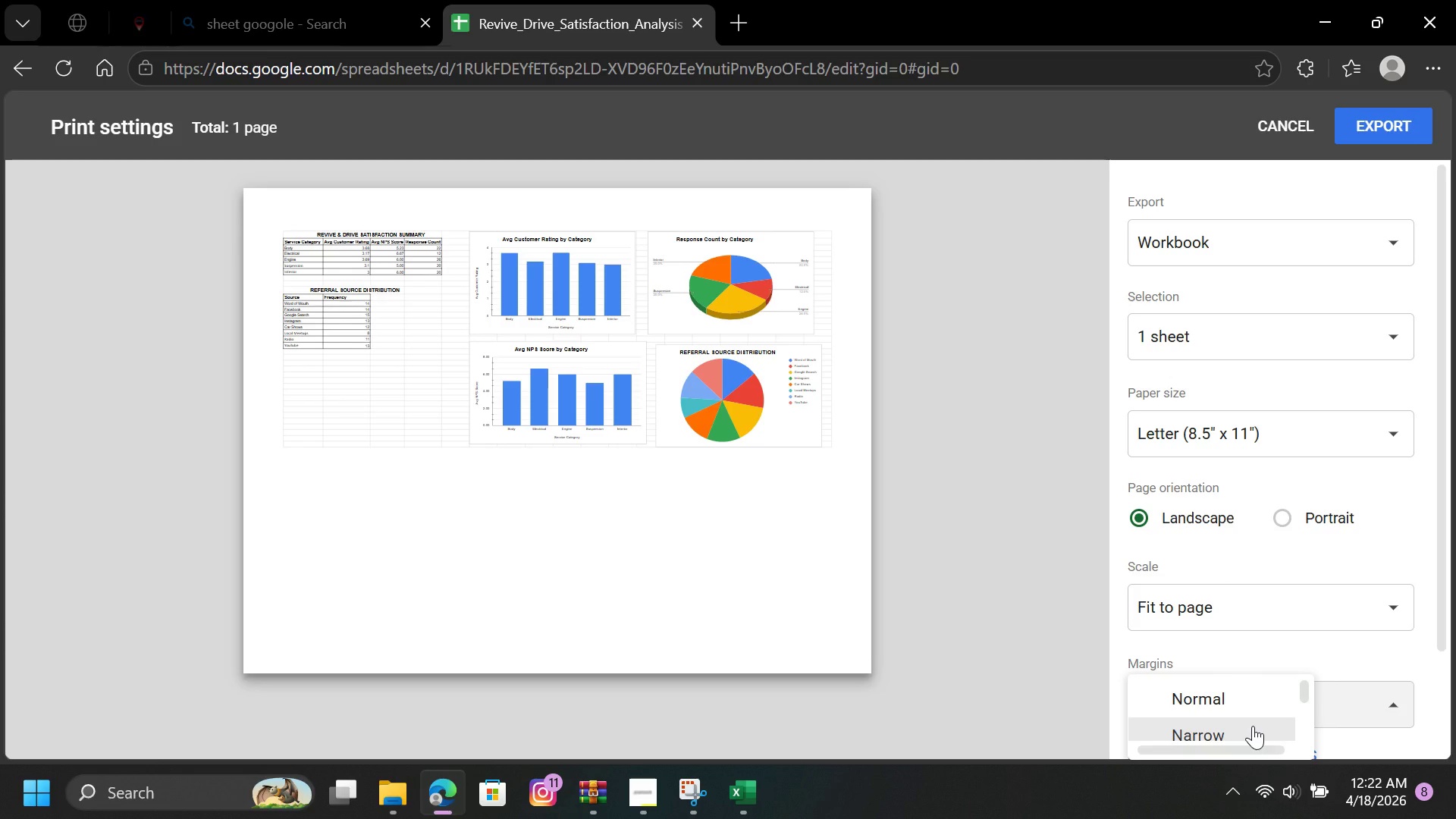 
left_click([1253, 726])
 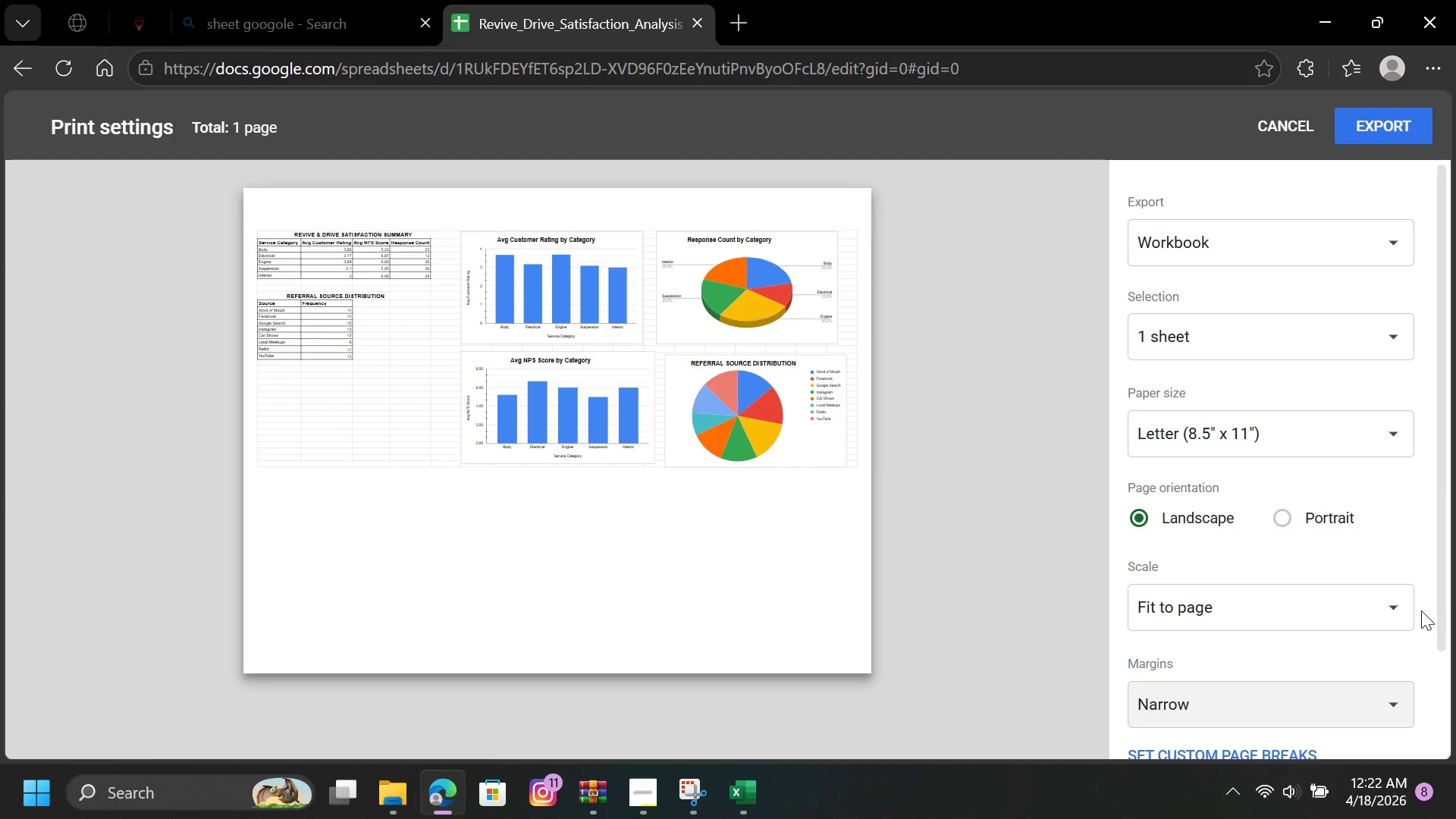 
left_click_drag(start_coordinate=[1442, 602], to_coordinate=[1442, 714])
 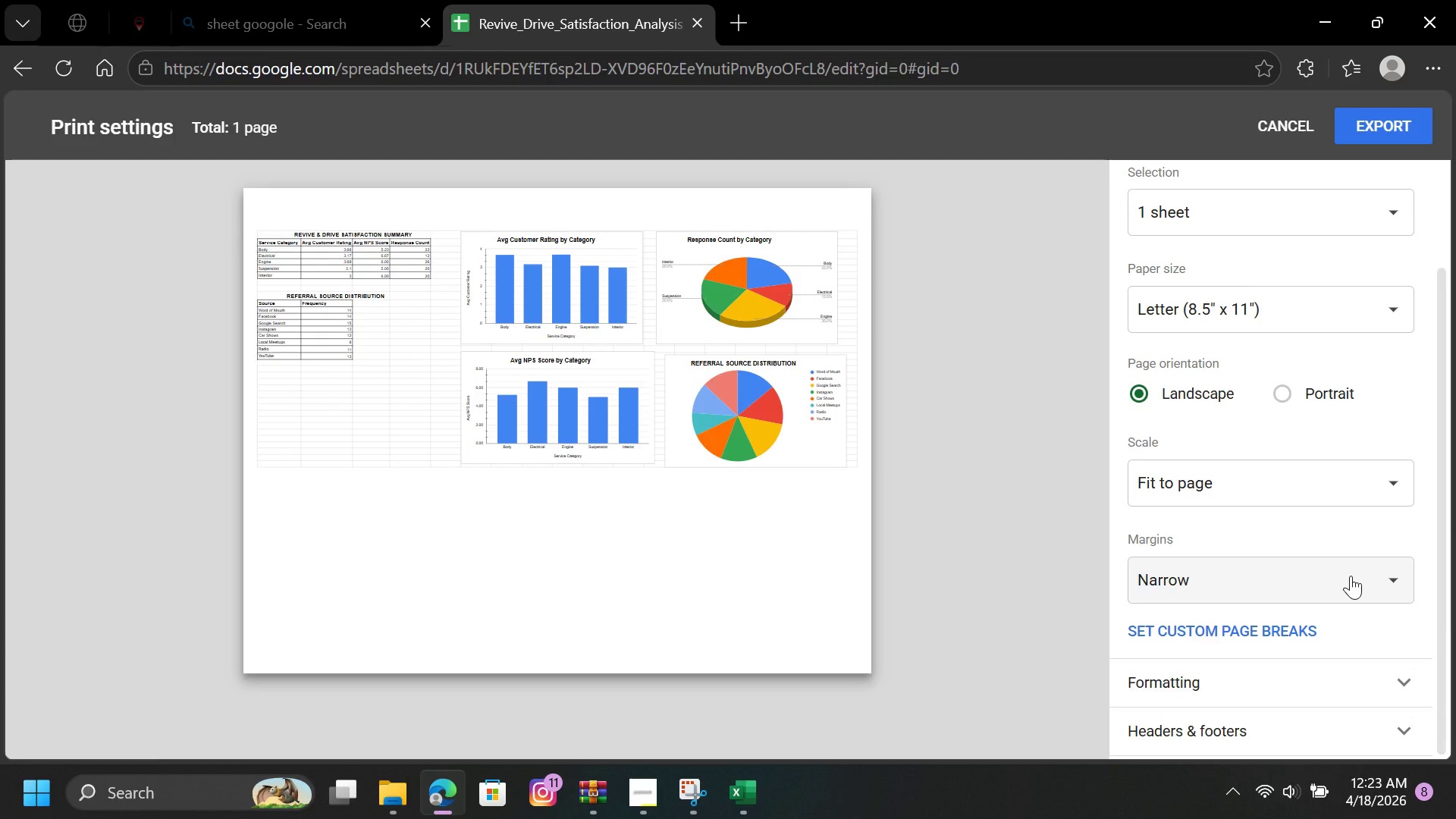 
left_click([1351, 576])
 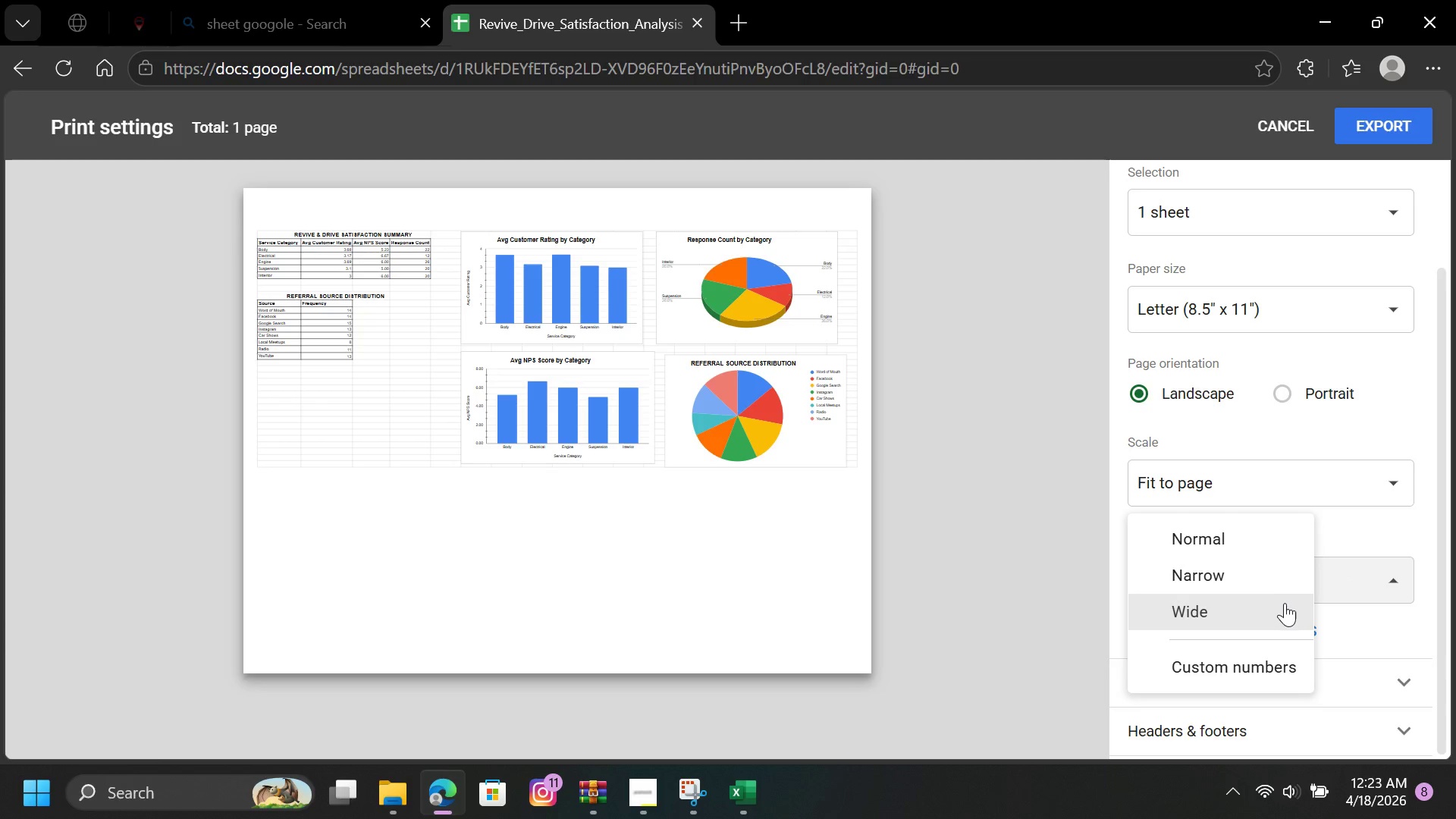 
left_click([1285, 603])
 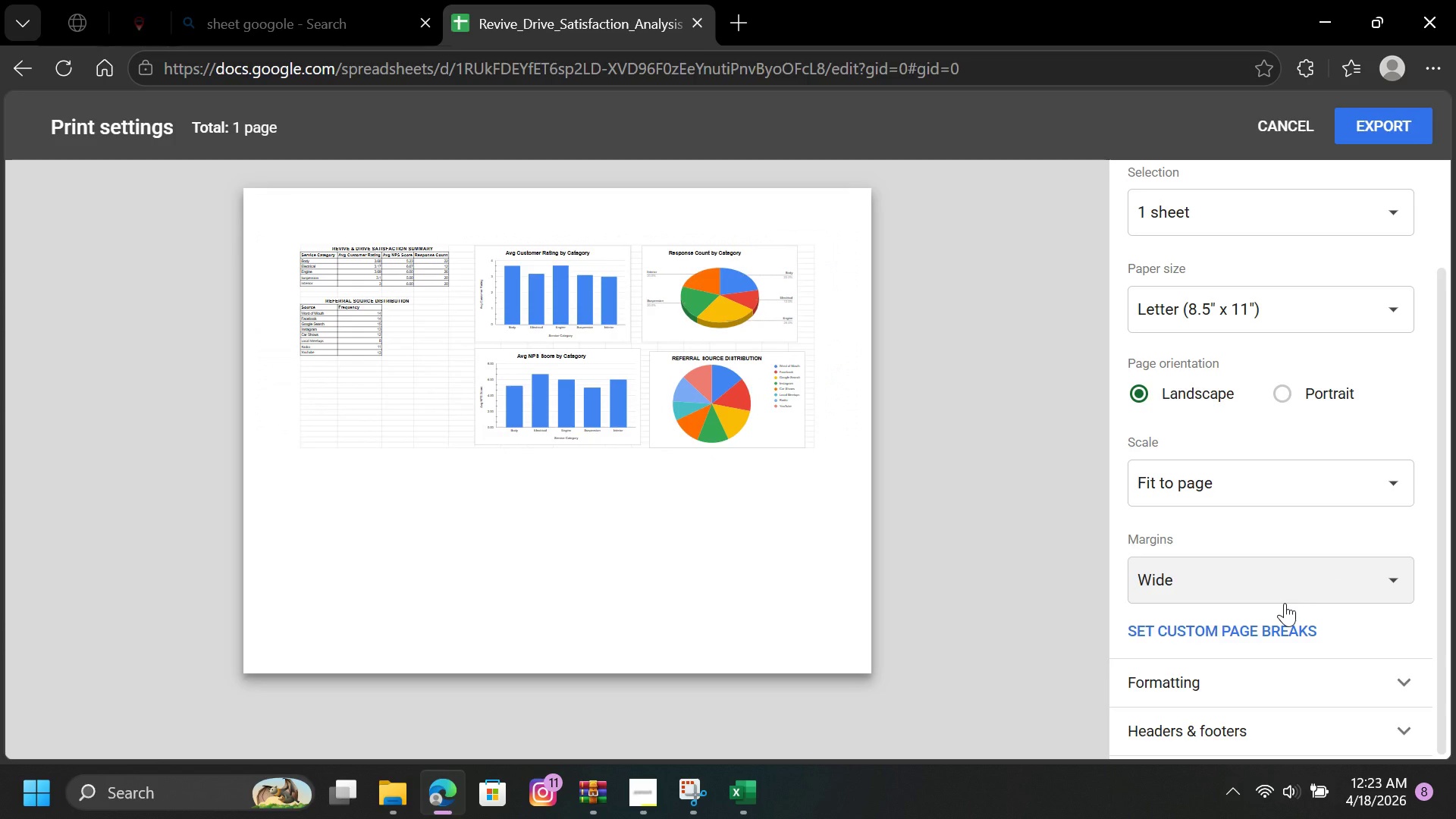 
wait(7.02)
 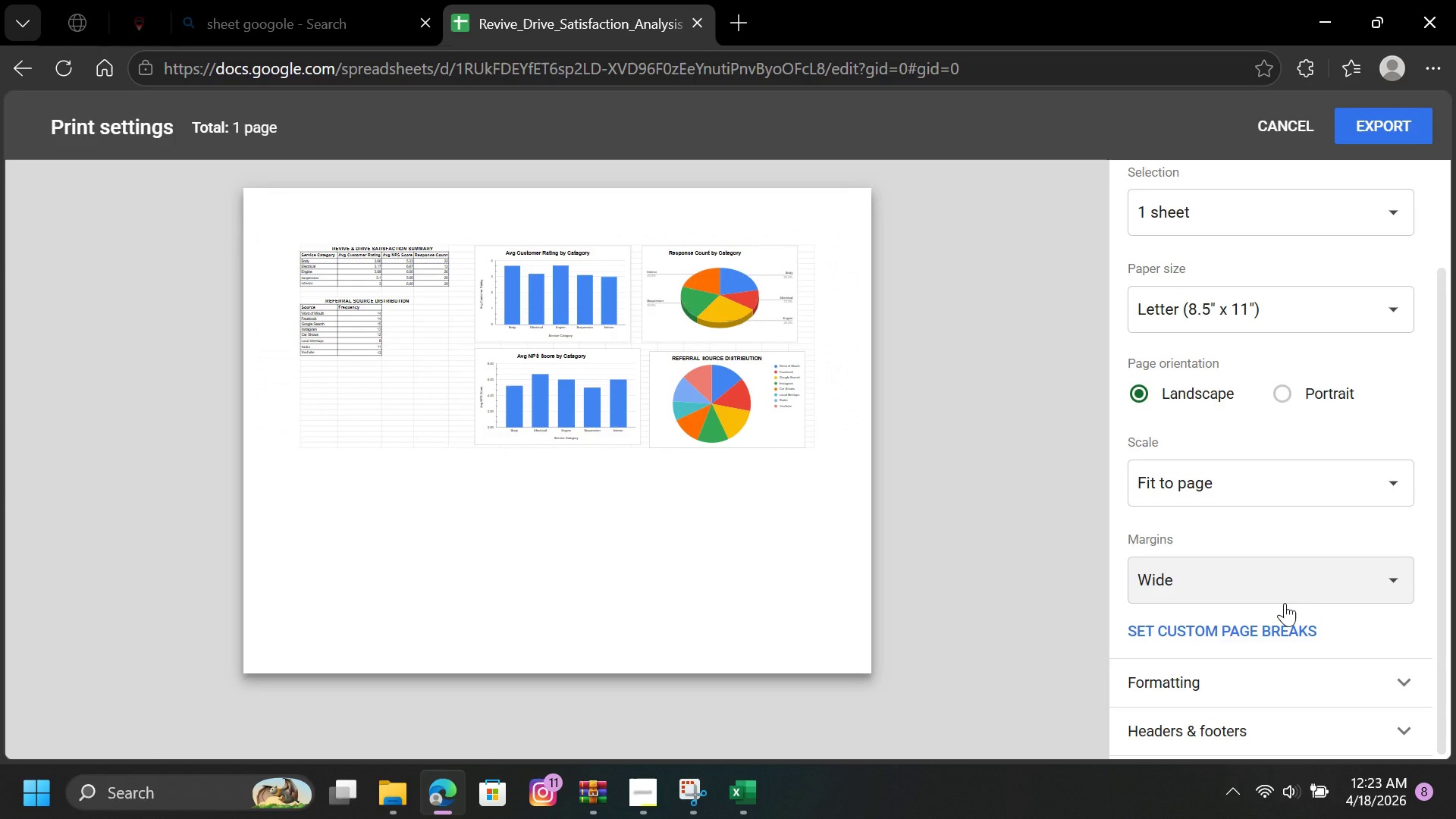 
left_click([1280, 584])
 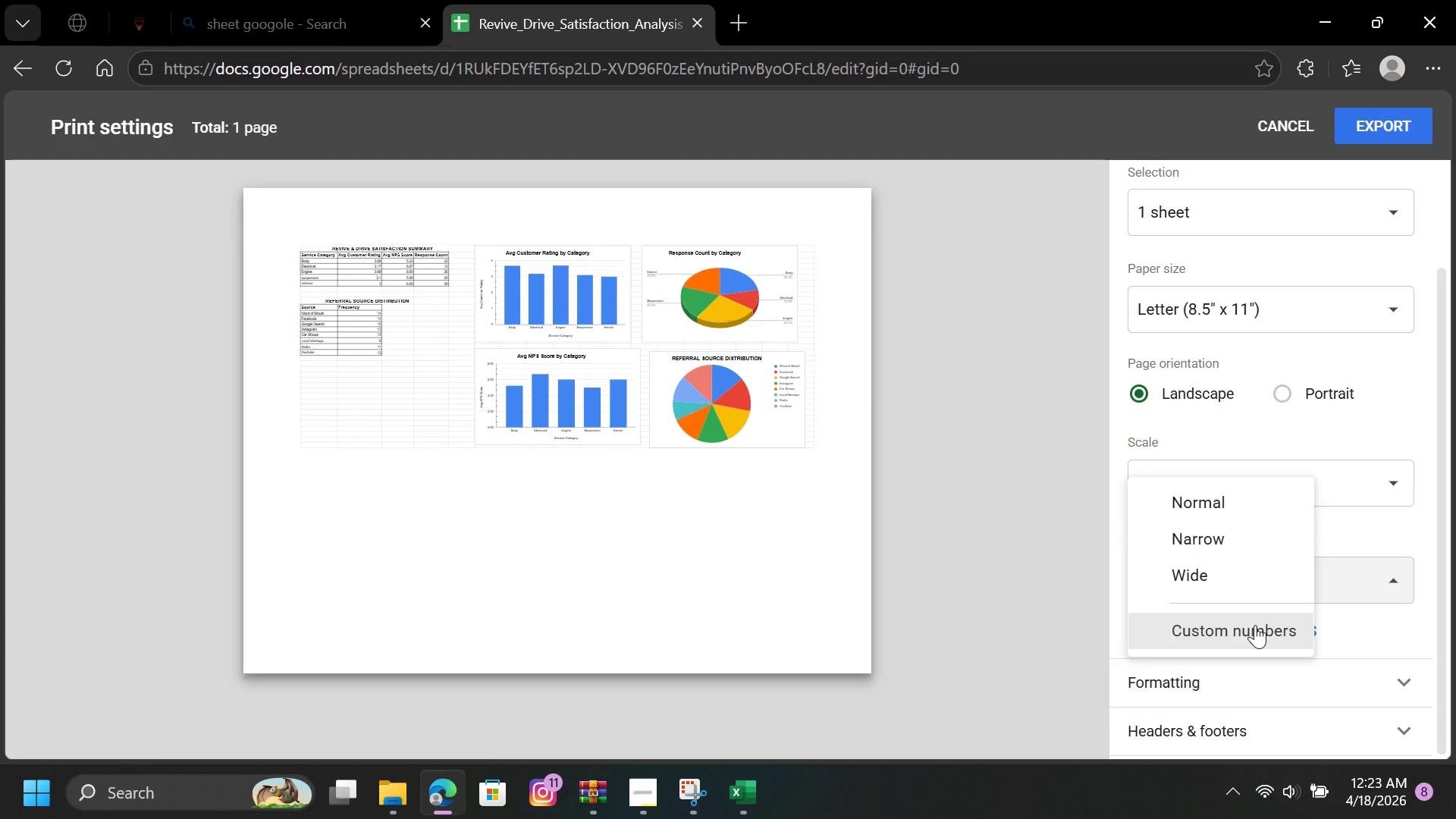 
left_click([1254, 628])
 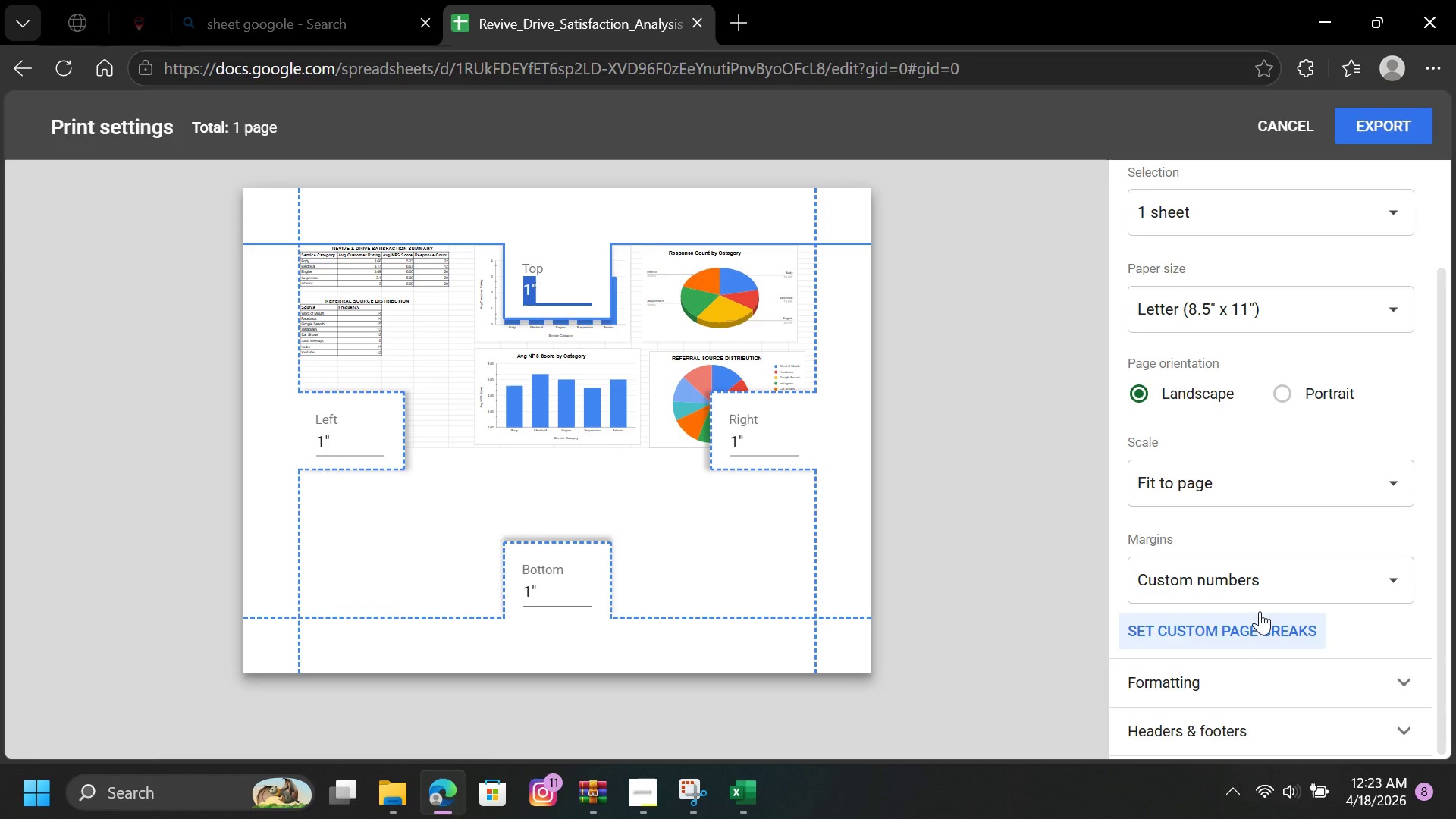 
left_click([1280, 588])
 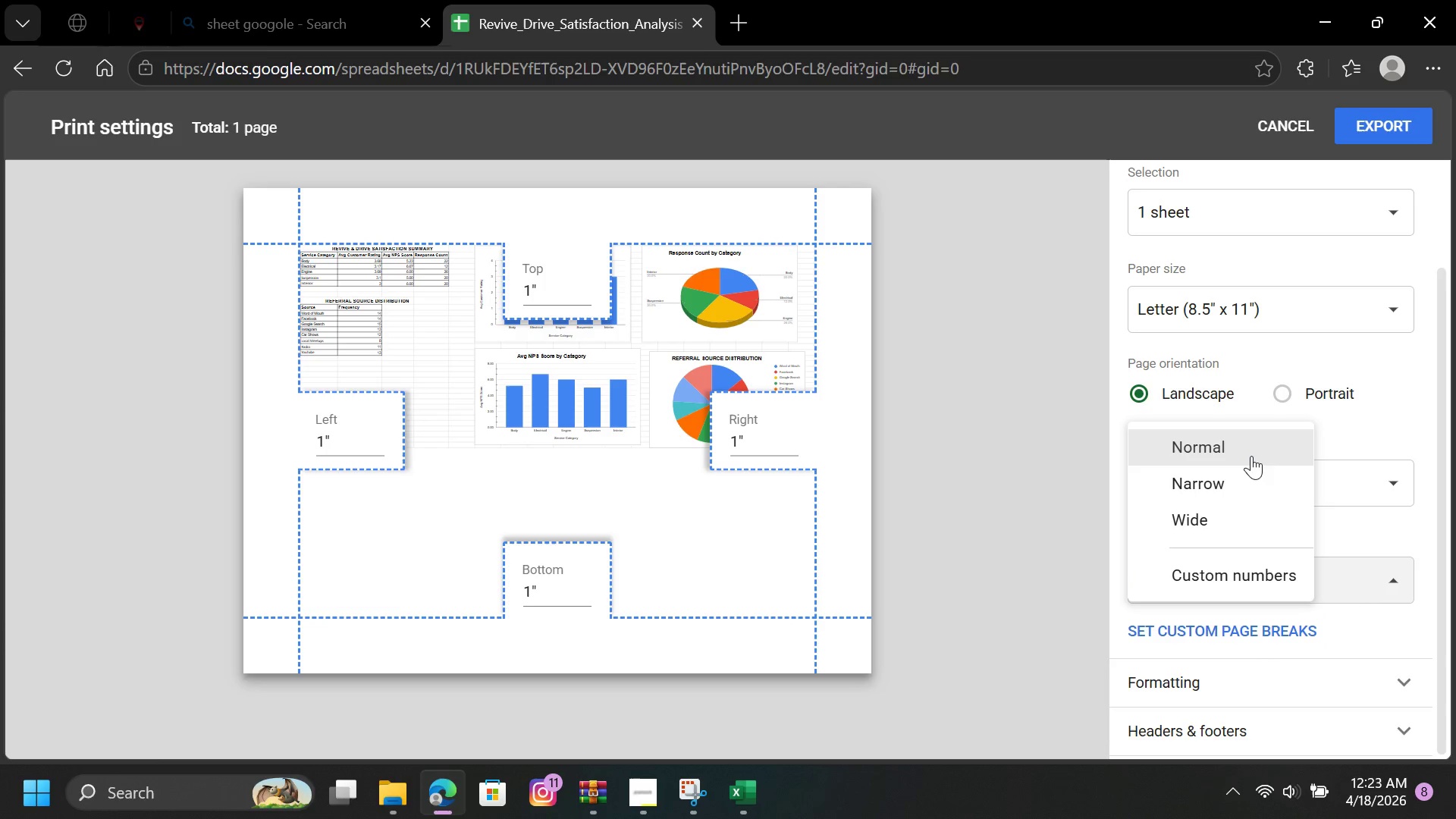 
left_click([1250, 450])
 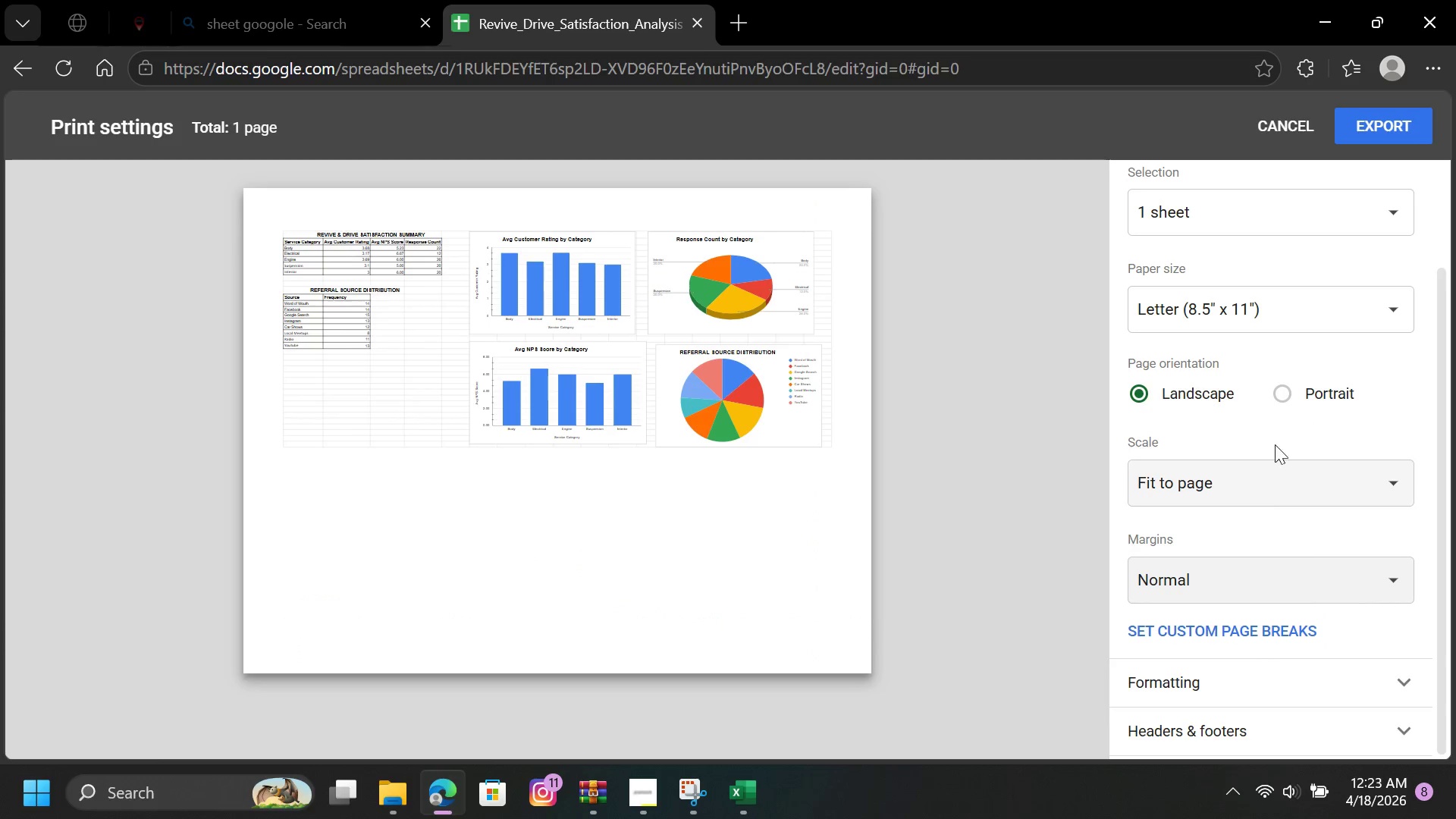 
left_click([1281, 394])
 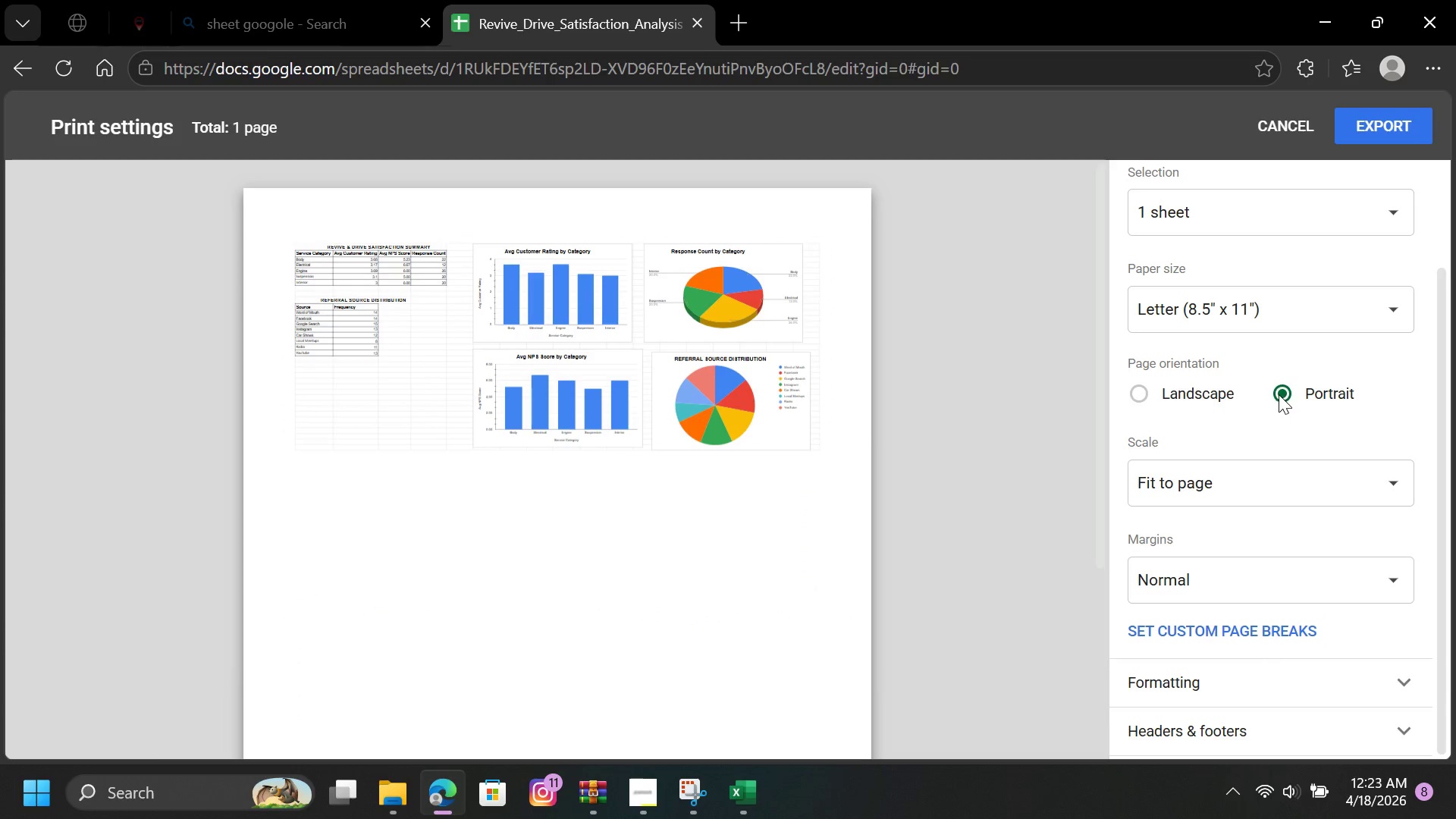 
left_click([1224, 391])
 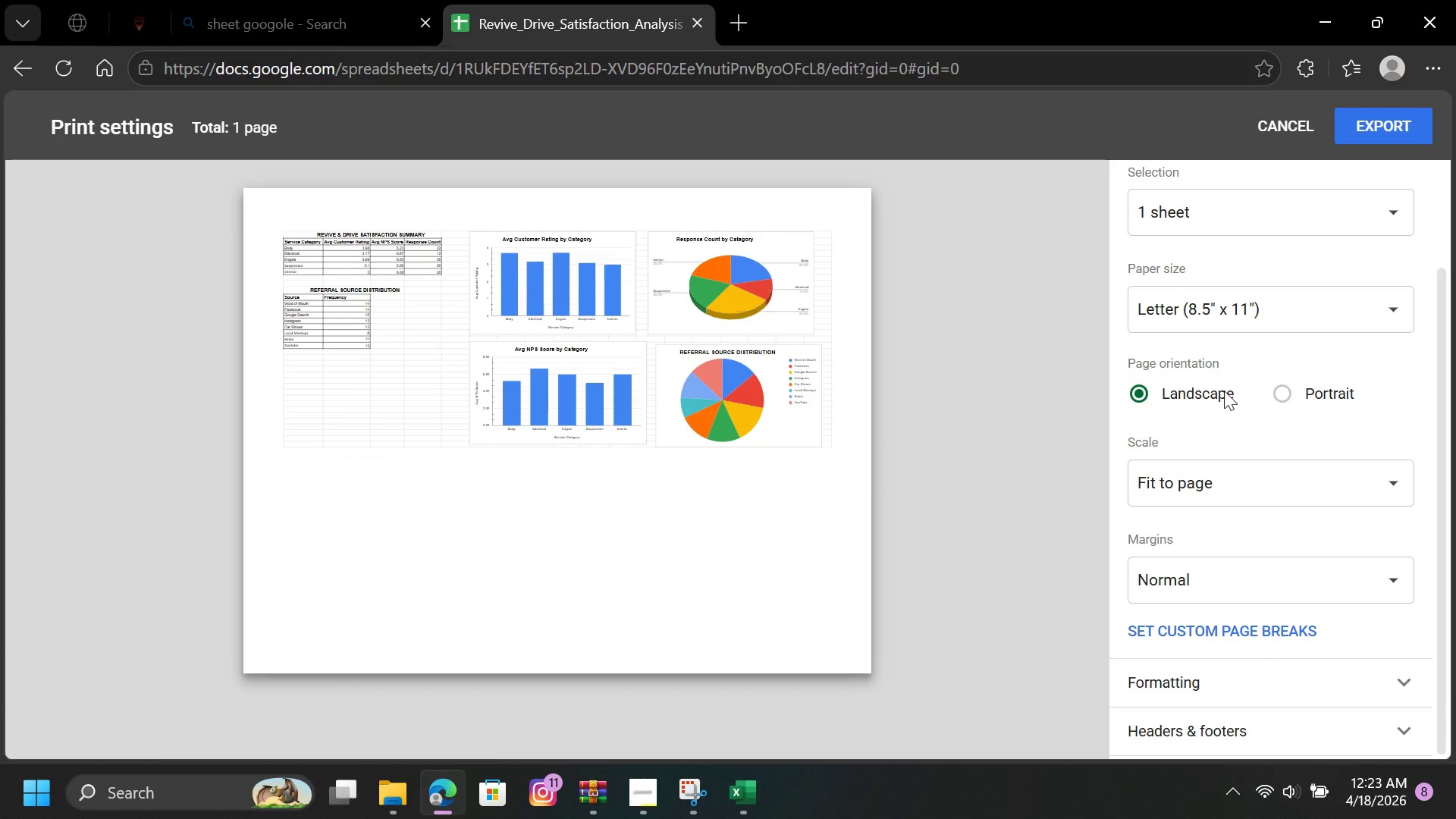 
wait(8.73)
 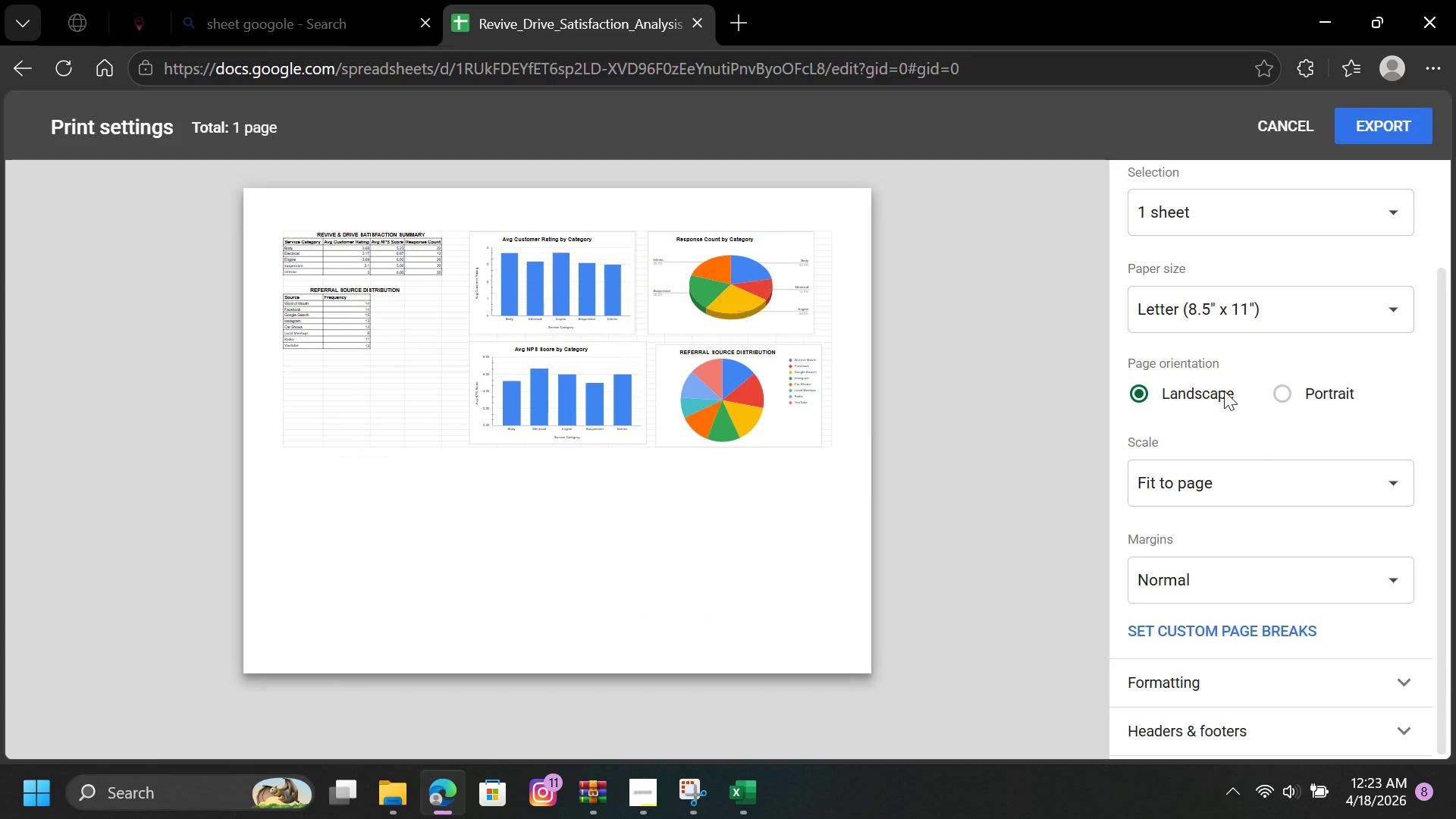 
left_click([1317, 672])
 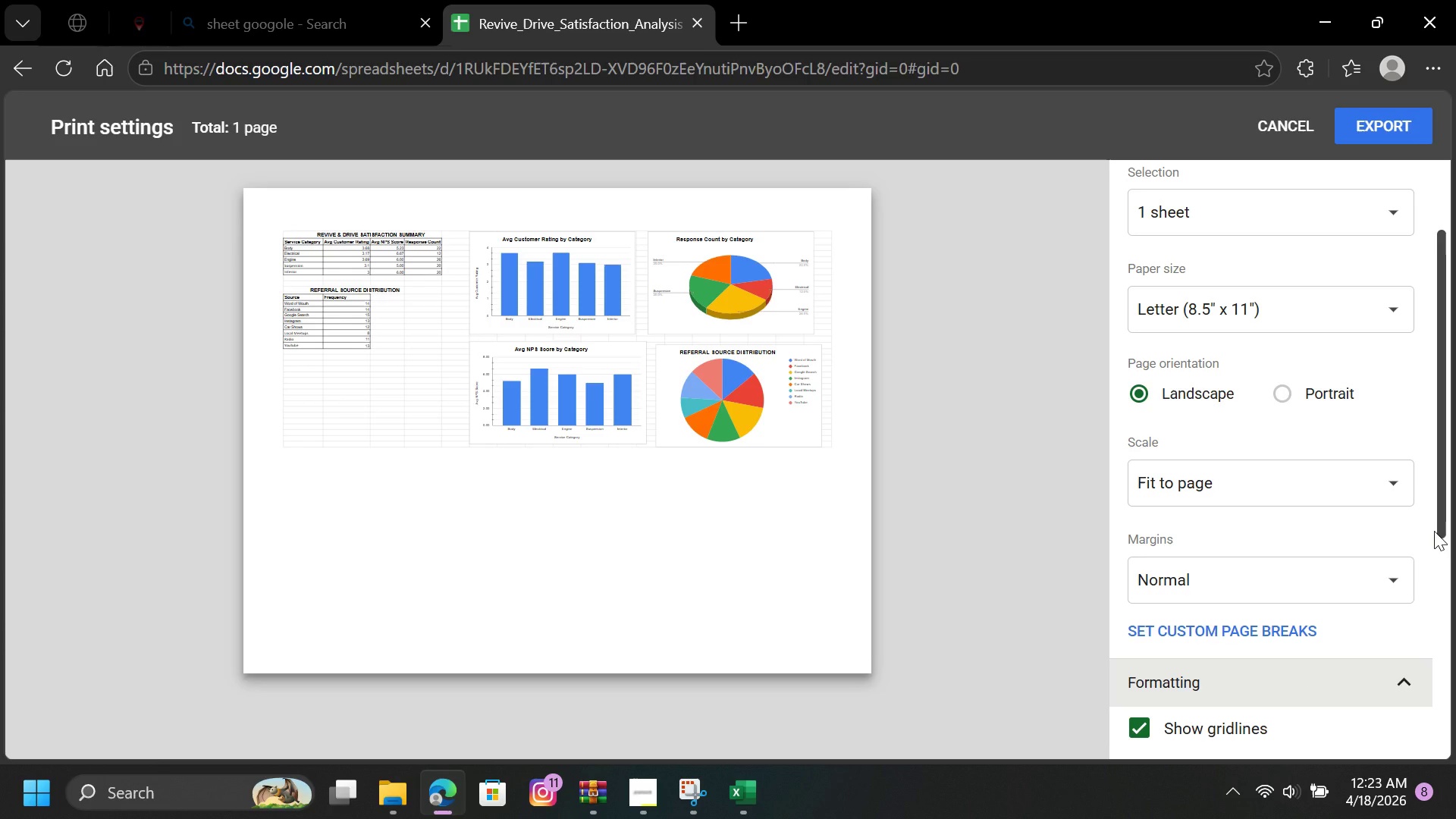 
left_click_drag(start_coordinate=[1436, 529], to_coordinate=[1444, 640])
 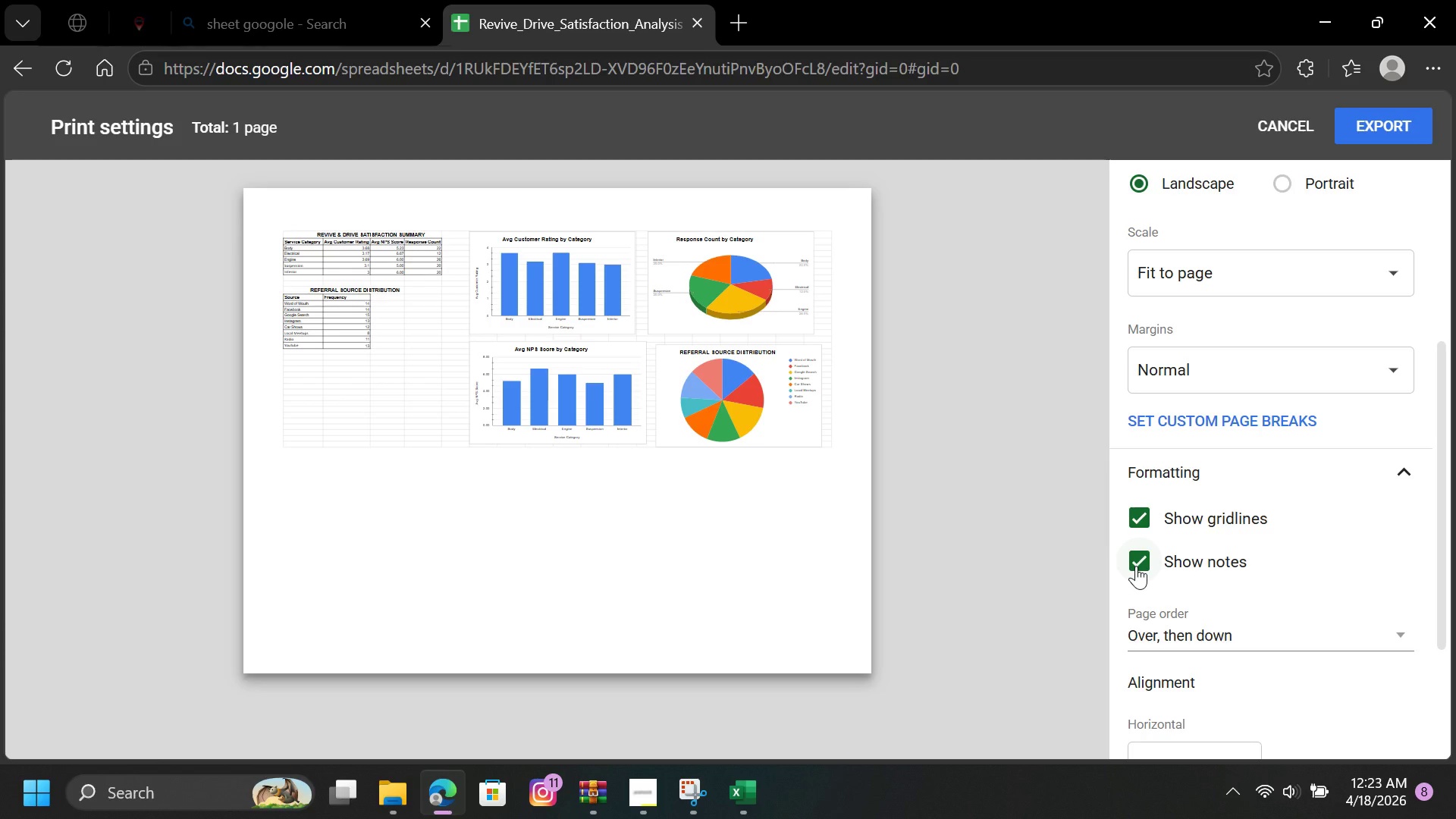 
left_click([1136, 563])
 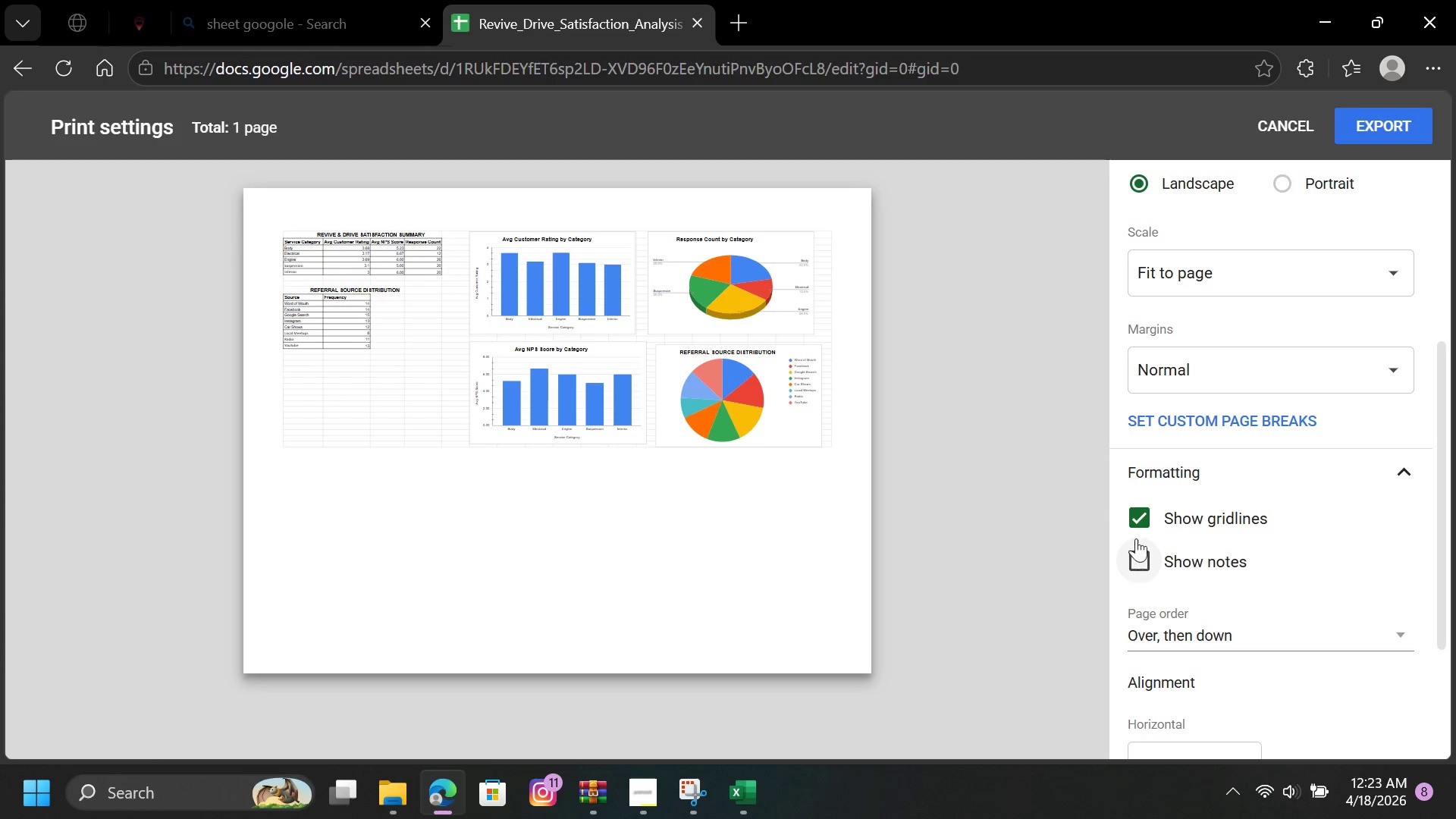 
left_click([1136, 524])
 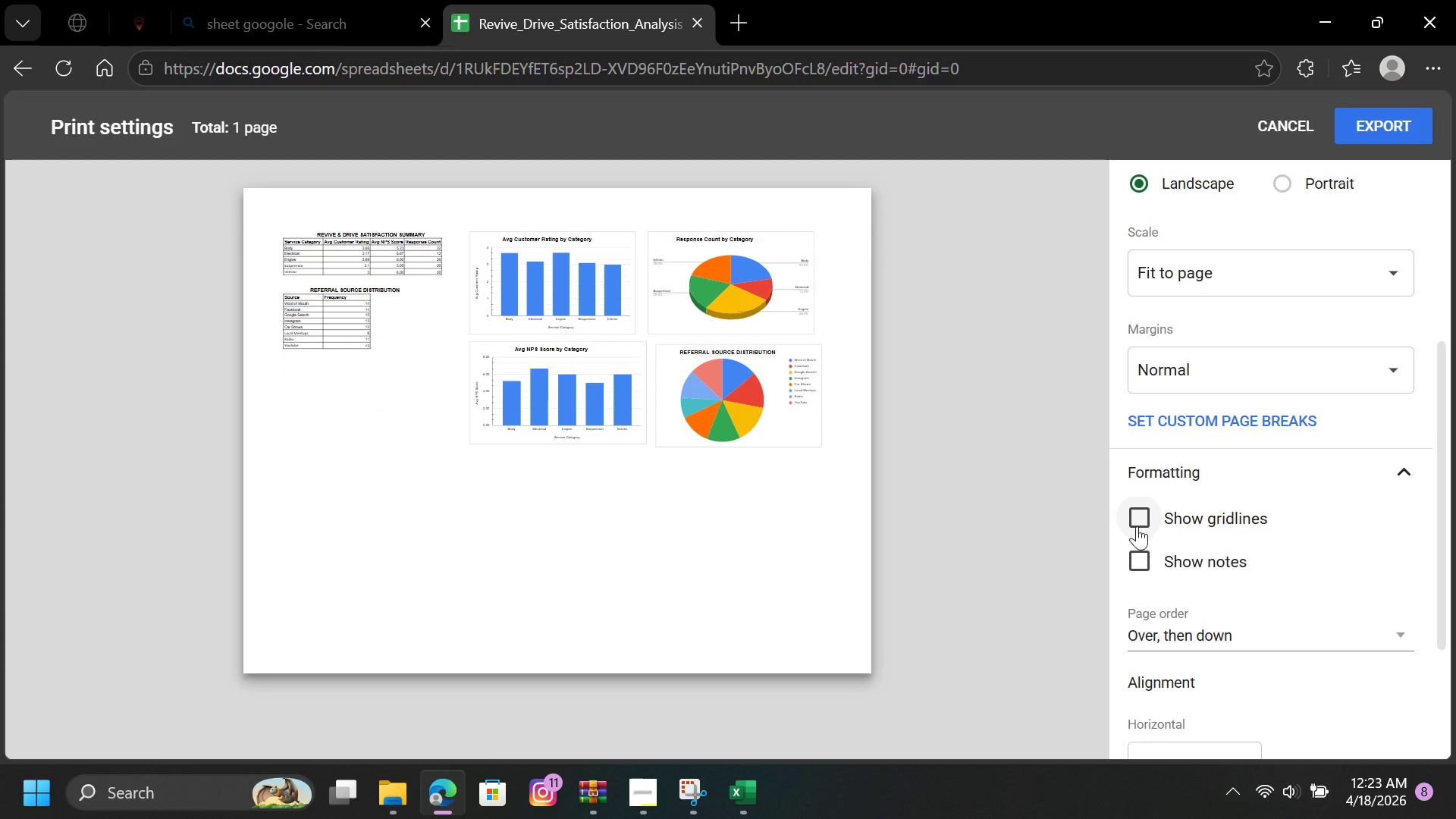 
left_click([1144, 558])
 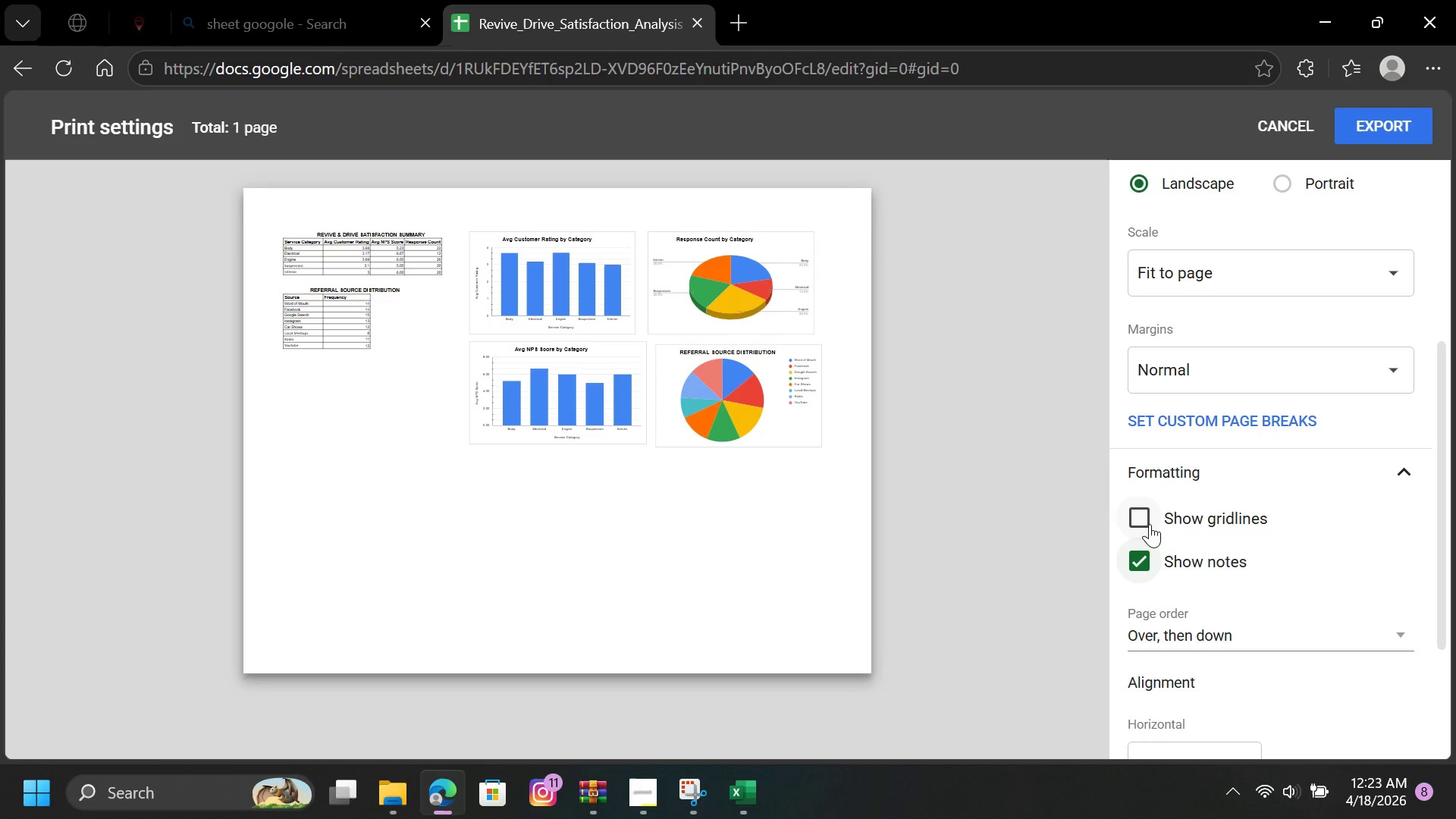 
left_click([1147, 521])
 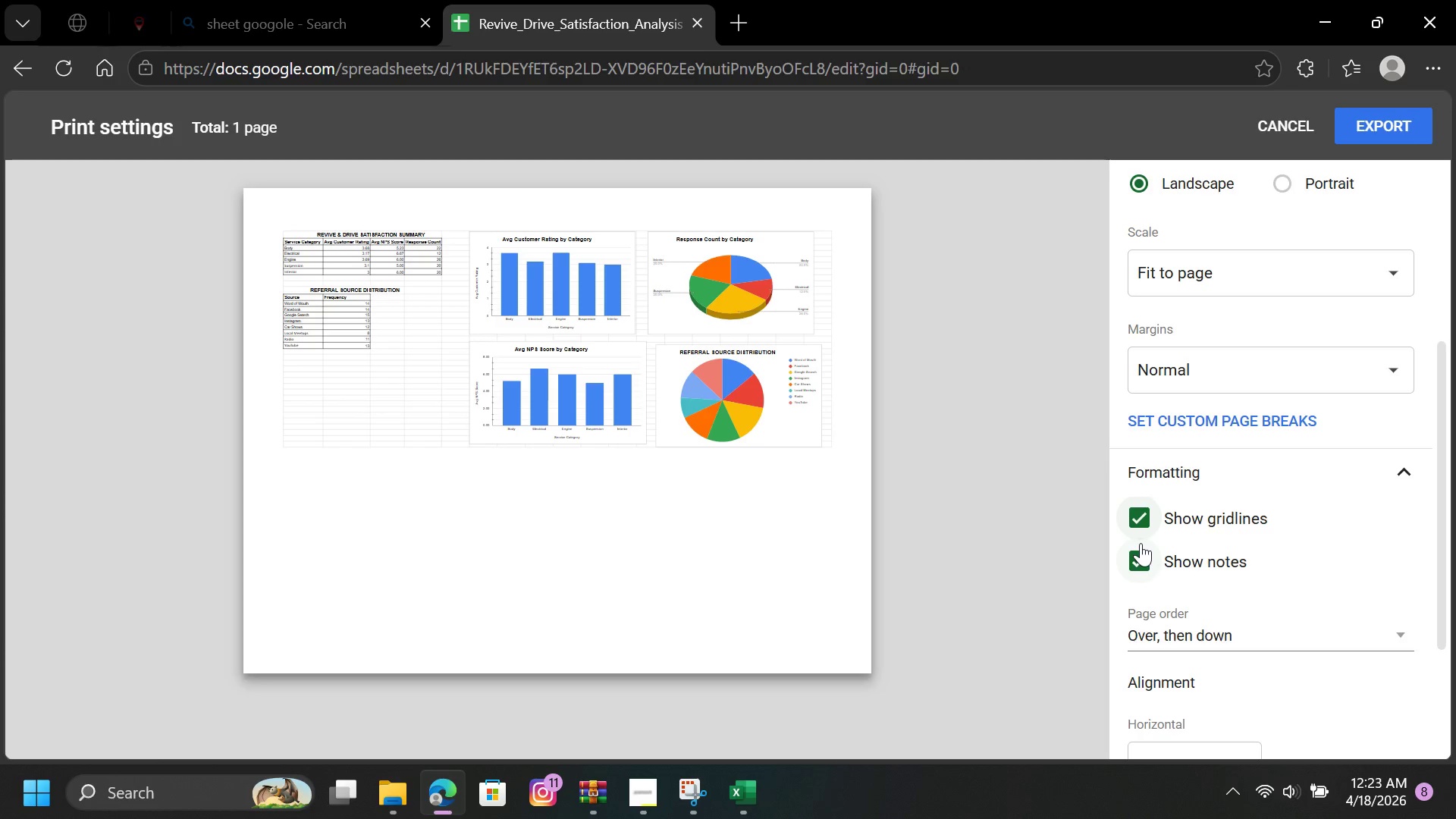 
left_click([1141, 519])
 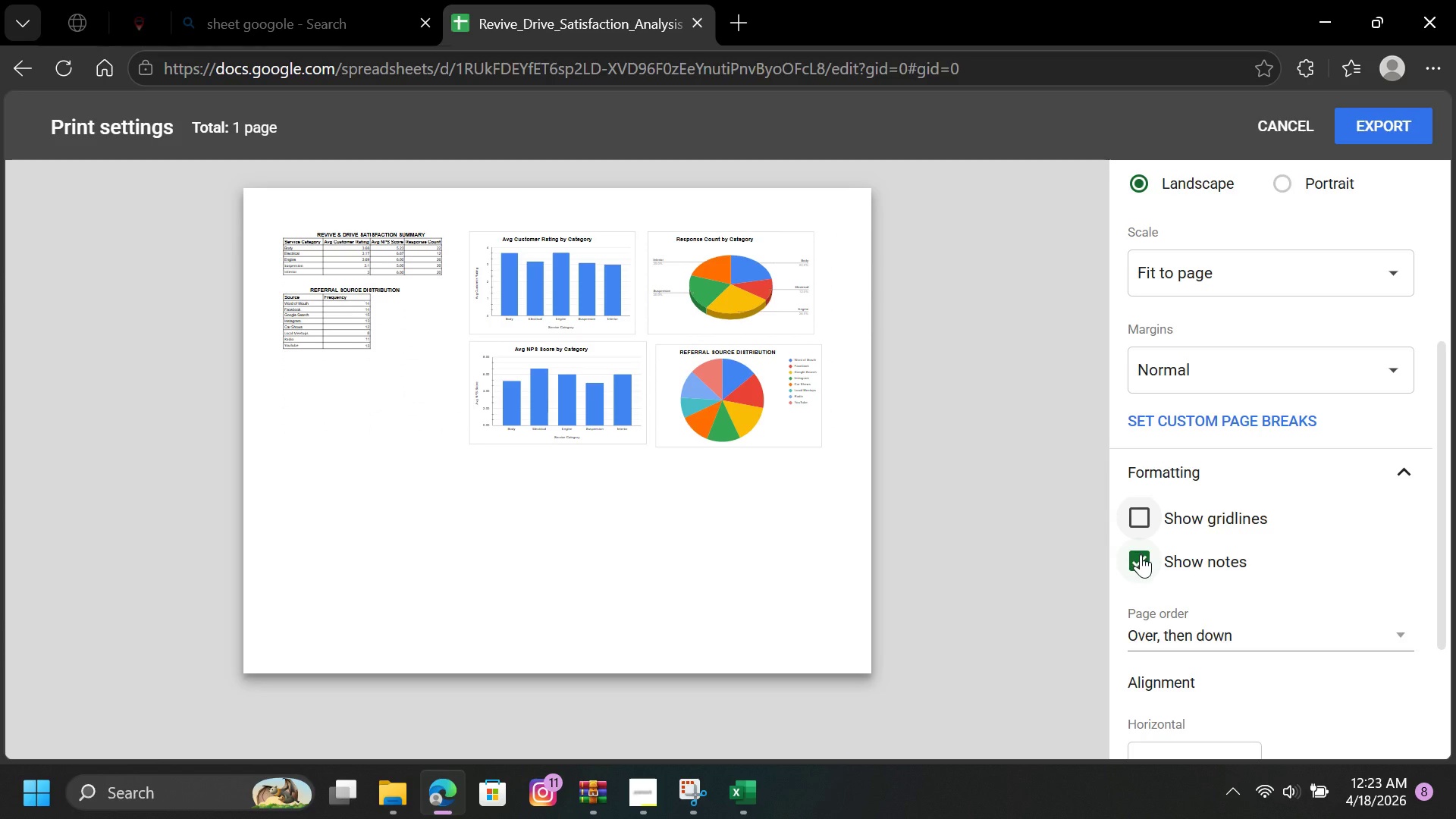 
left_click([1141, 554])
 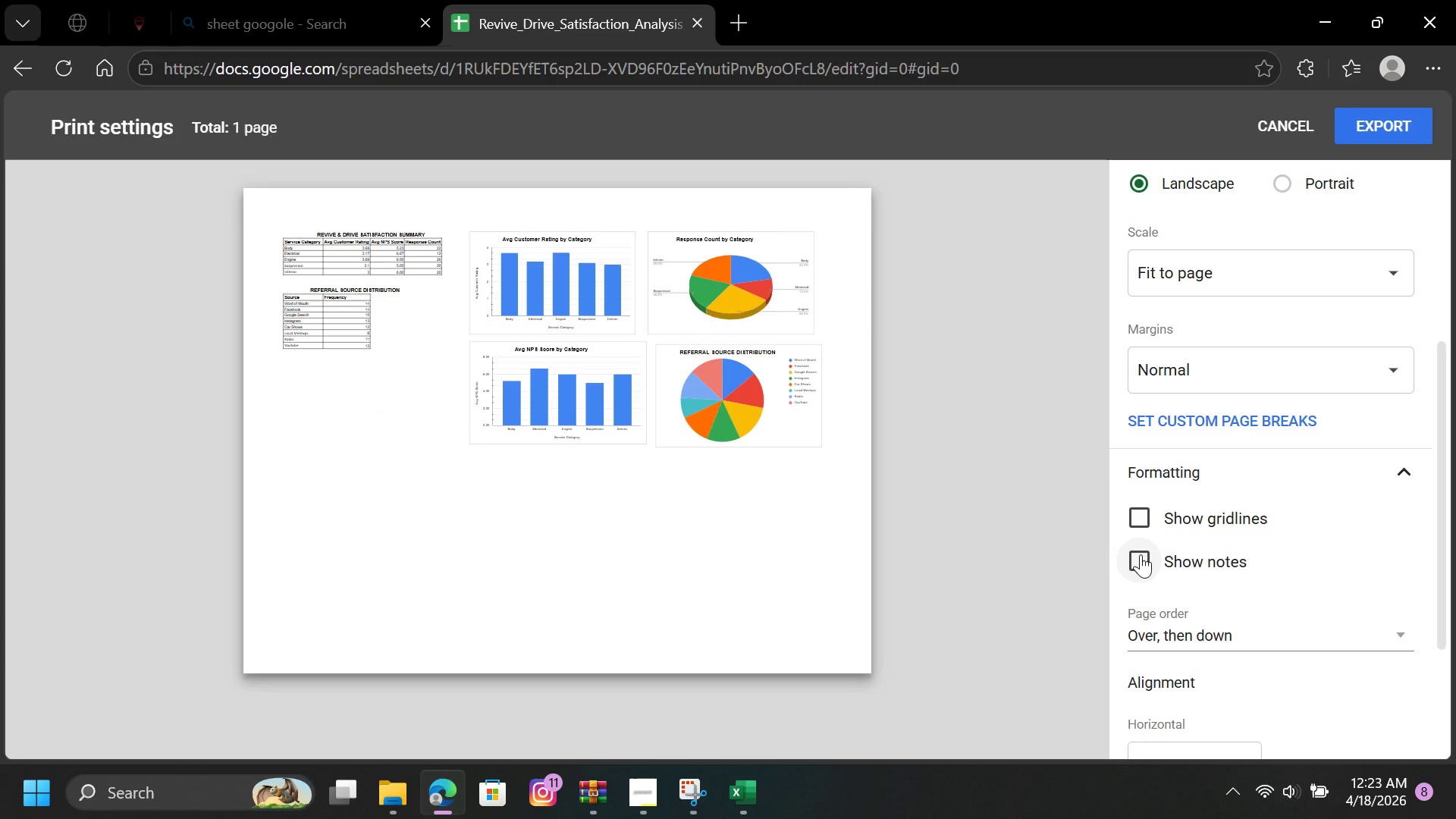 
left_click([1141, 554])
 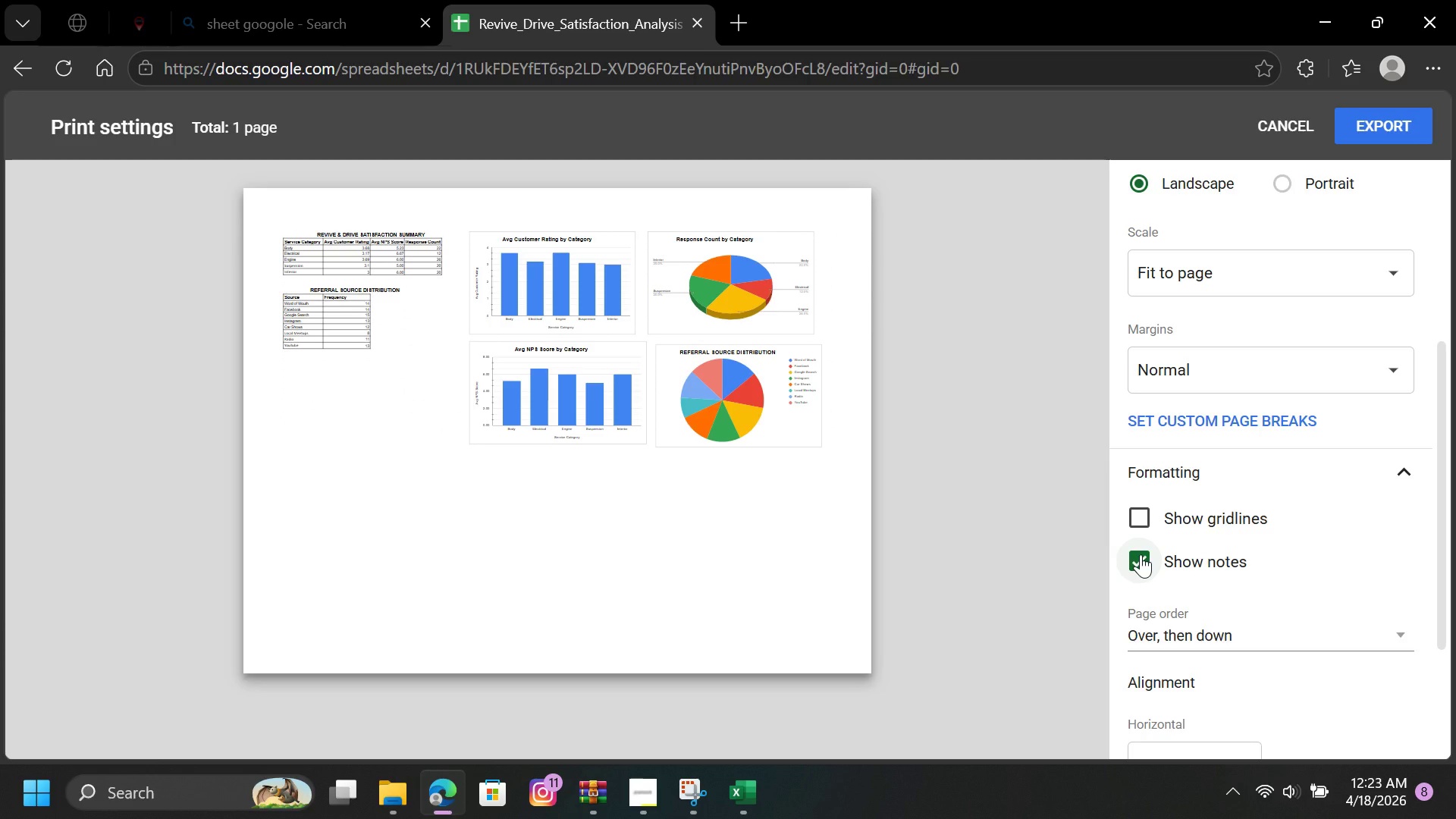 
left_click([1141, 554])
 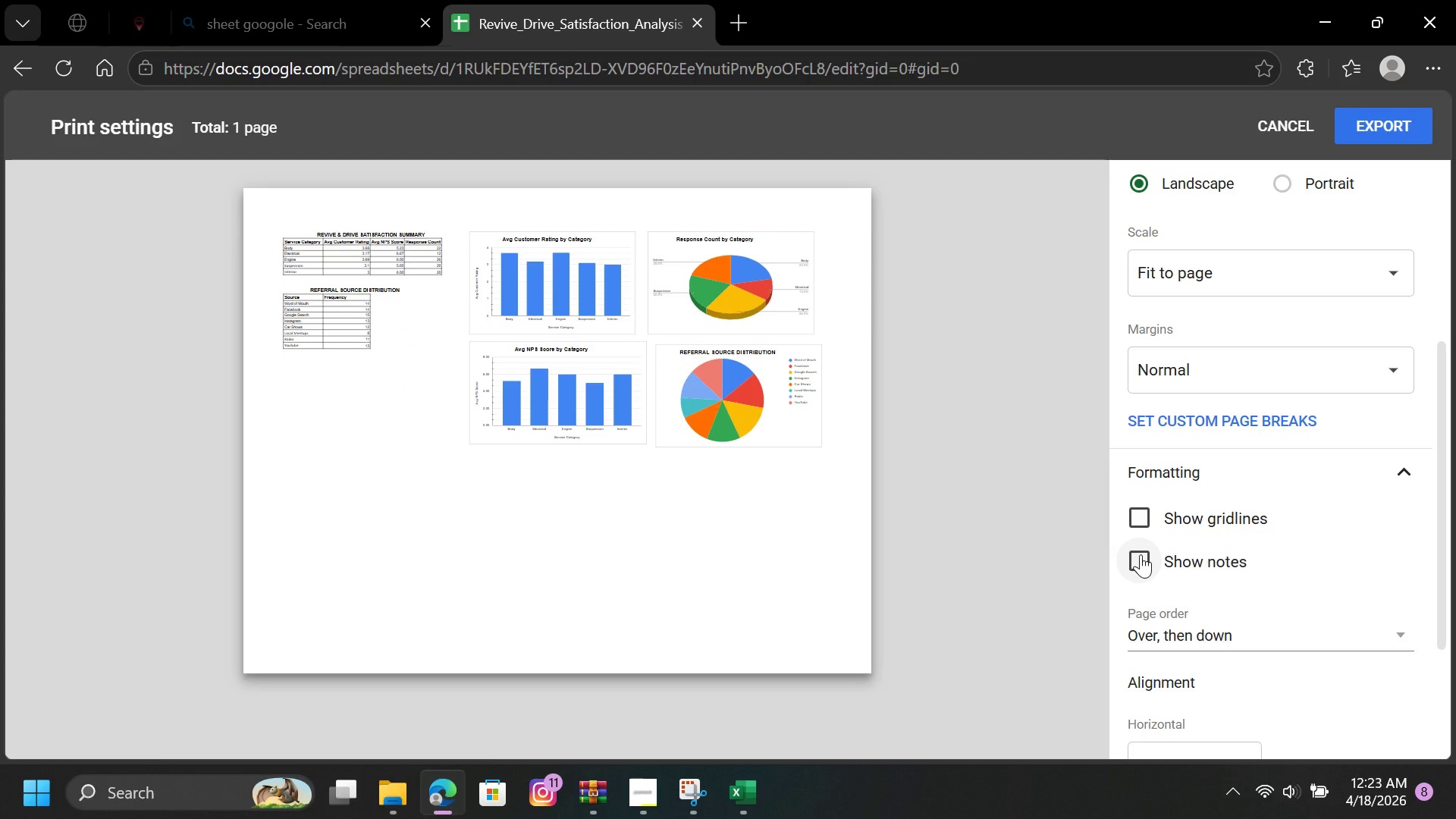 
left_click([1141, 554])
 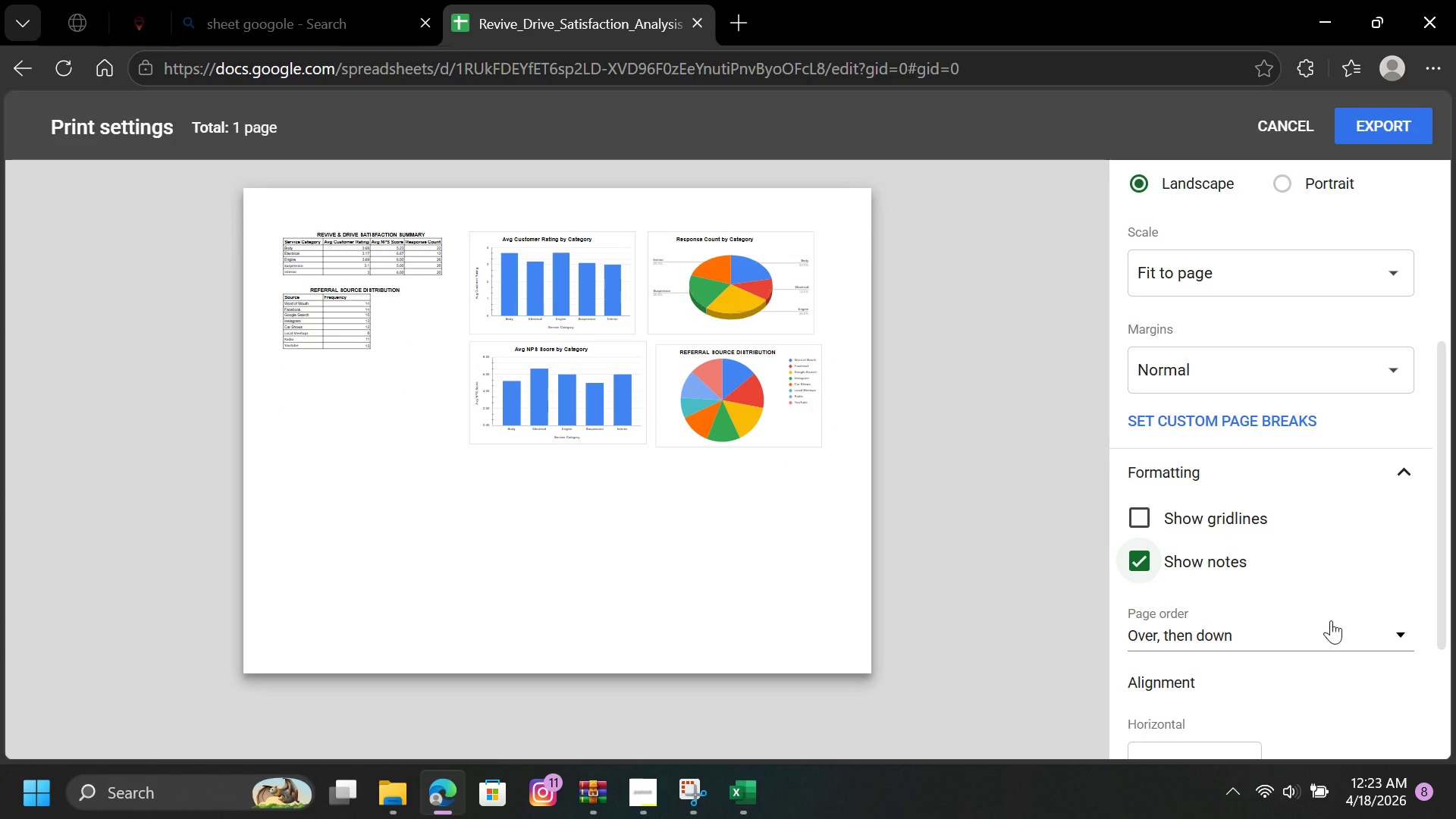 
left_click([1401, 631])
 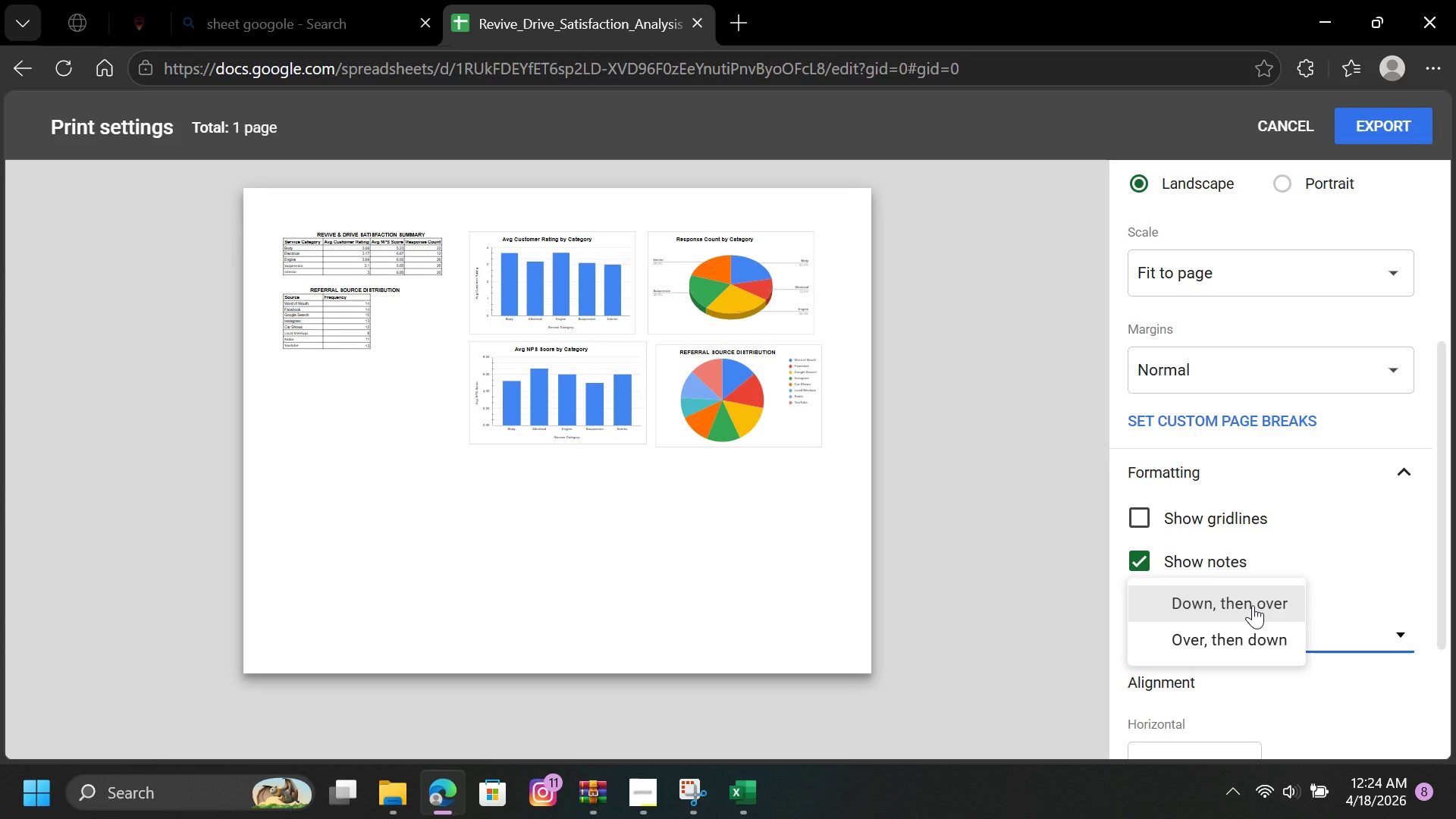 
left_click([1253, 605])
 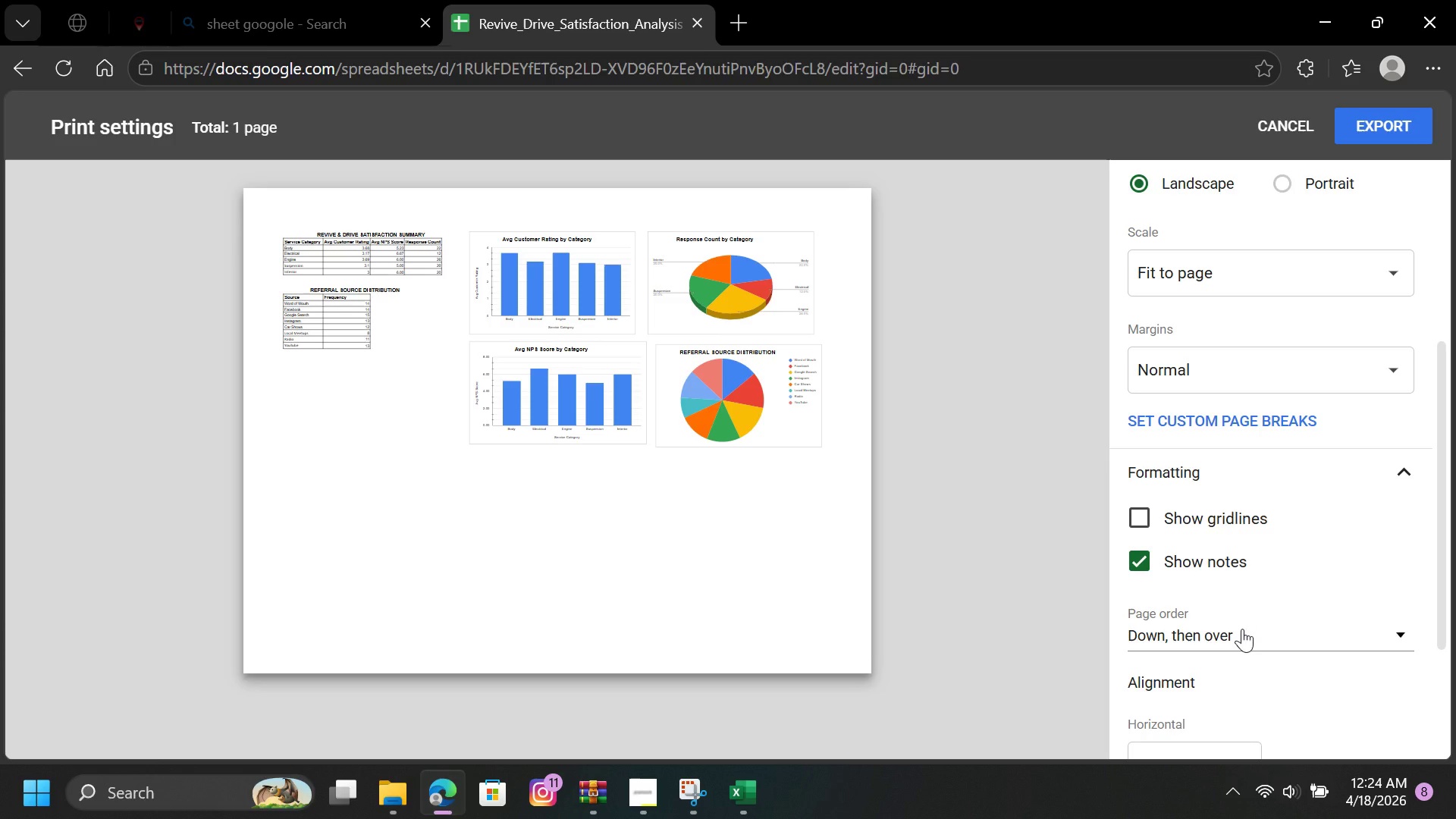 
left_click([1232, 634])
 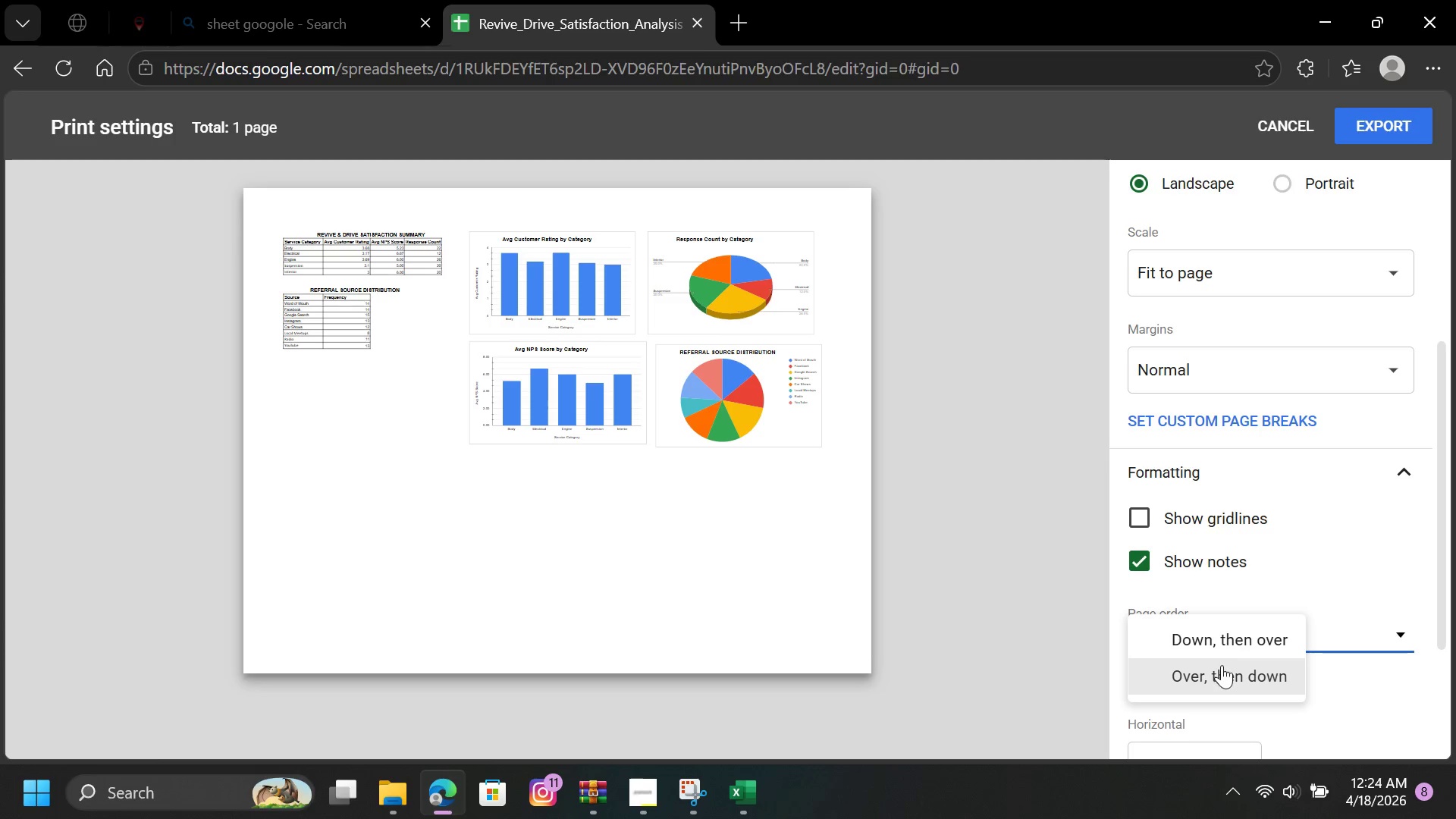 
left_click([1222, 667])
 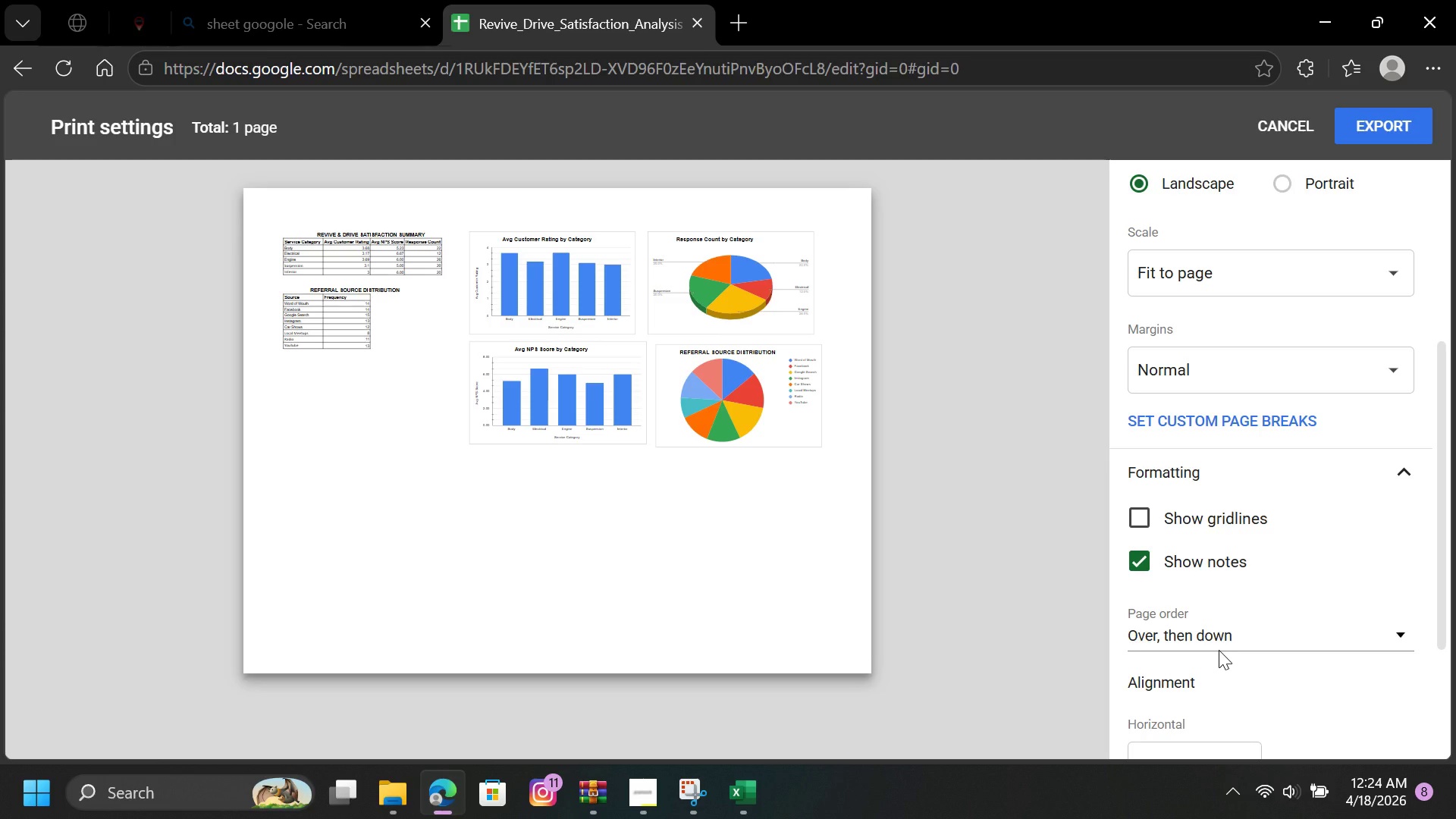 
left_click([1215, 637])
 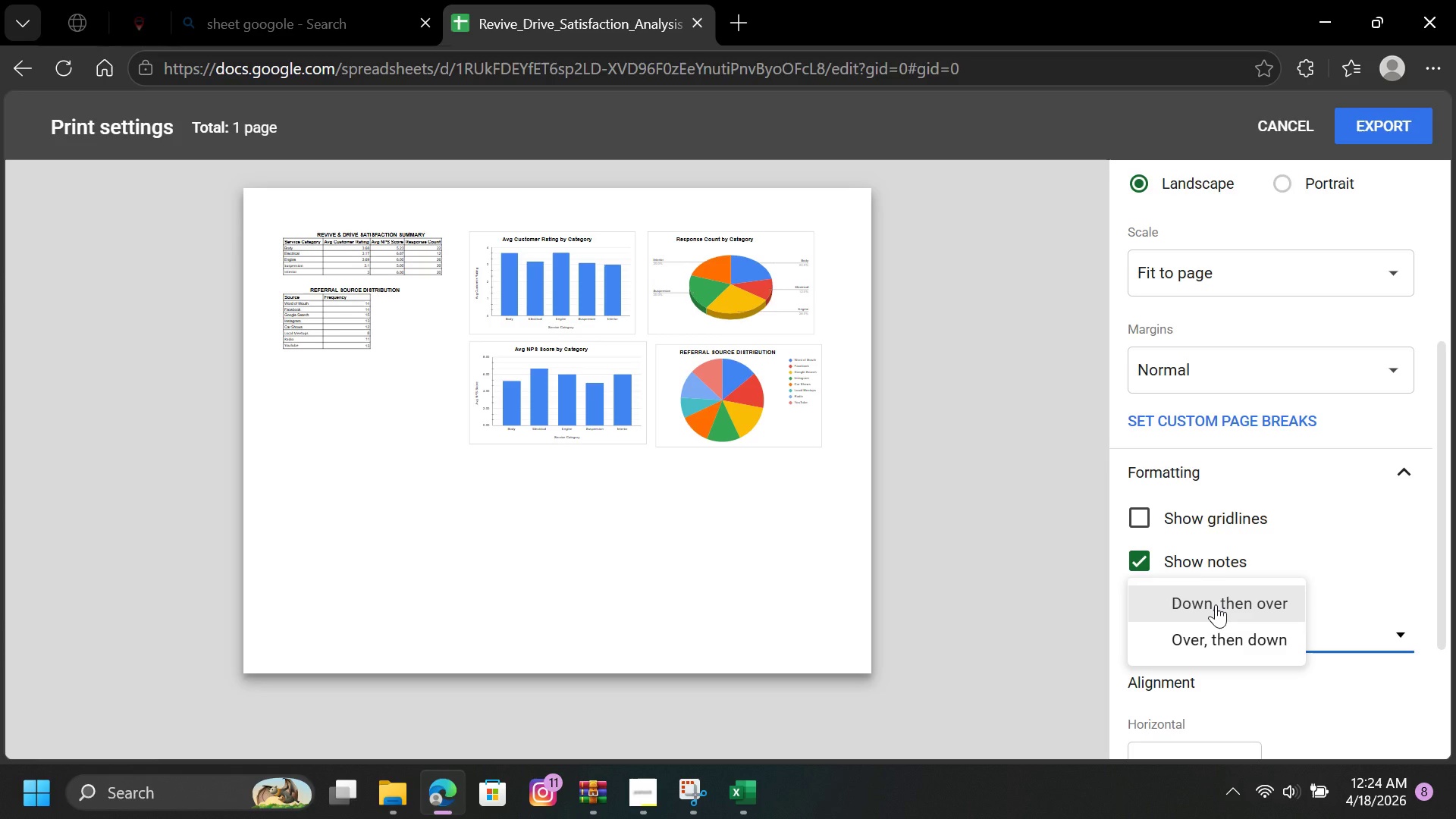 
left_click([1216, 604])
 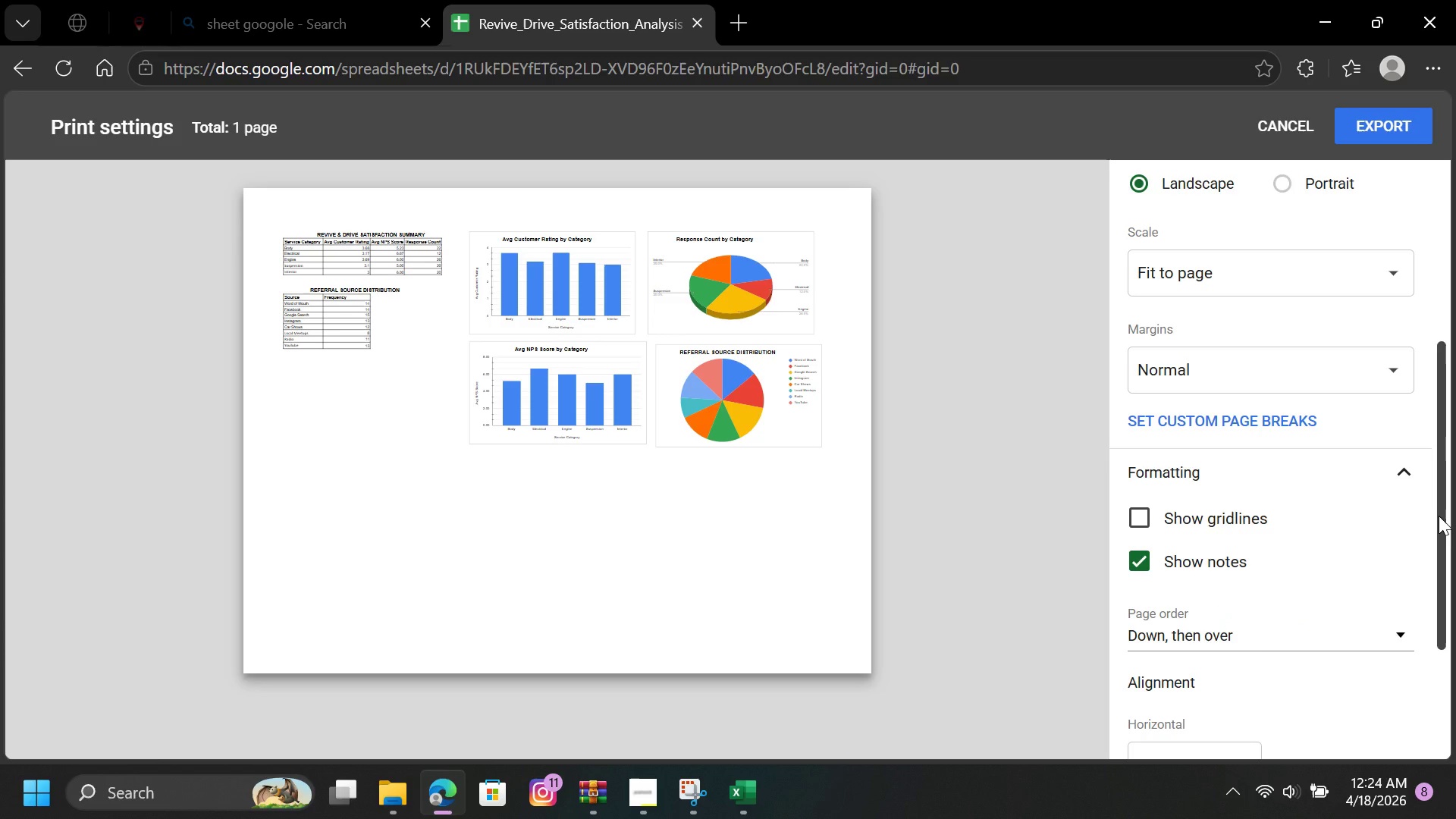 
left_click_drag(start_coordinate=[1446, 516], to_coordinate=[1451, 620])
 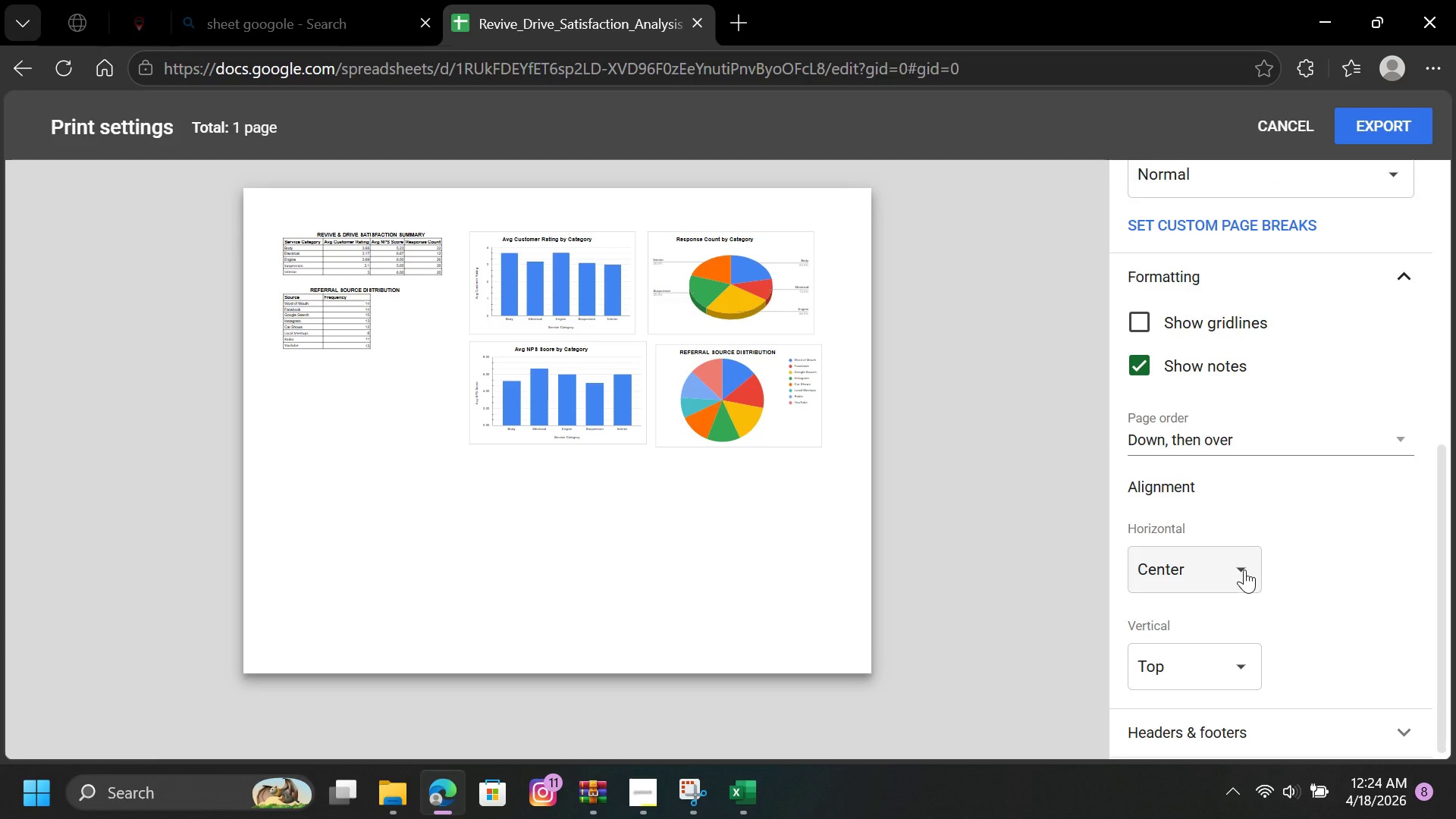 
left_click([1244, 570])
 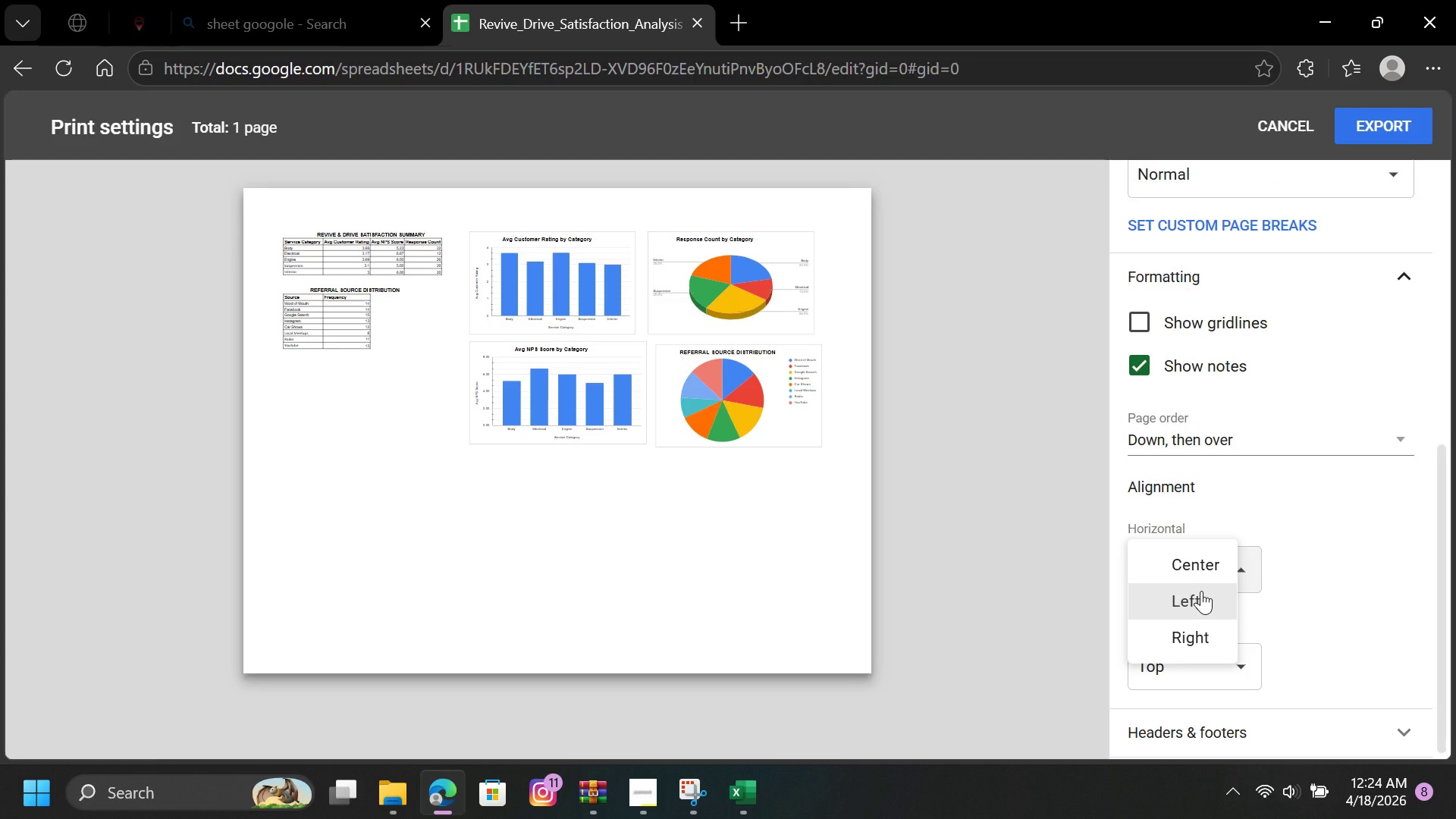 
left_click([1200, 592])
 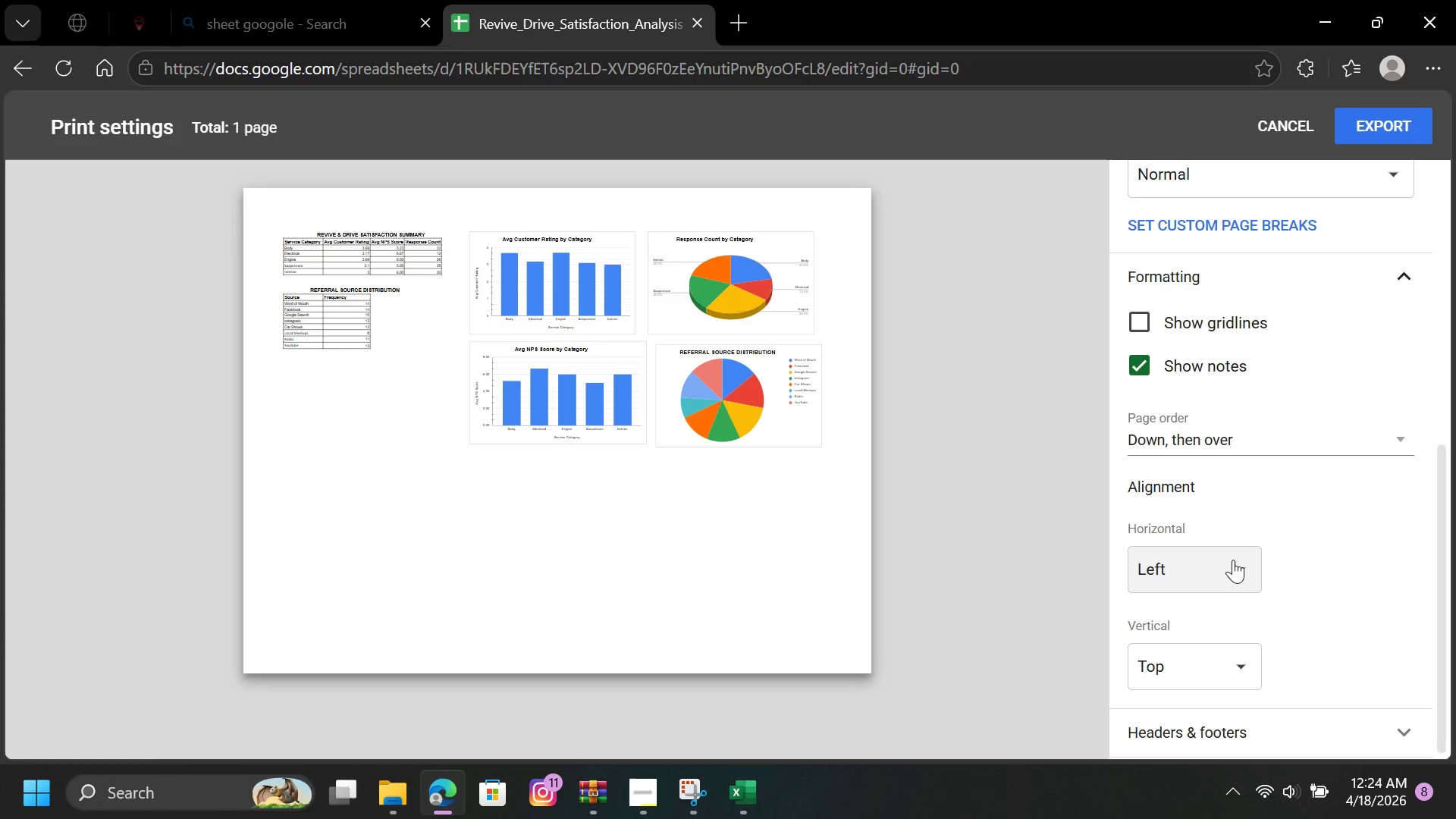 
left_click([1241, 557])
 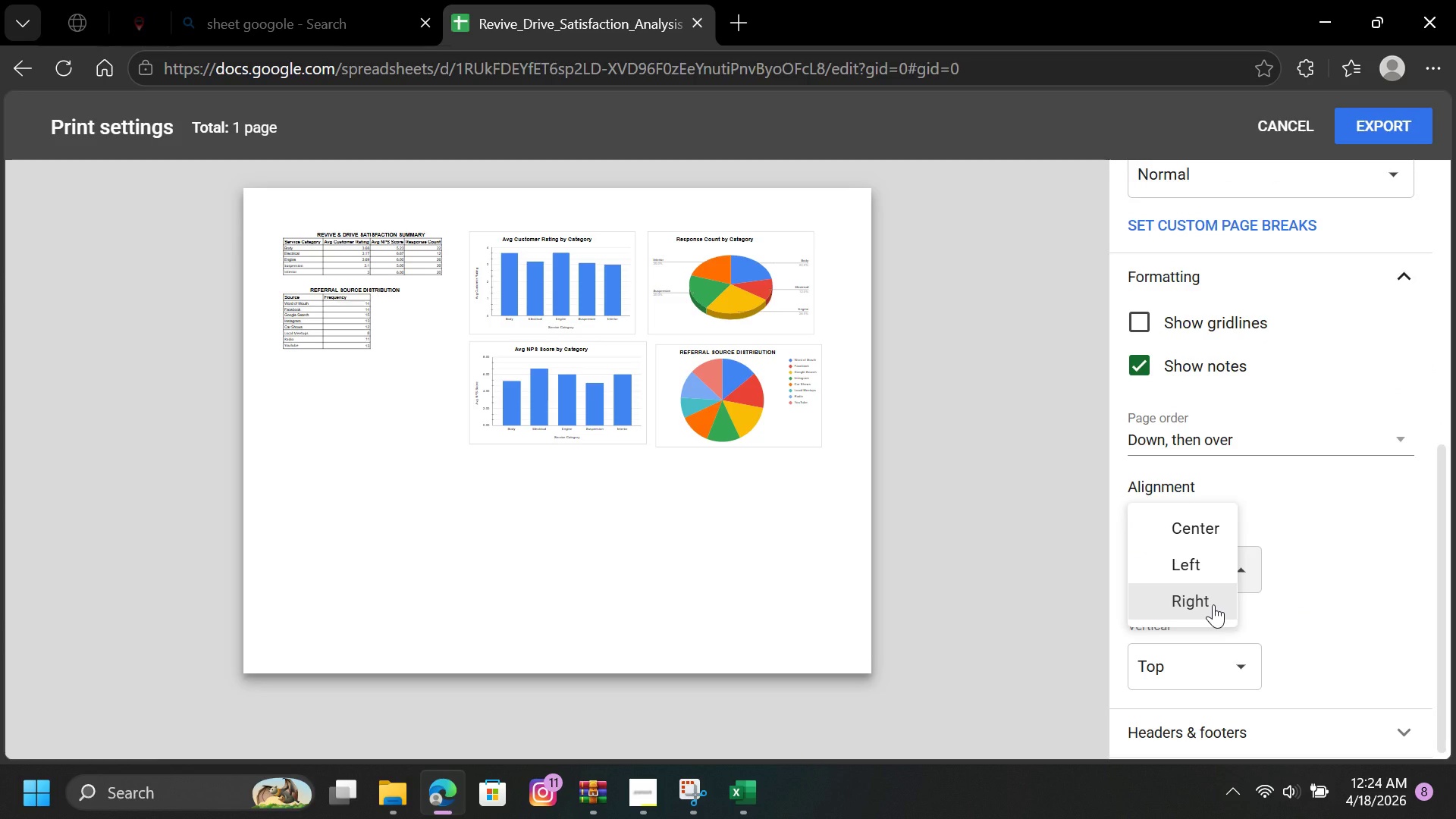 
left_click([1213, 604])
 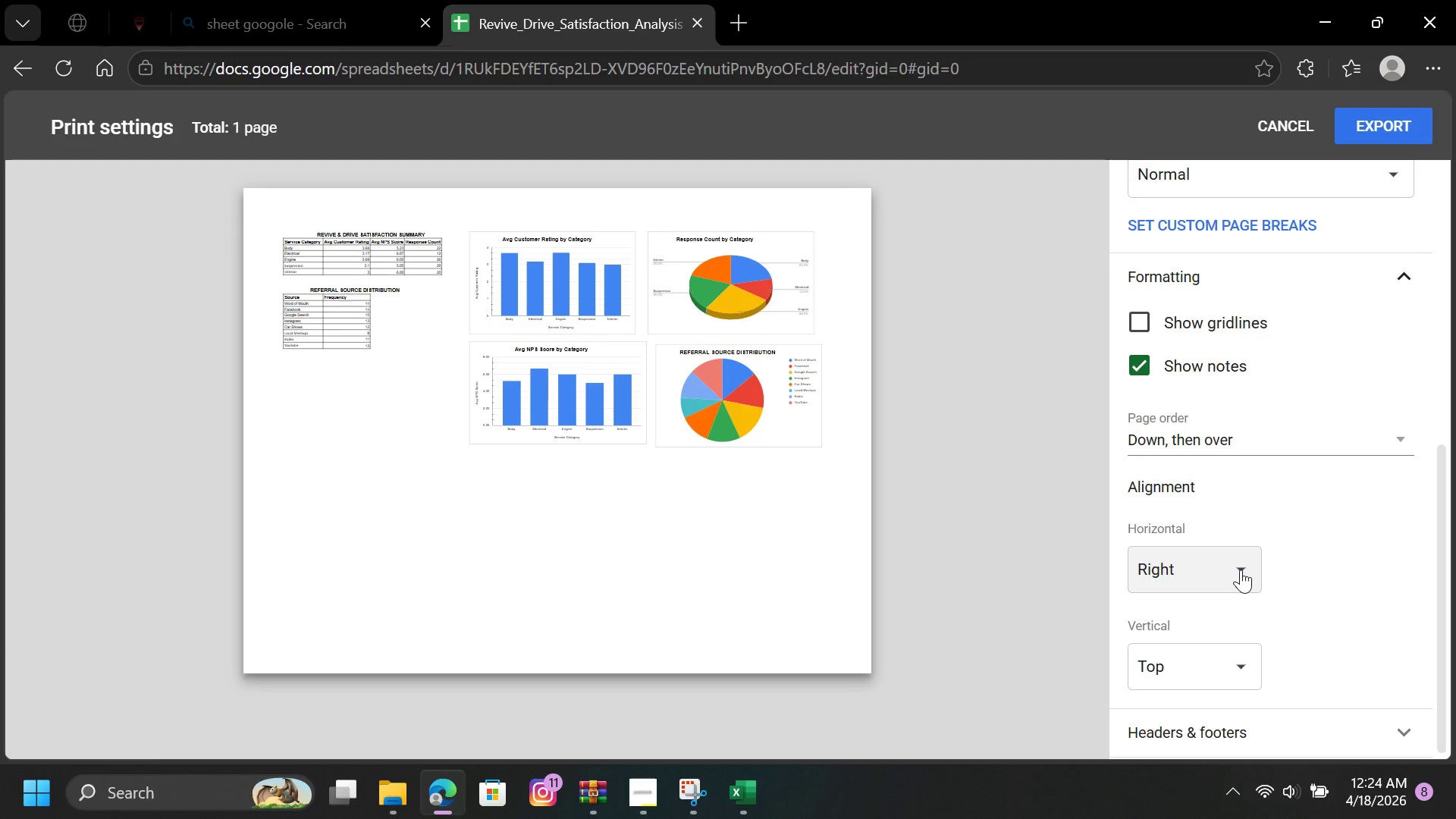 
left_click([1242, 568])
 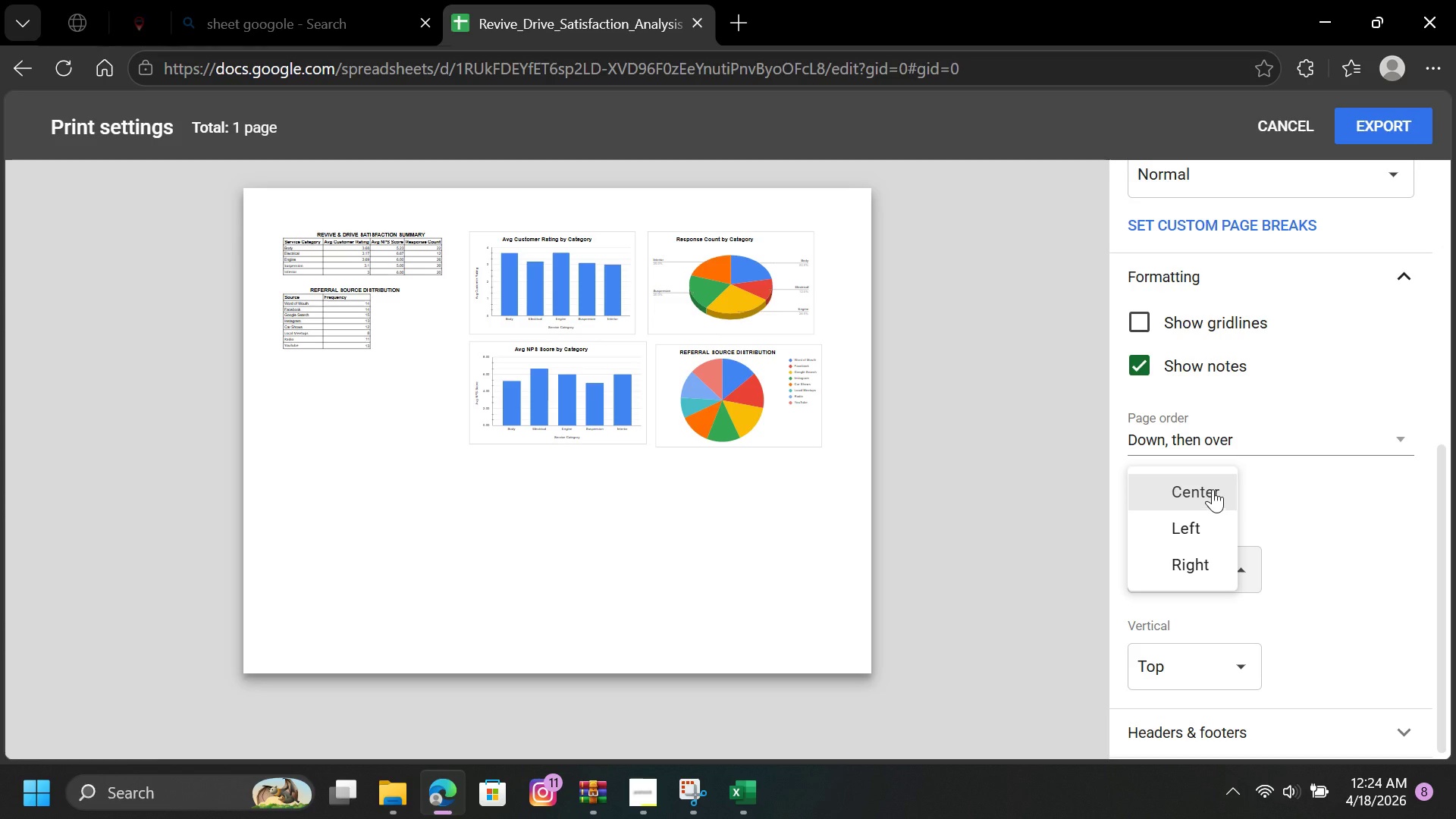 
left_click([1213, 489])
 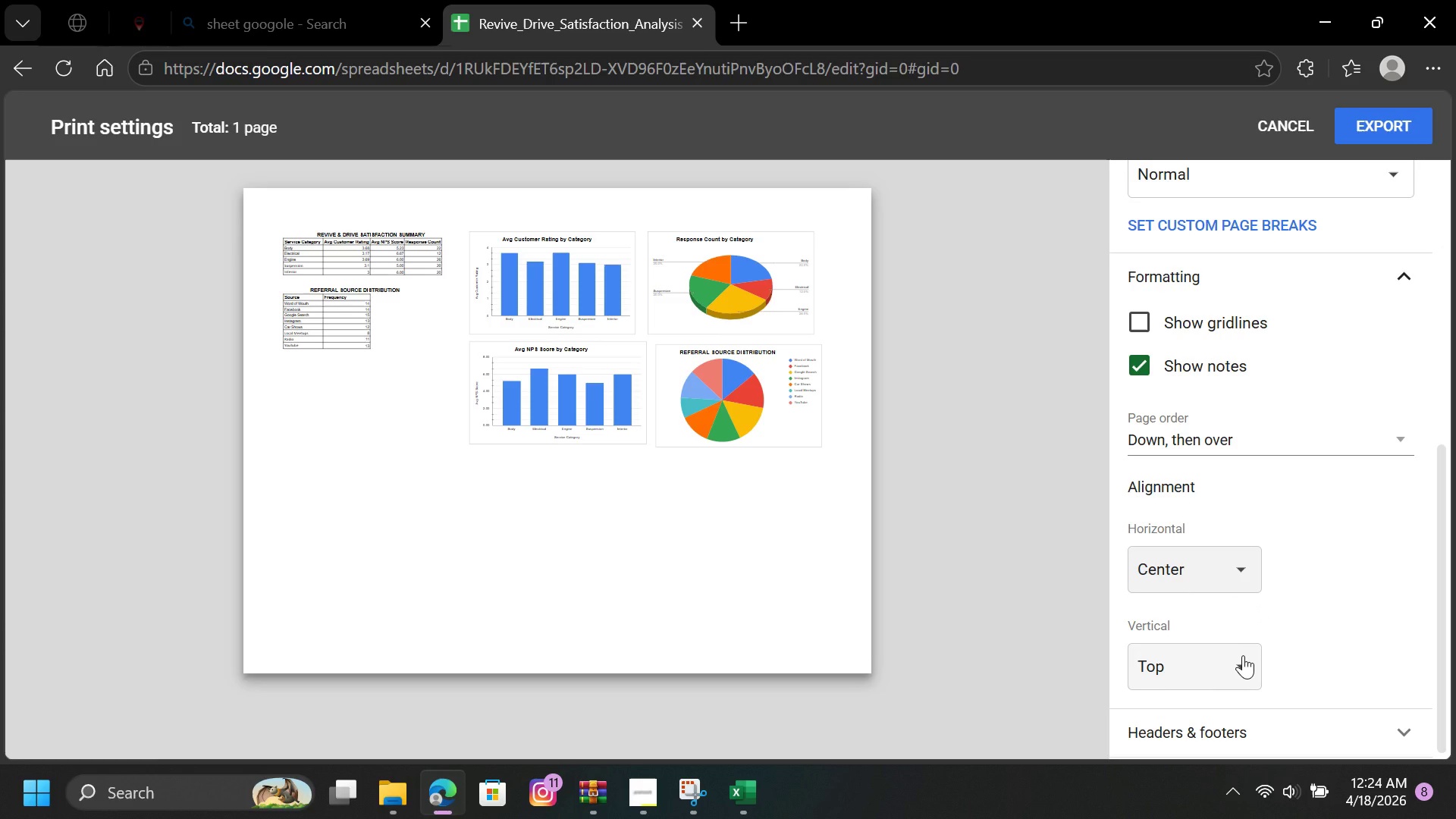 
left_click([1242, 657])
 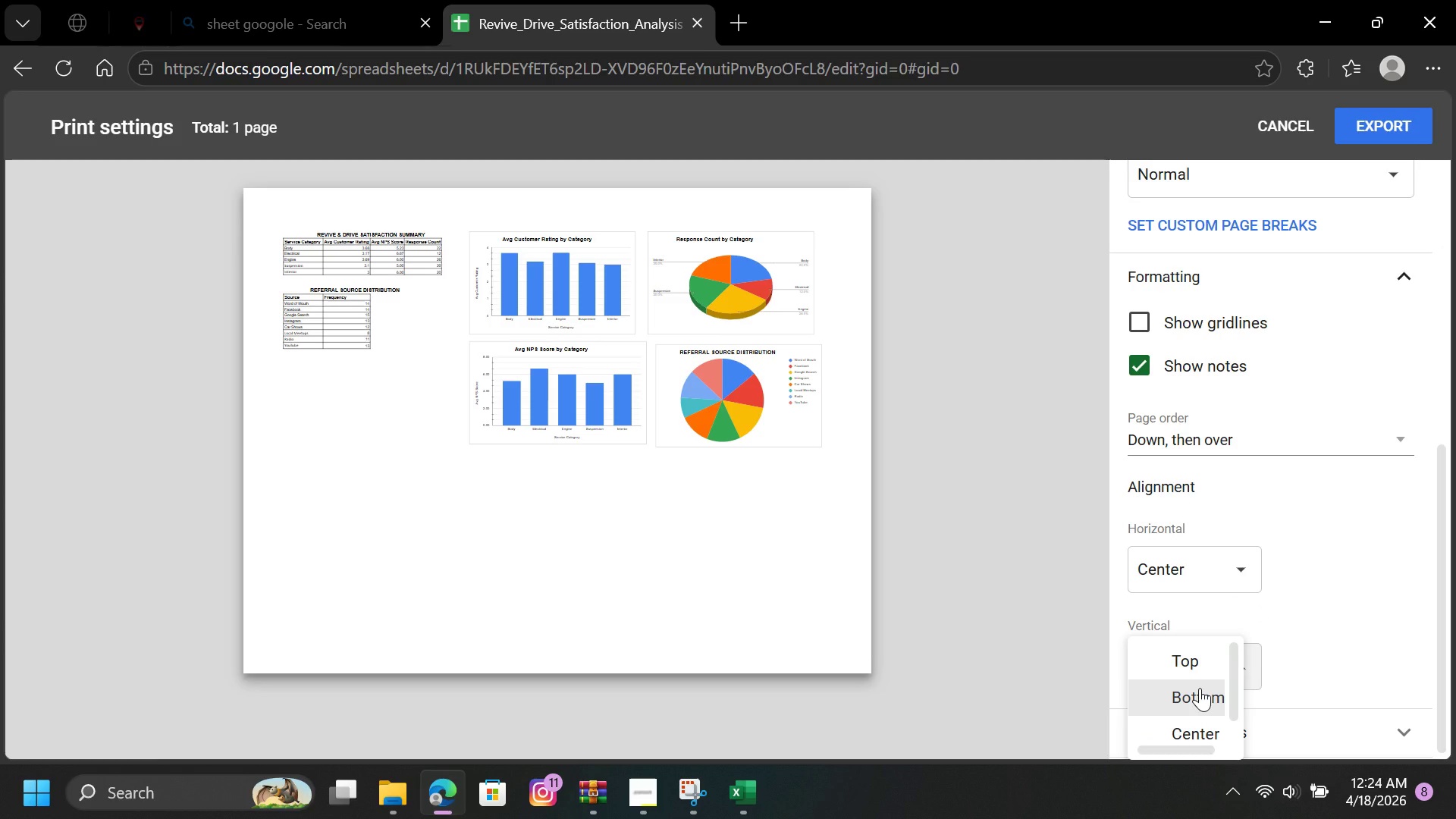 
left_click([1200, 688])
 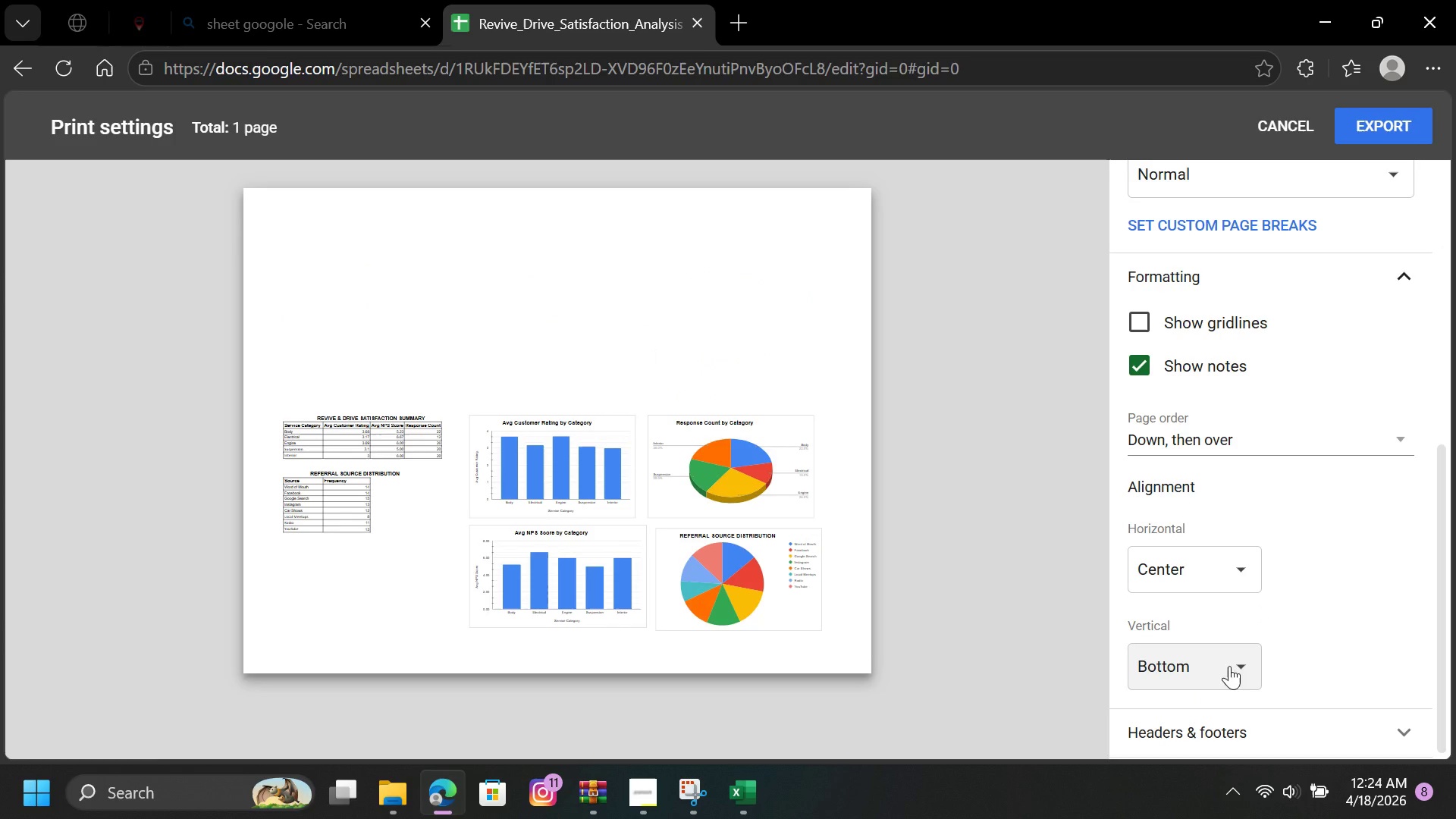 
left_click([1236, 661])
 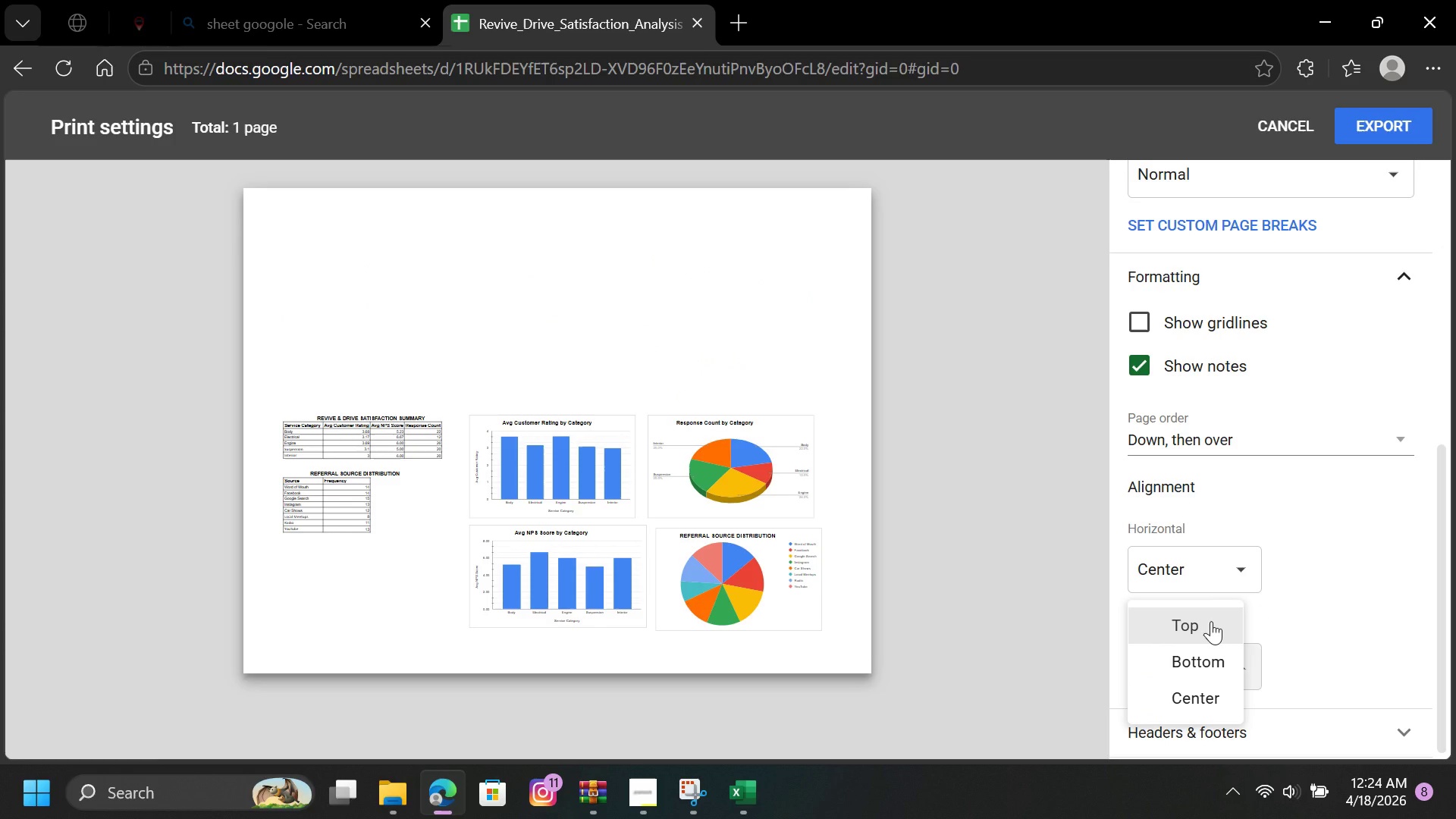 
left_click([1211, 621])
 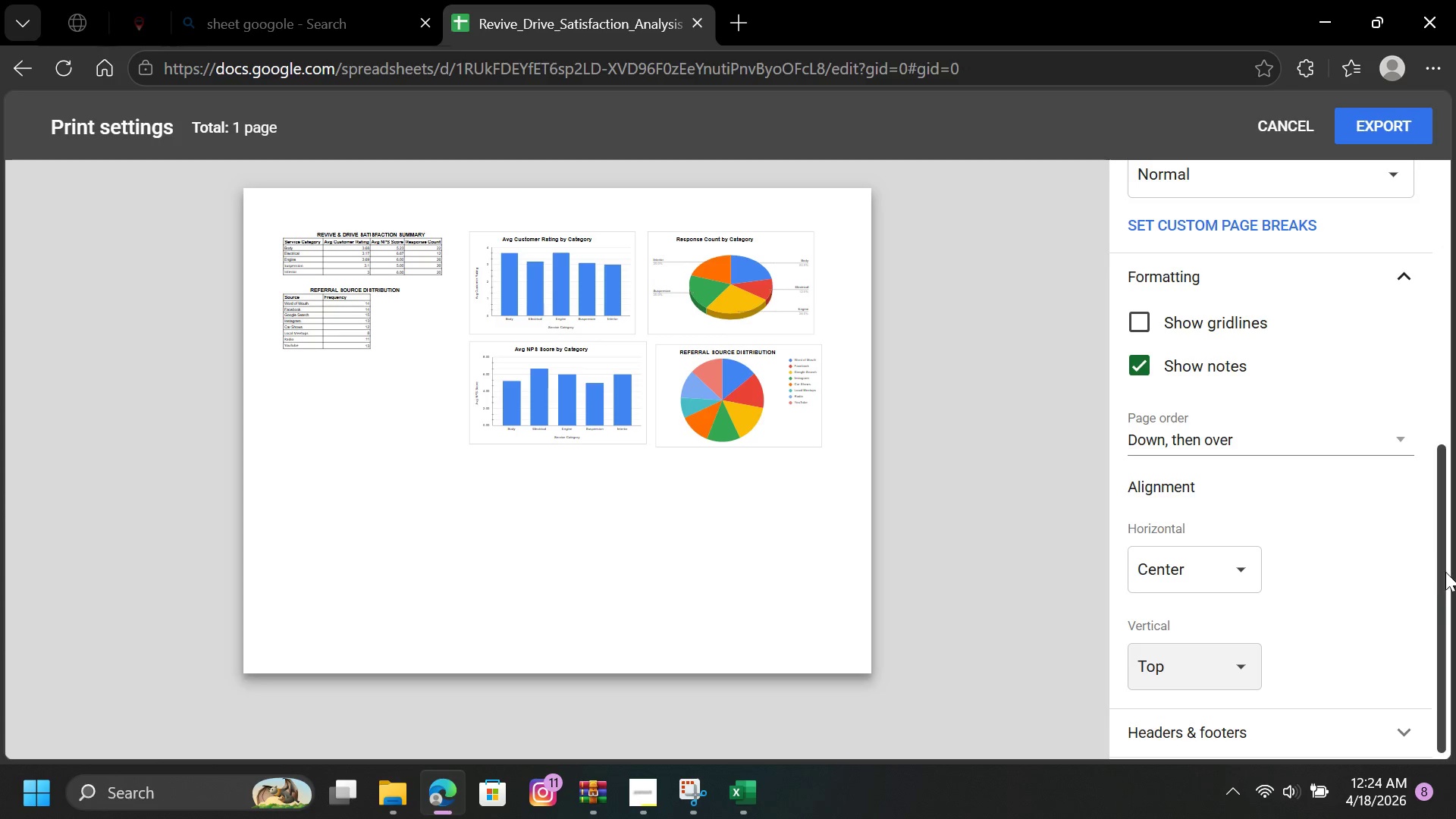 
left_click_drag(start_coordinate=[1443, 576], to_coordinate=[1454, 570])
 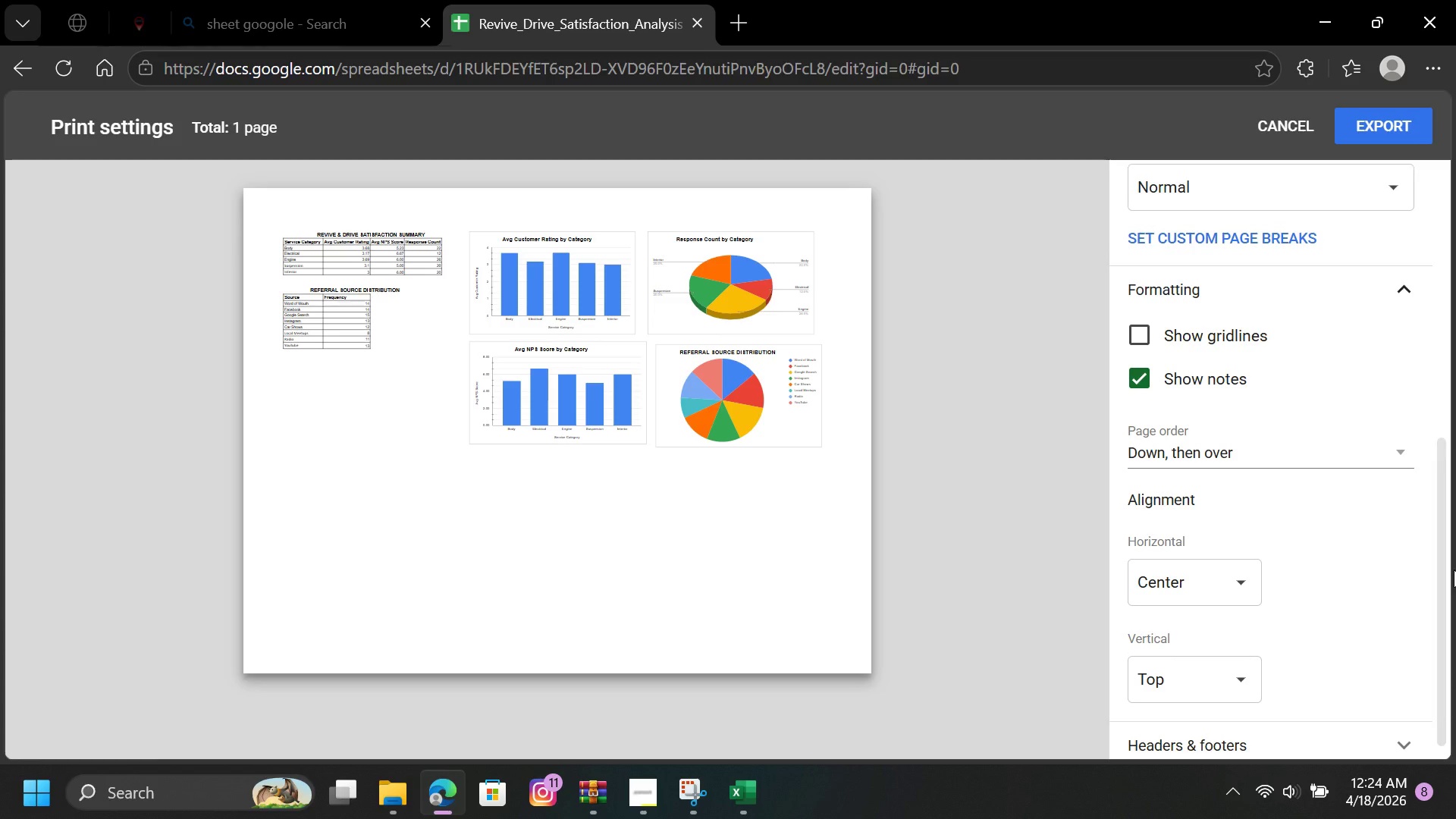 
left_click_drag(start_coordinate=[1454, 570], to_coordinate=[1453, 538])
 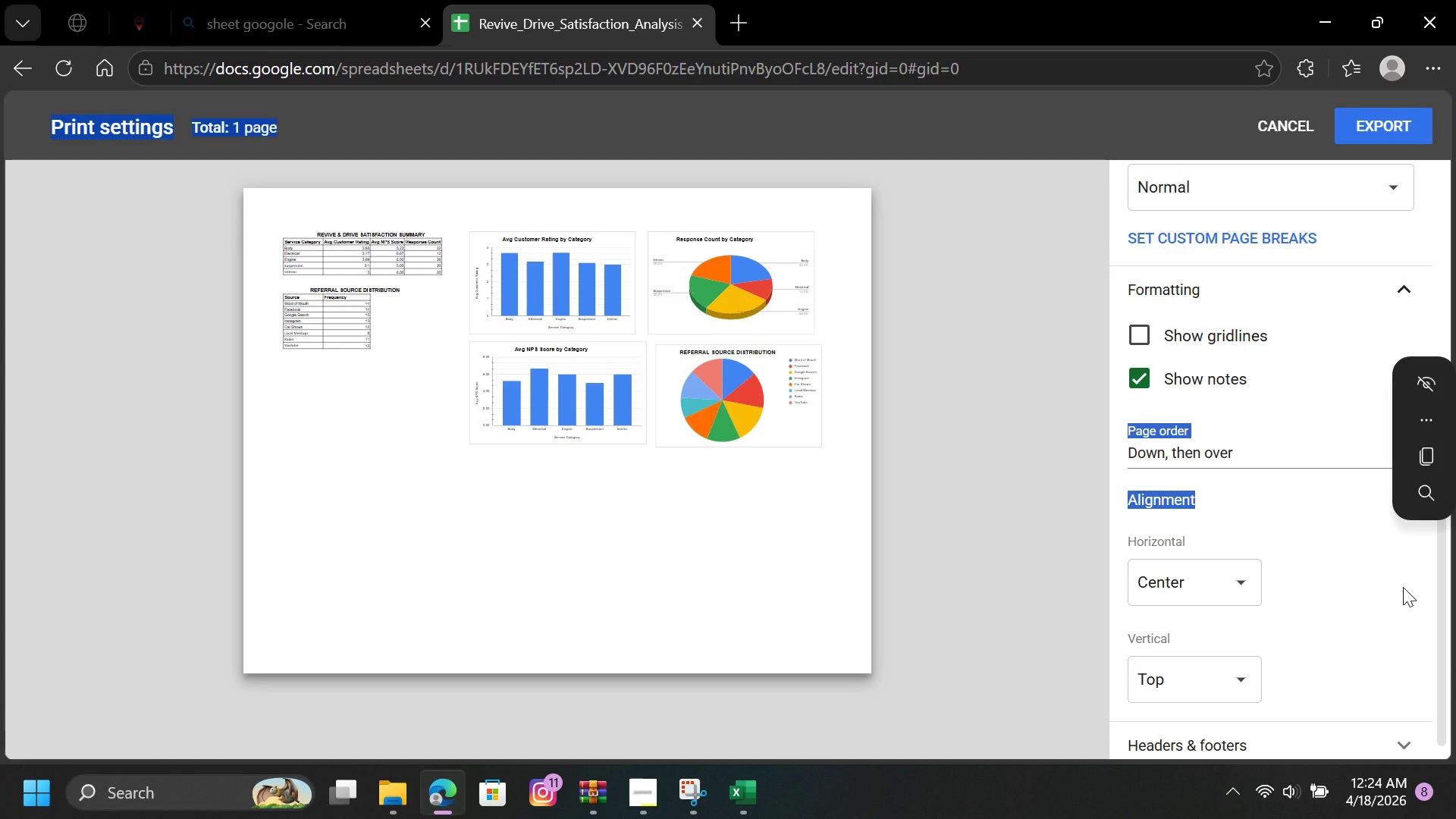 
left_click([1403, 588])
 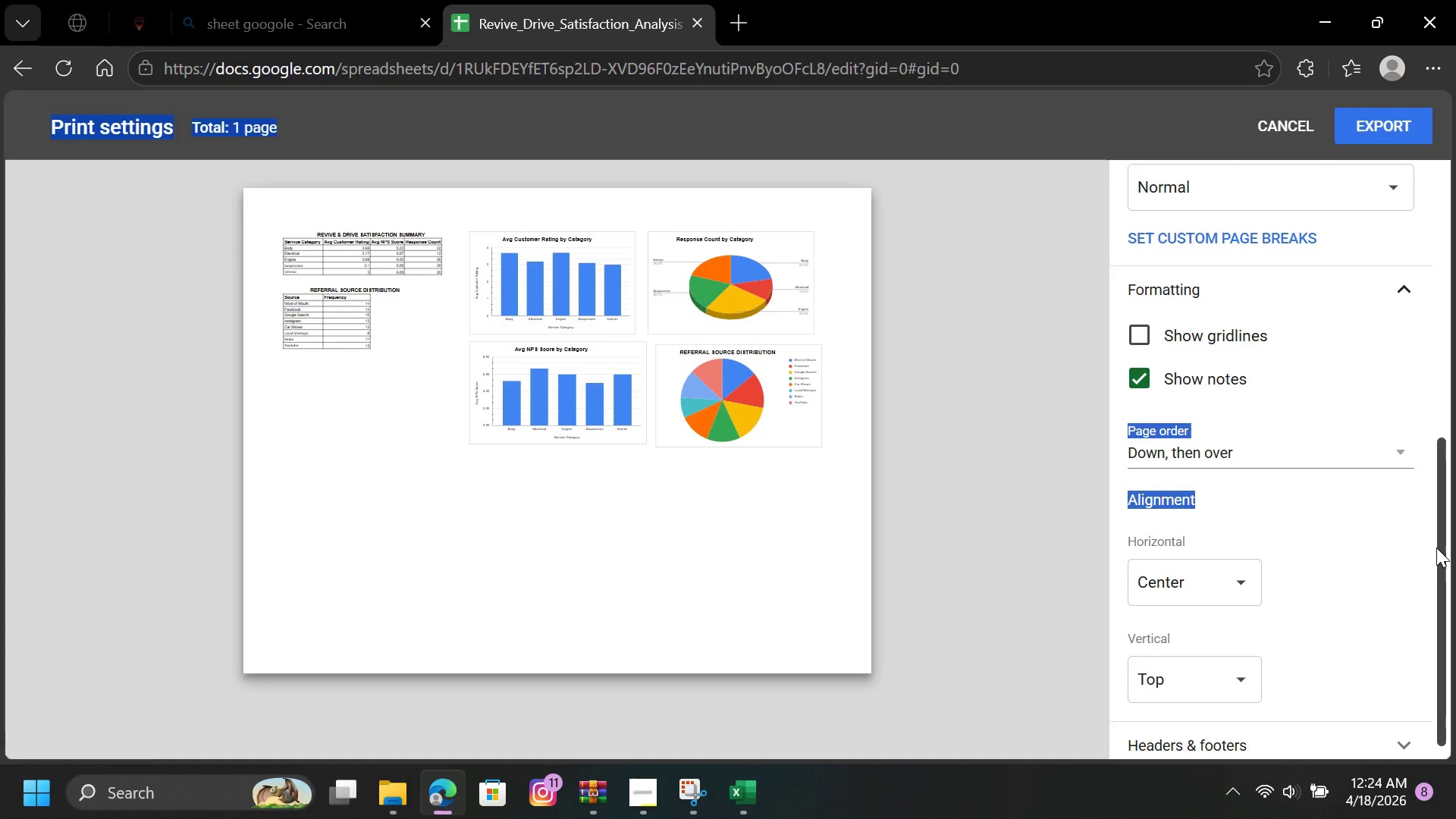 
left_click_drag(start_coordinate=[1436, 548], to_coordinate=[1455, 326])
 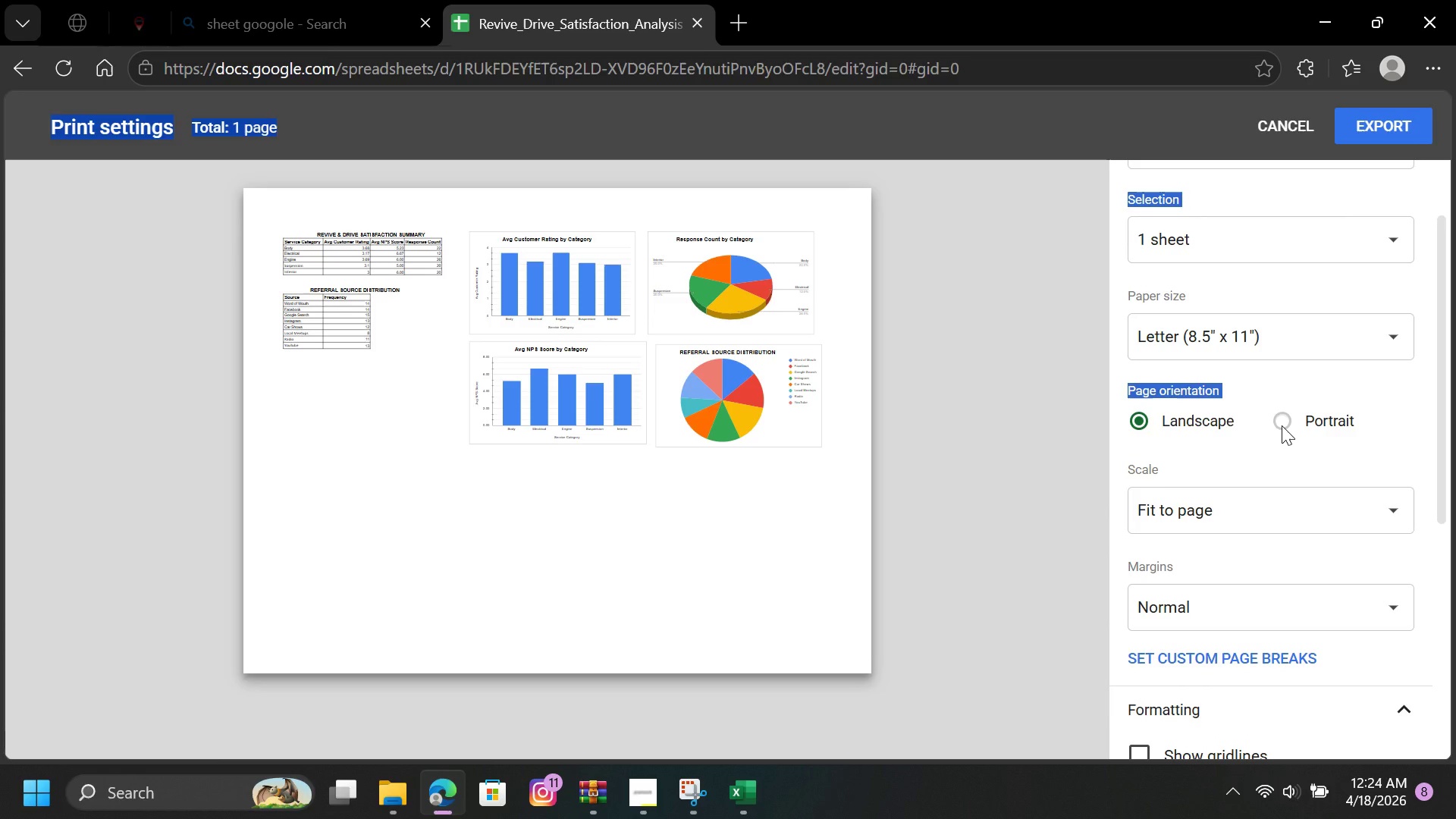 
left_click([1282, 425])
 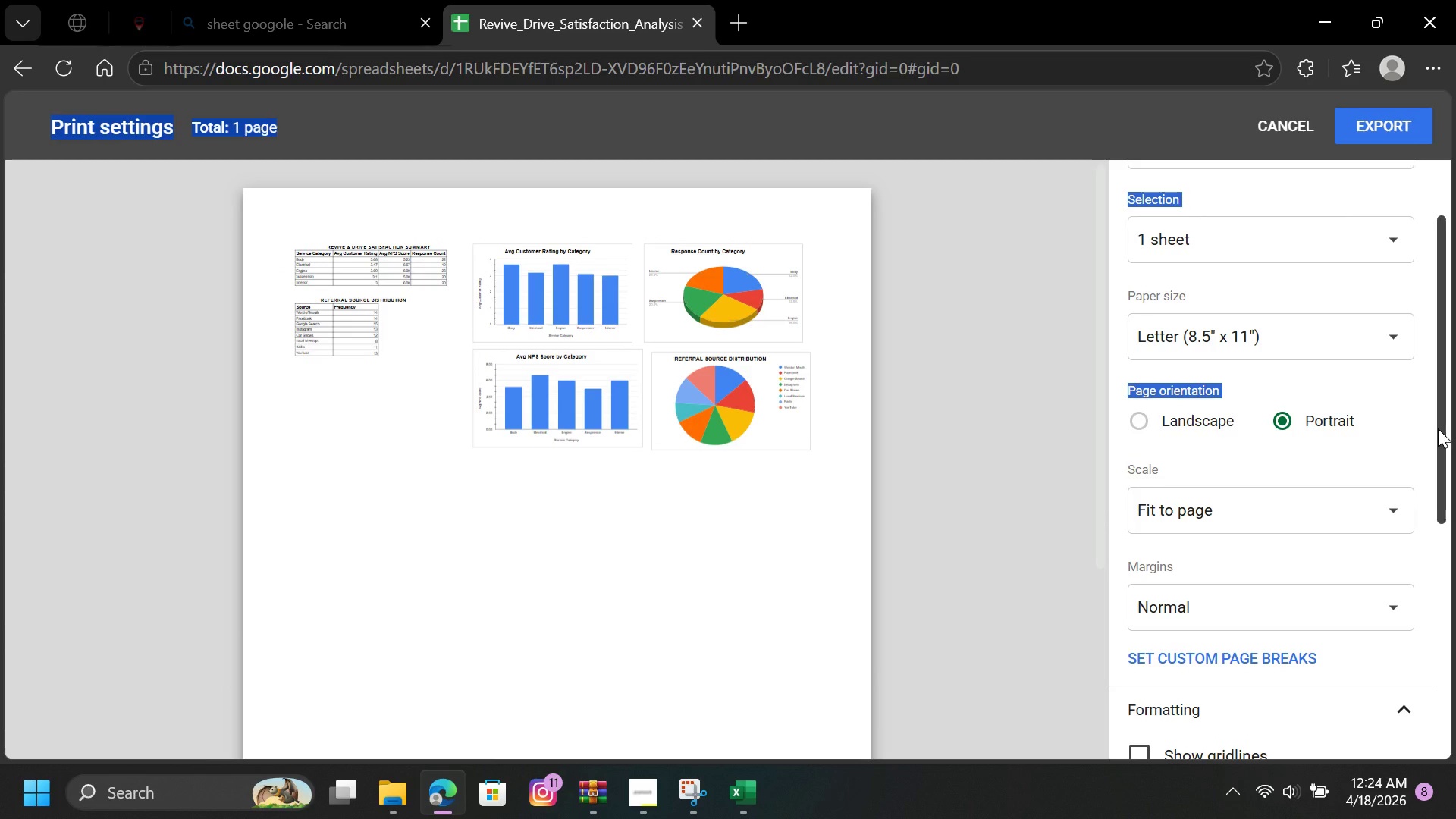 
left_click_drag(start_coordinate=[1444, 429], to_coordinate=[1449, 499])
 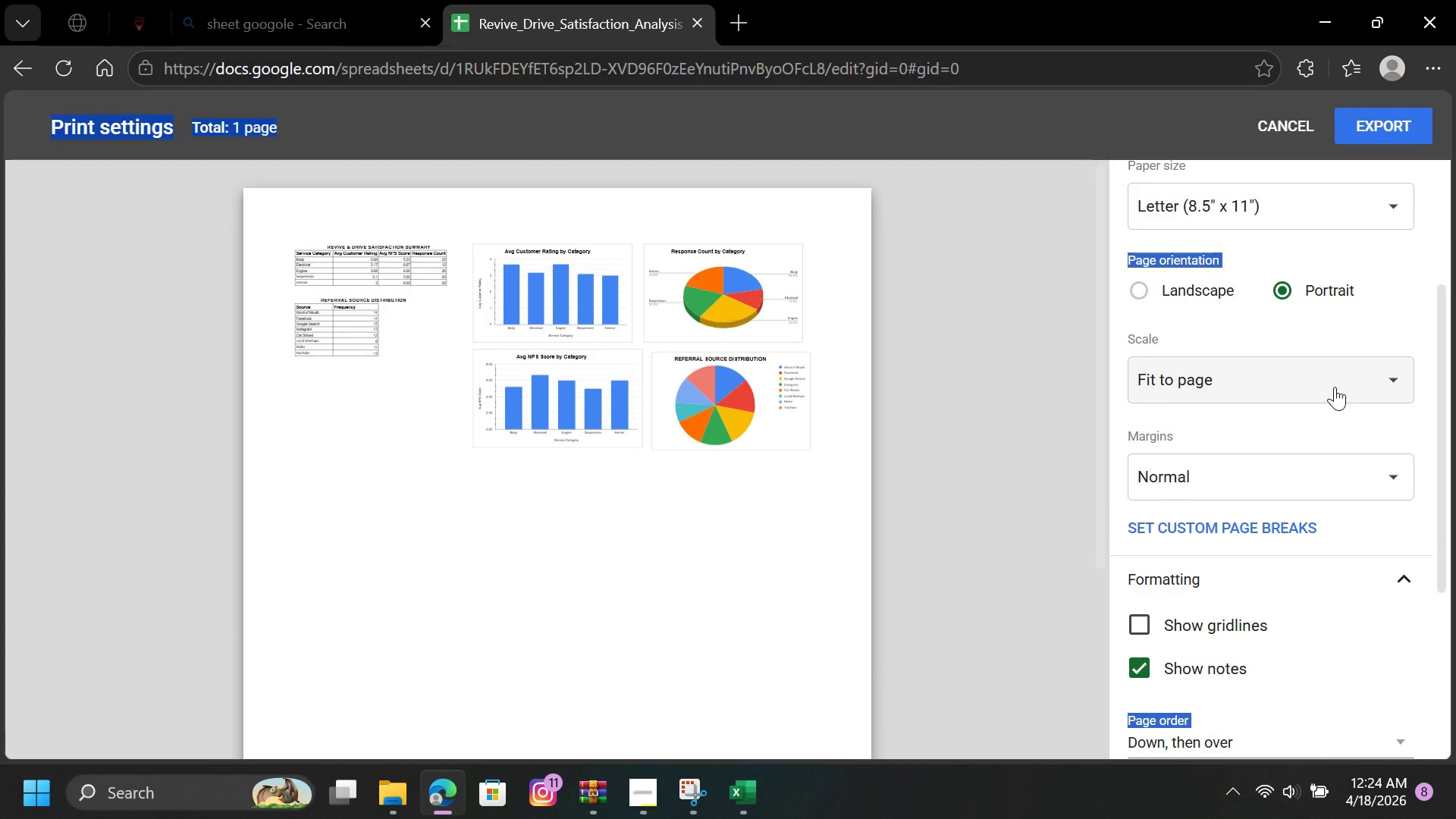 
left_click([1334, 386])
 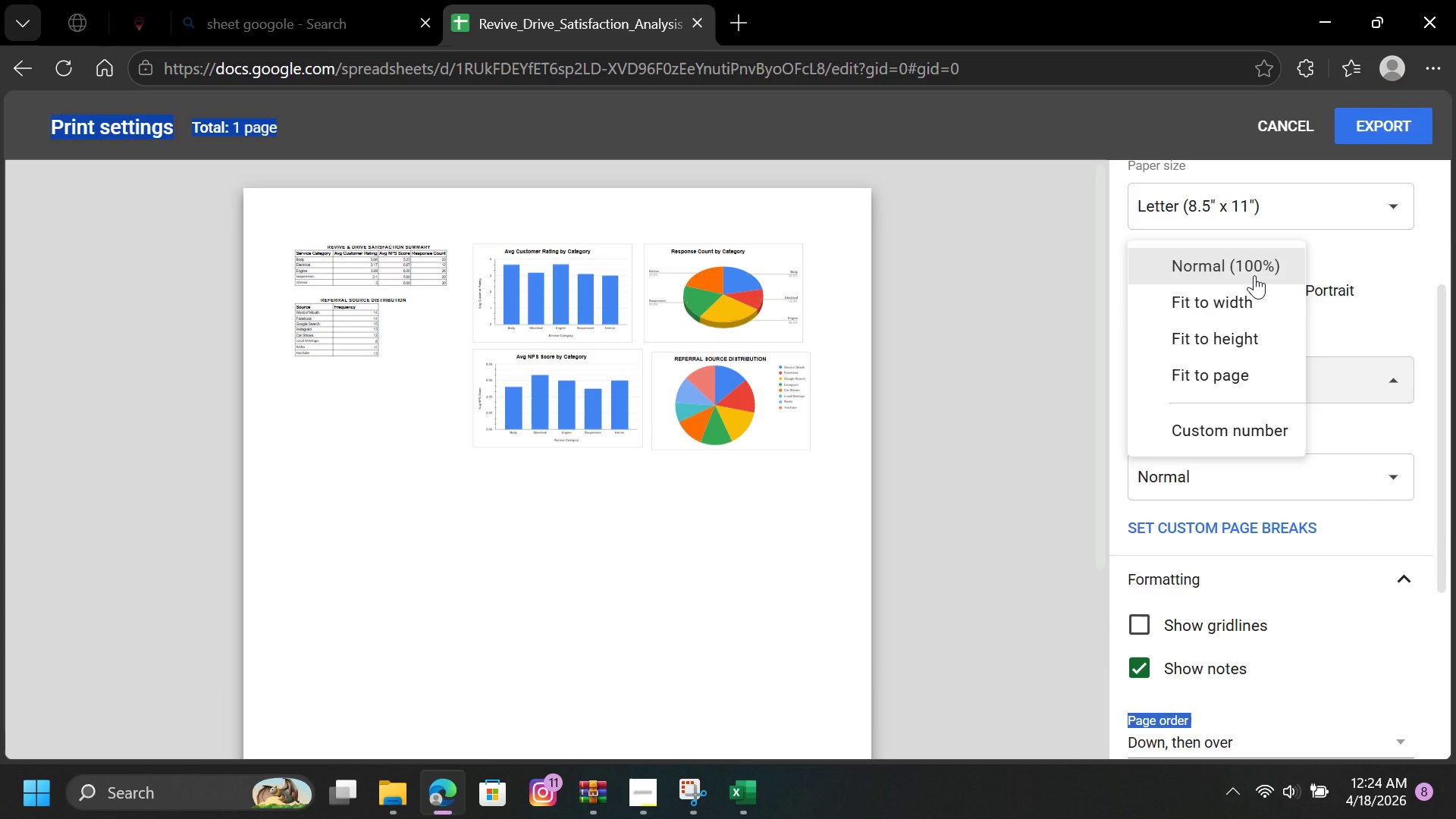 
left_click([1254, 265])
 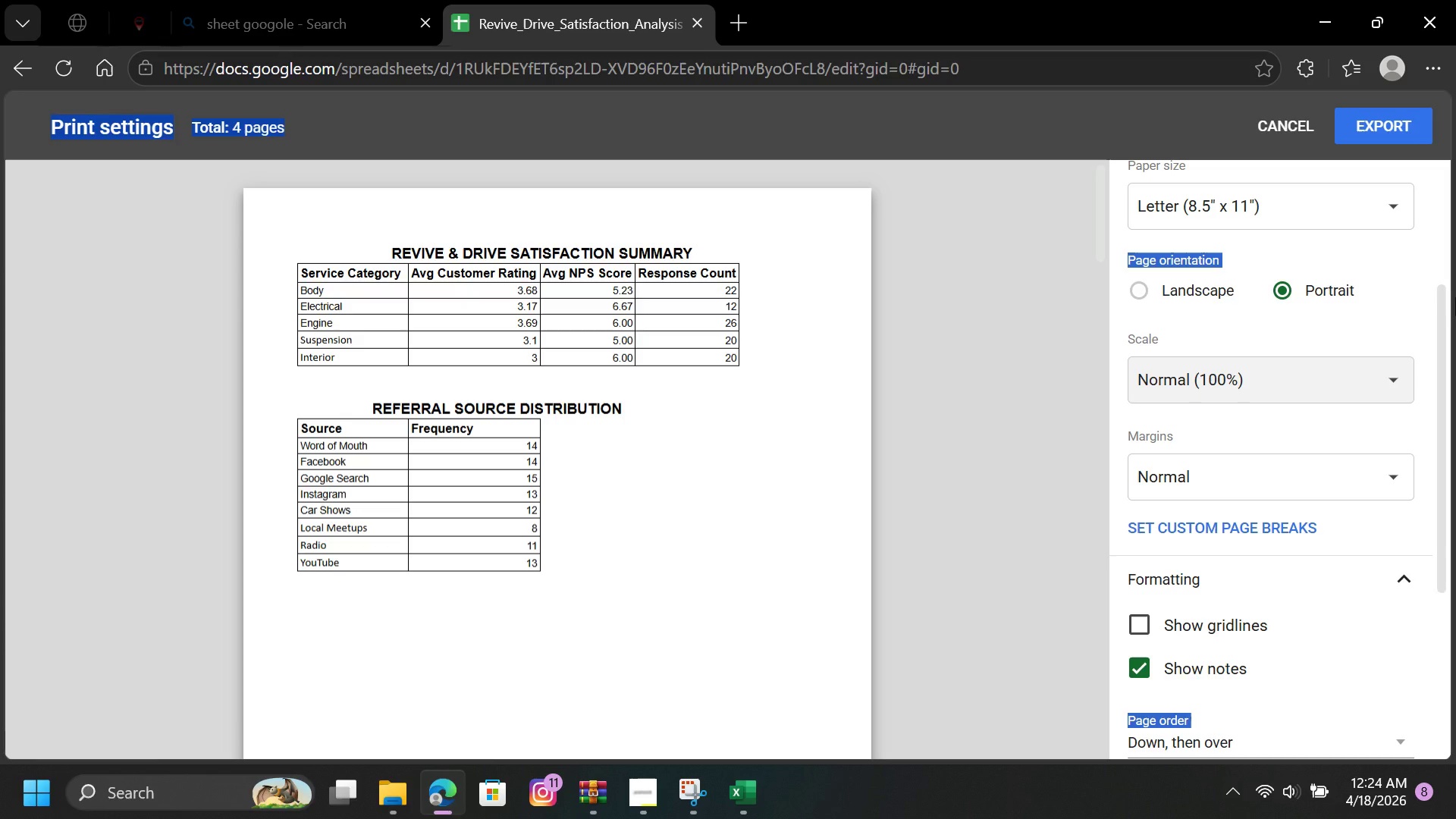 
left_click_drag(start_coordinate=[1448, 303], to_coordinate=[1451, 356])
 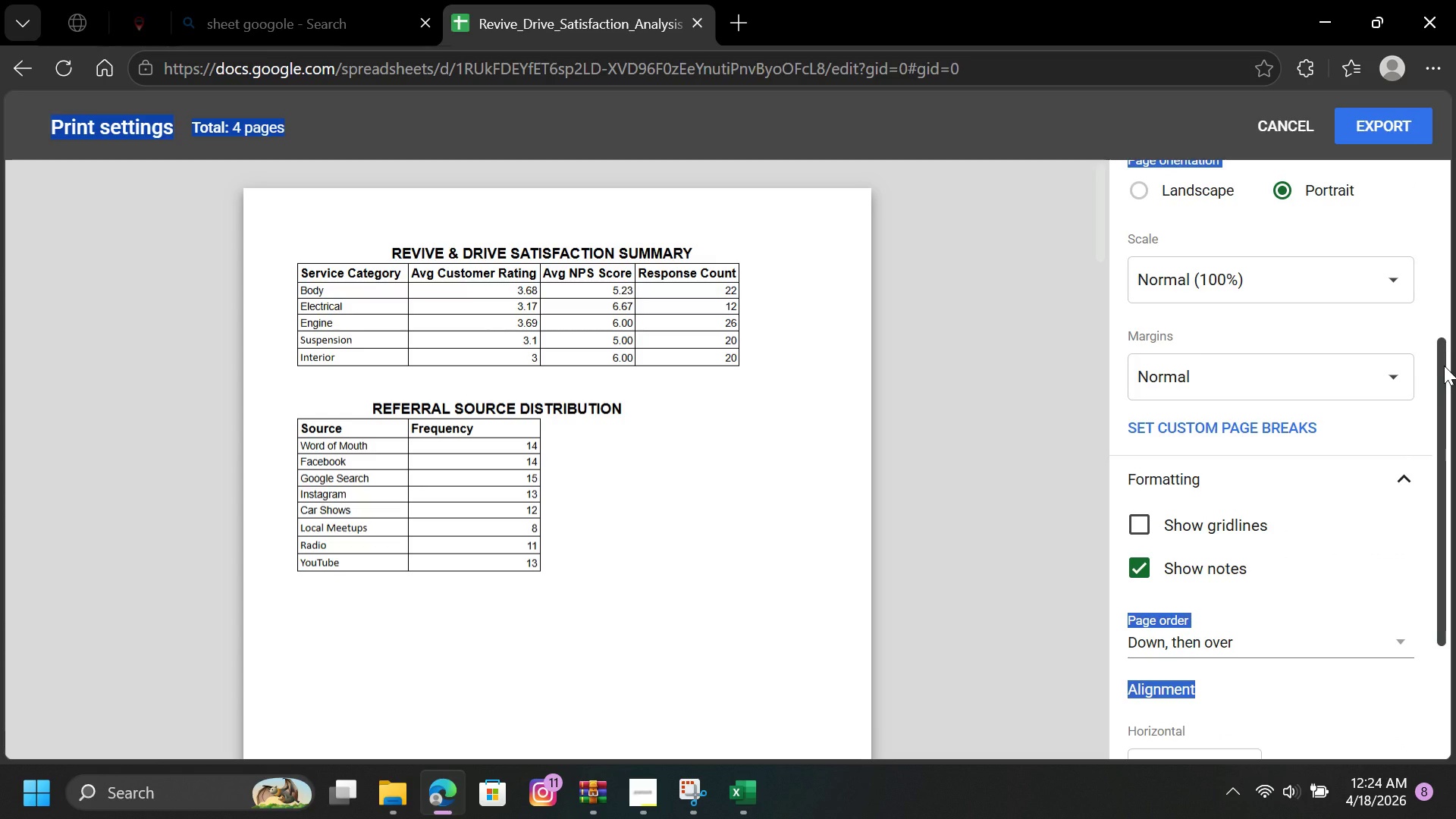 
left_click_drag(start_coordinate=[1441, 363], to_coordinate=[1447, 470])
 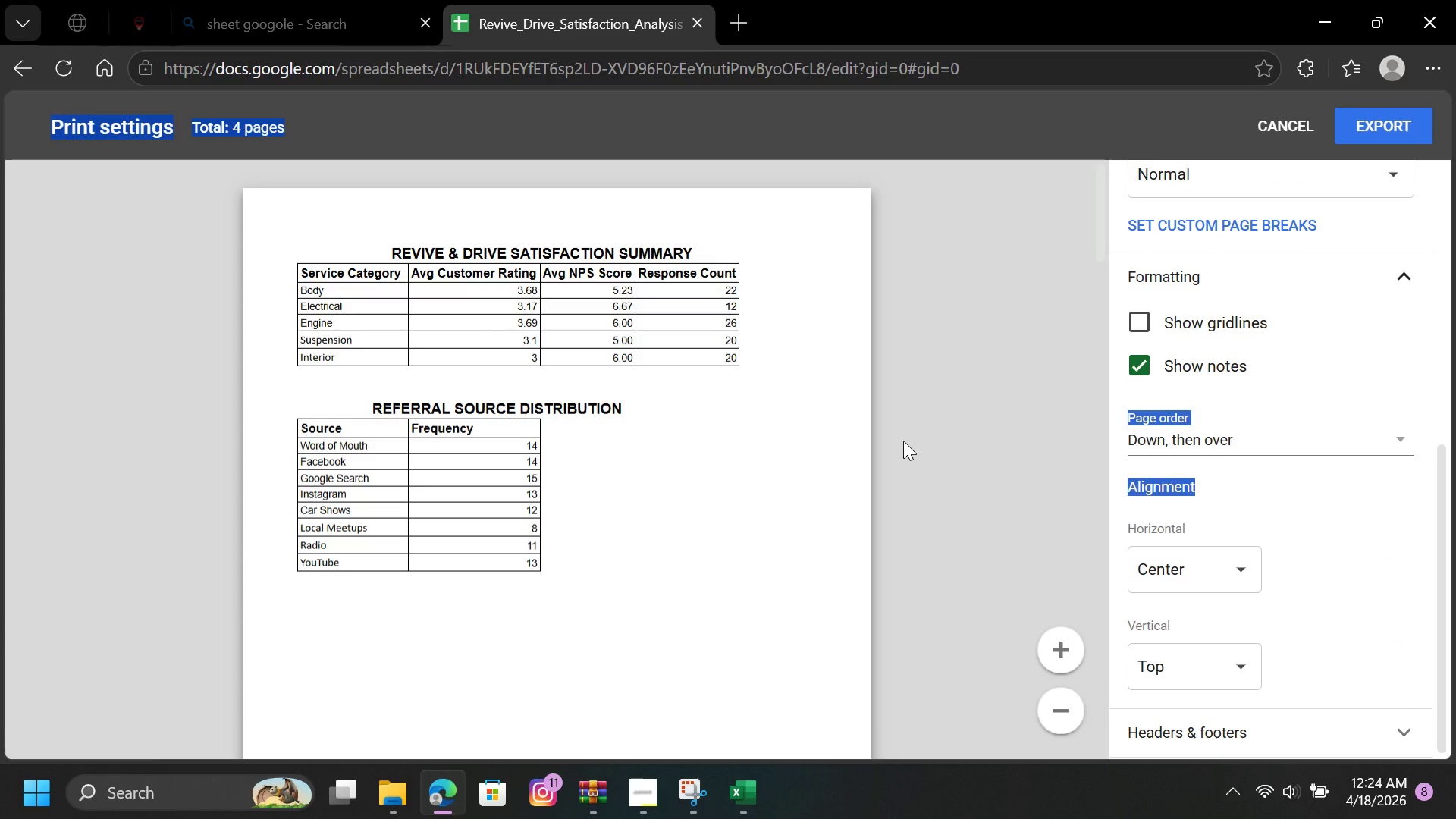 
left_click([903, 441])
 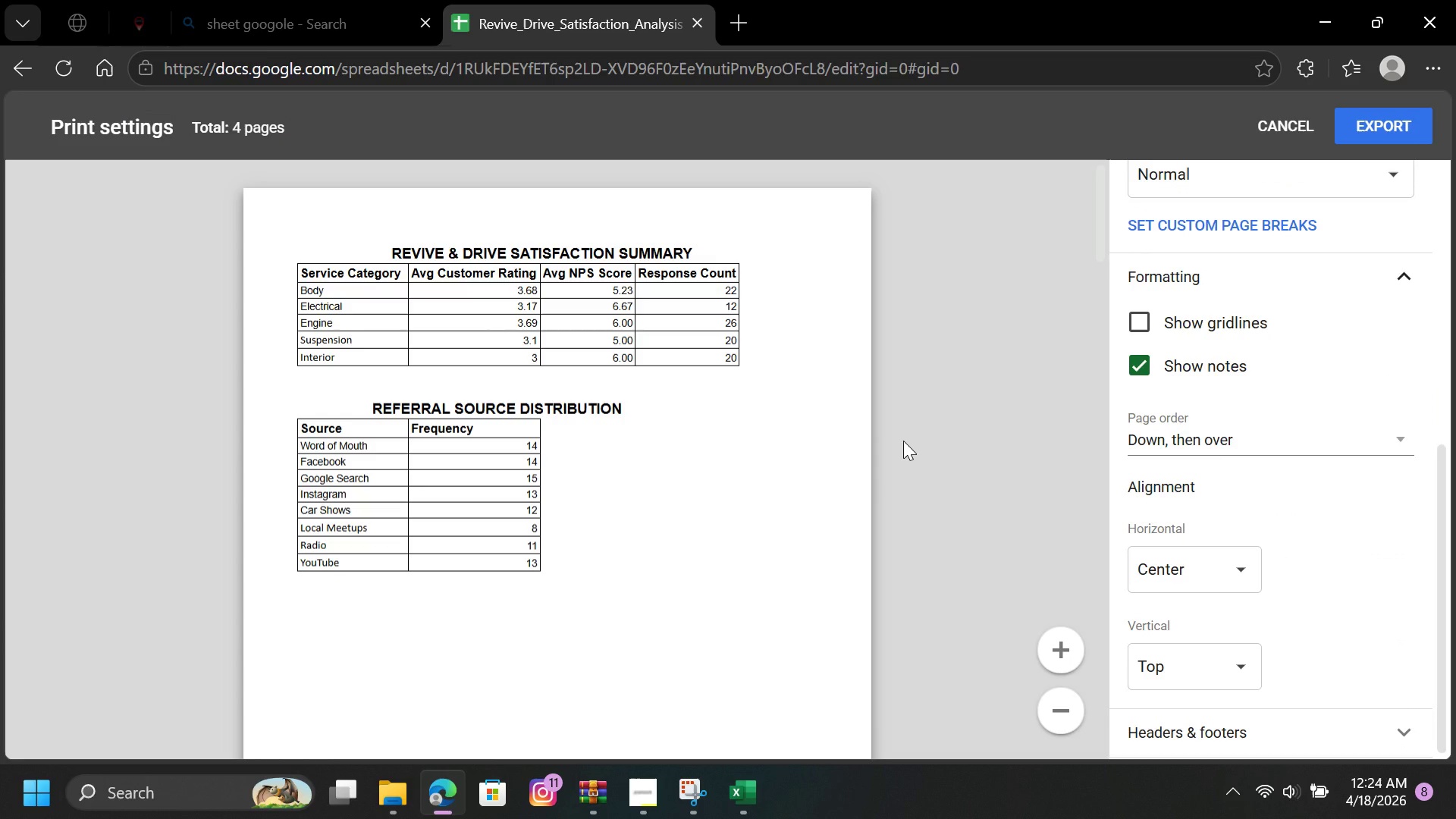 
left_click_drag(start_coordinate=[903, 441], to_coordinate=[947, 629])
 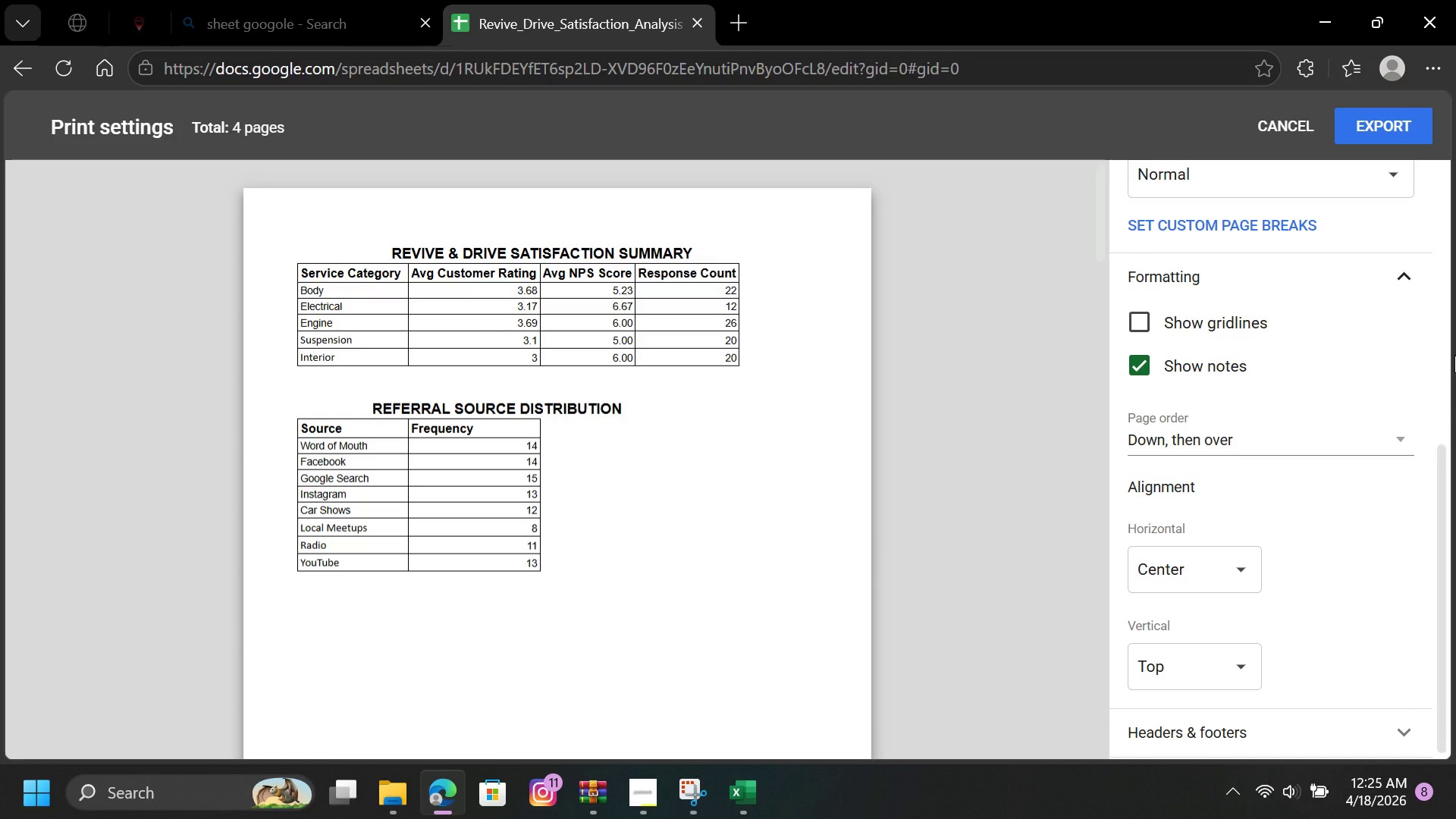 
left_click_drag(start_coordinate=[1447, 452], to_coordinate=[1452, 290])
 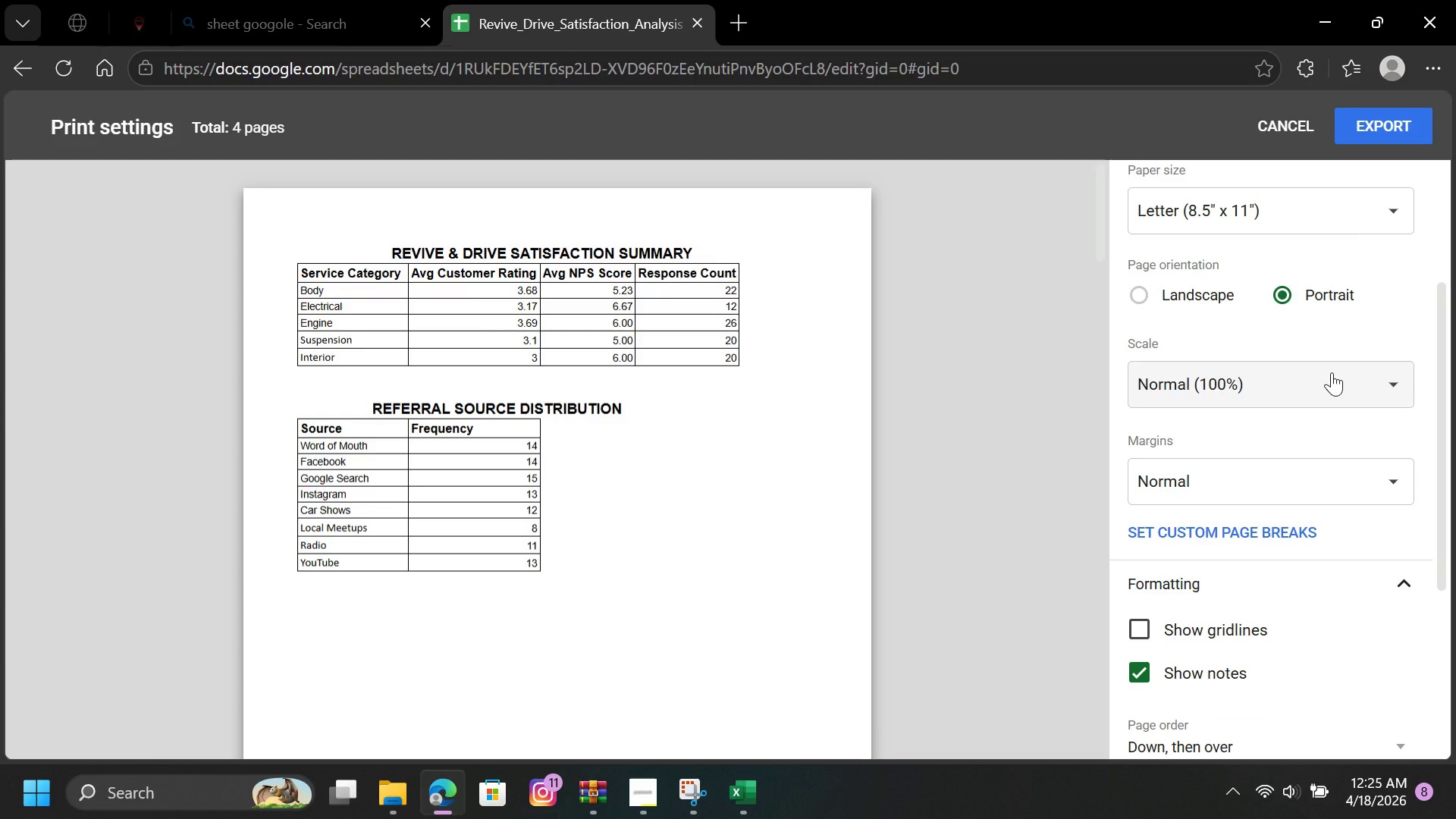 
left_click([1329, 375])
 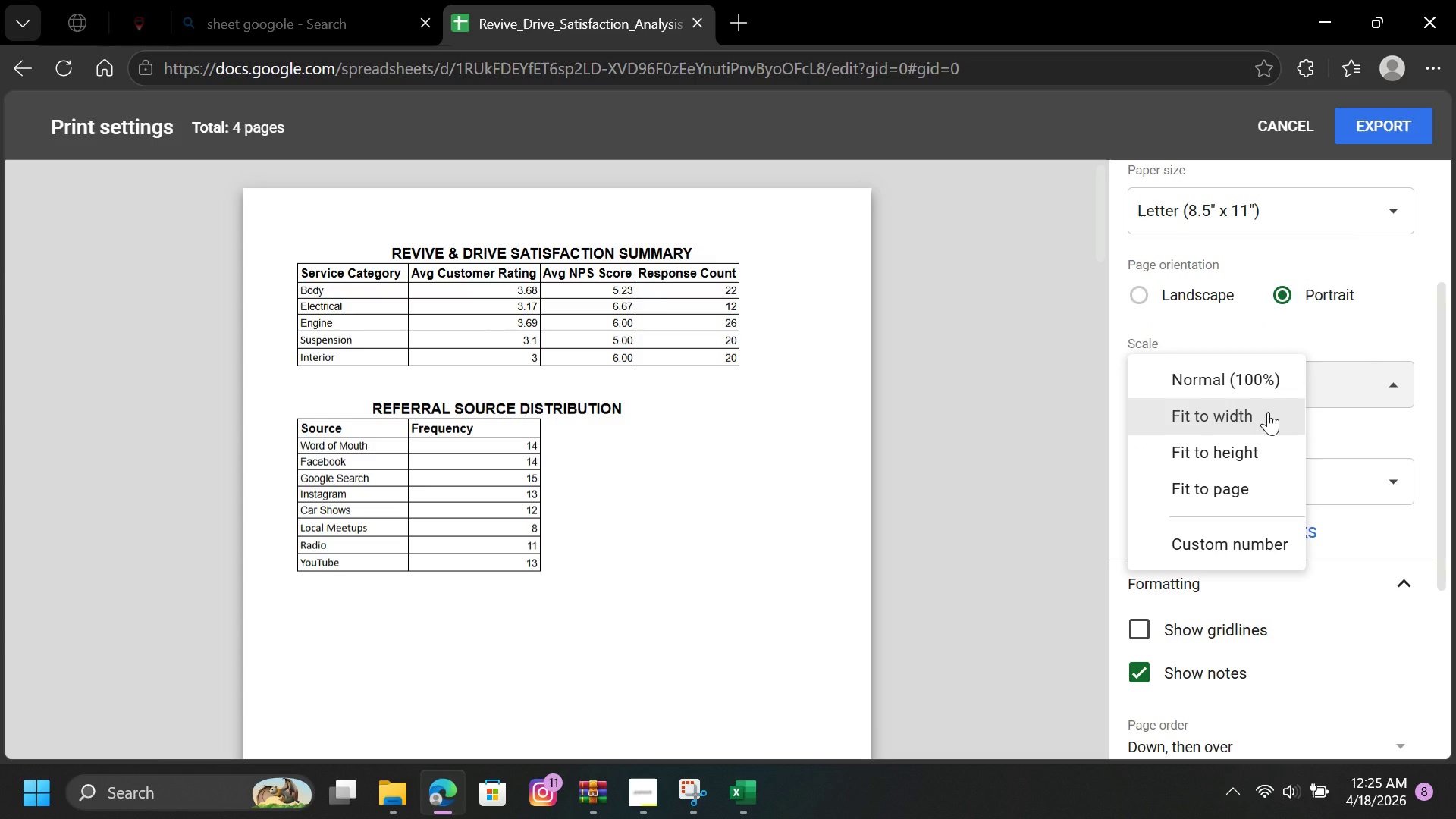 
left_click([1268, 412])
 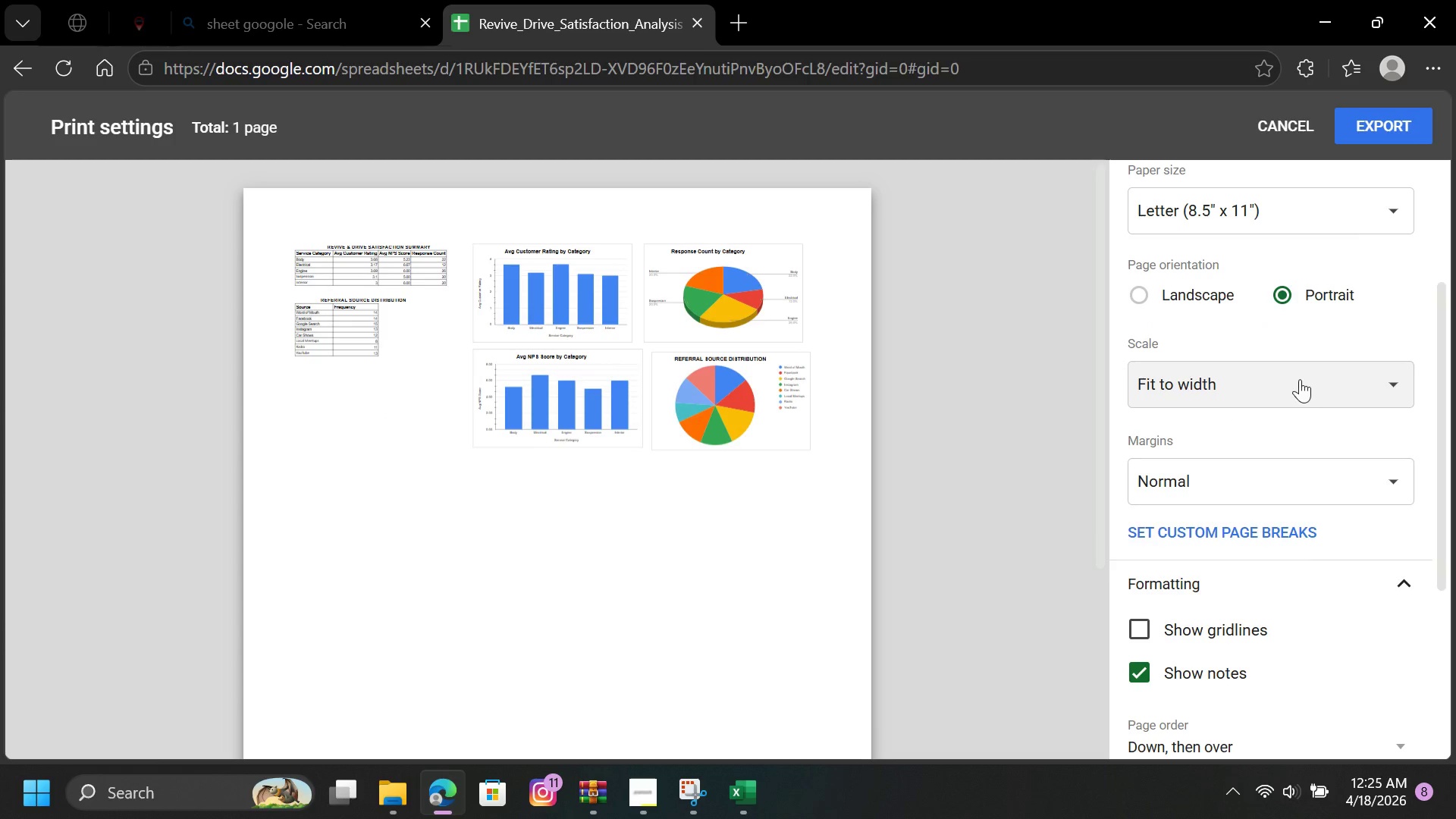 
left_click([1300, 373])
 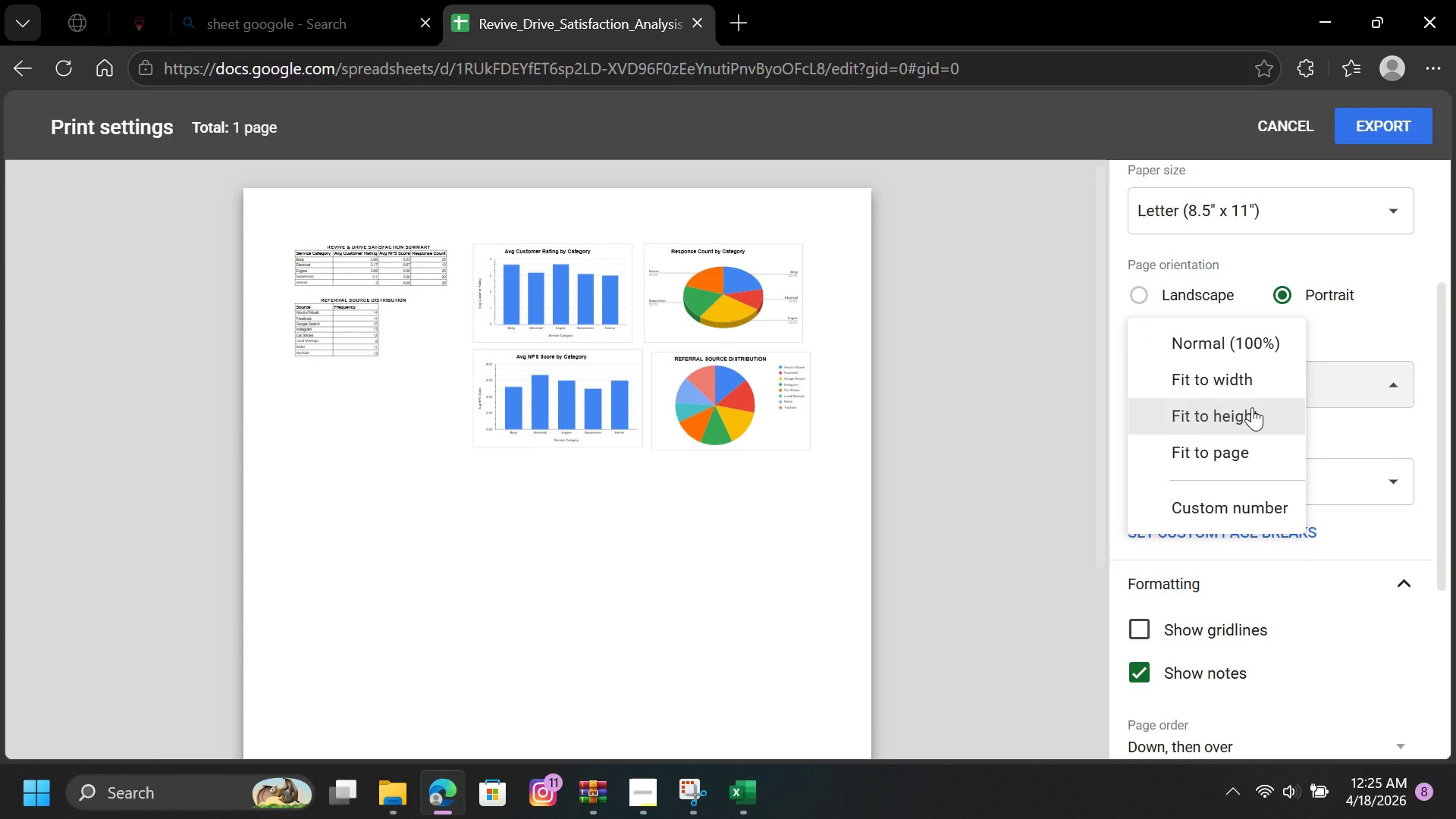 
left_click([1252, 407])
 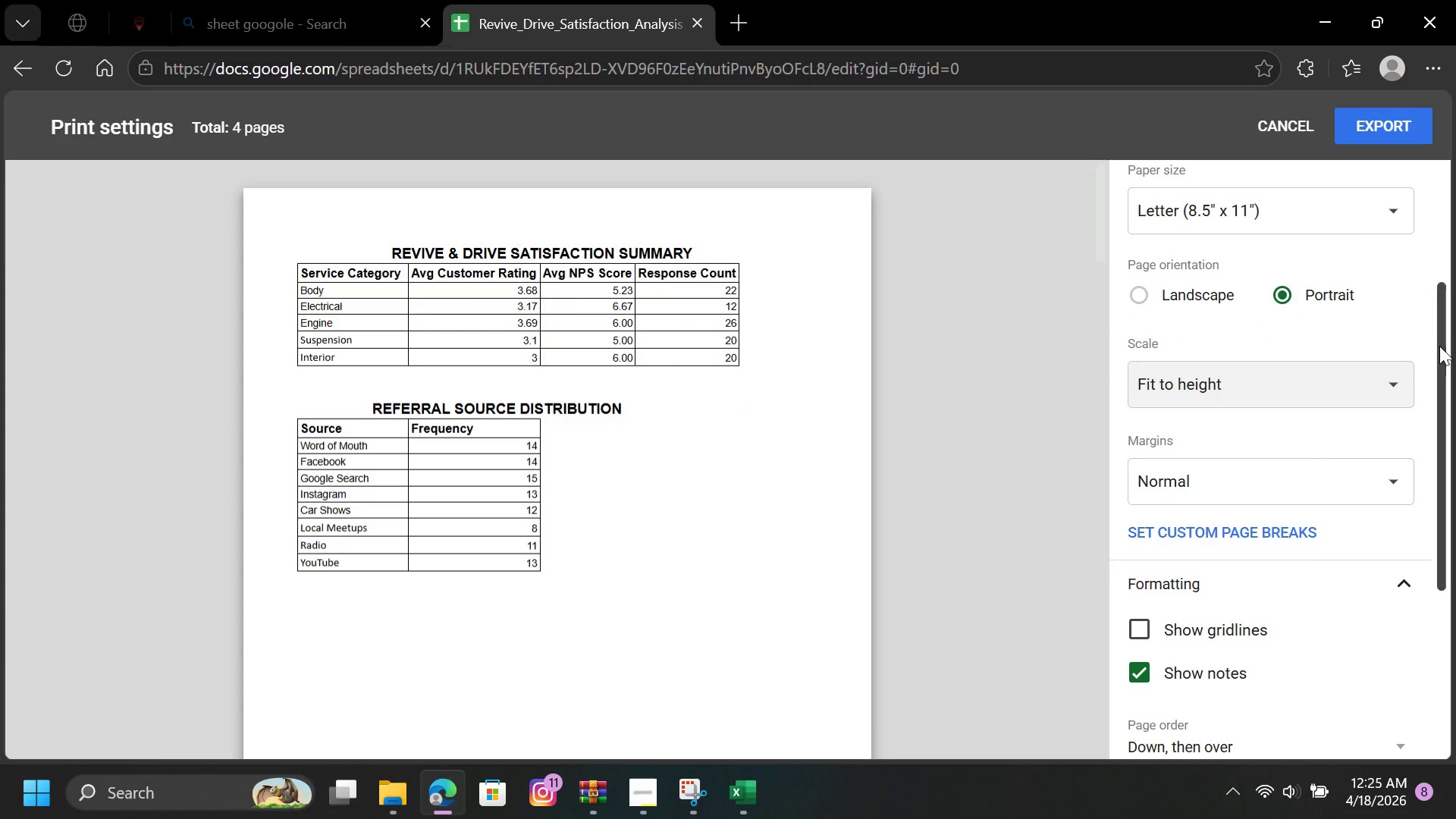 
left_click_drag(start_coordinate=[1442, 344], to_coordinate=[1455, 281])
 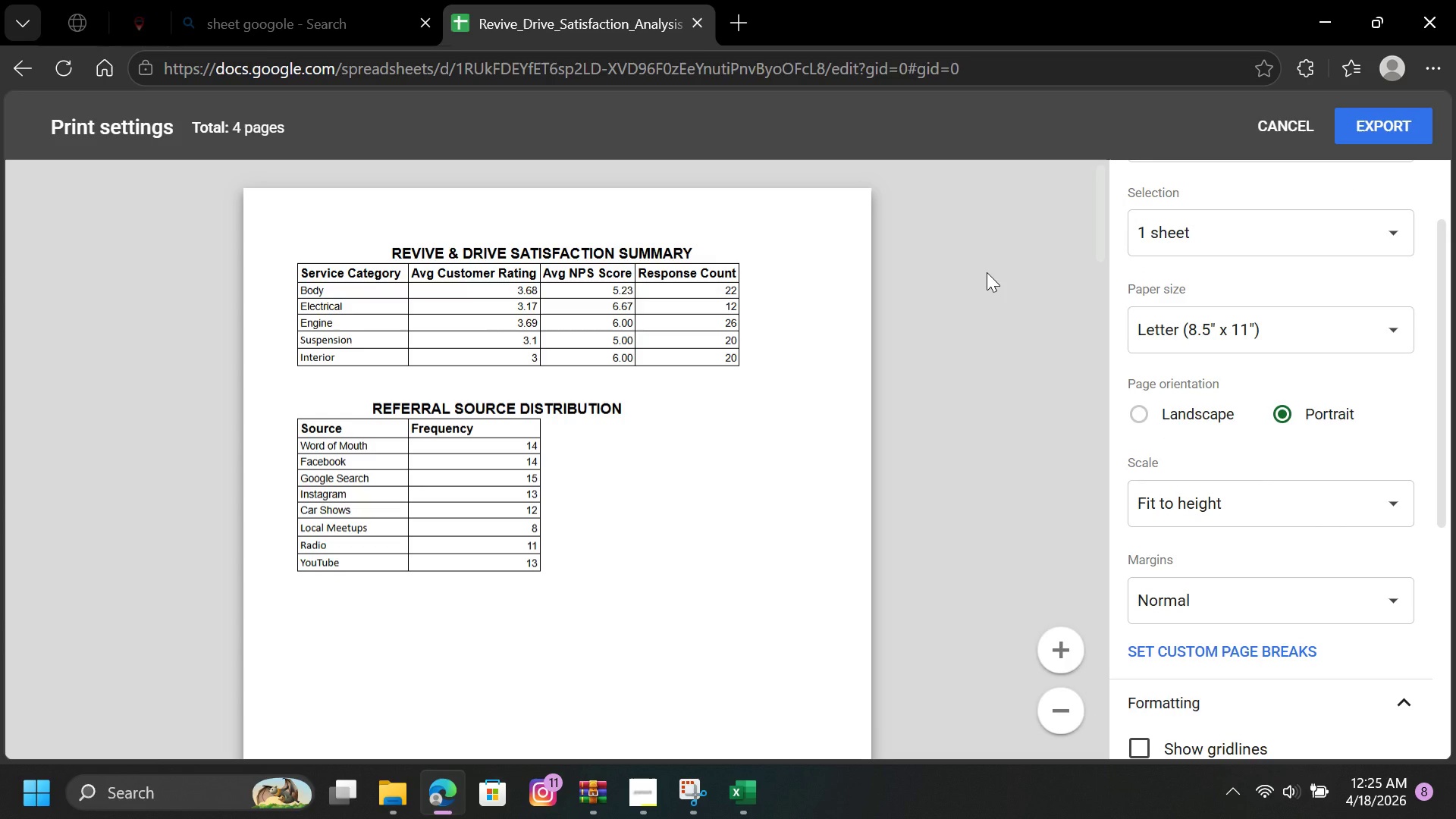 
hold_key(key=ArrowDown, duration=0.45)
 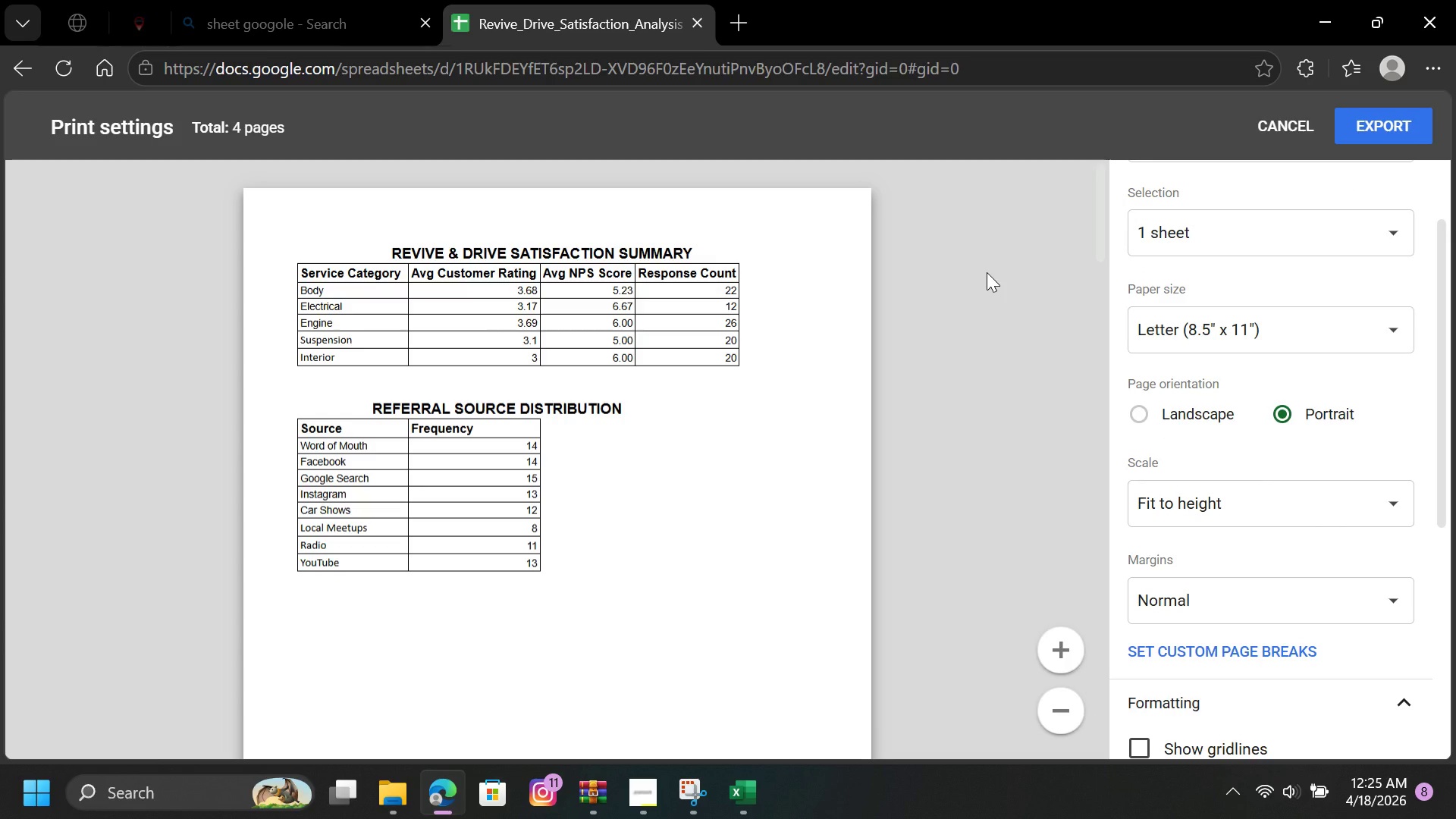 
key(ArrowDown)
 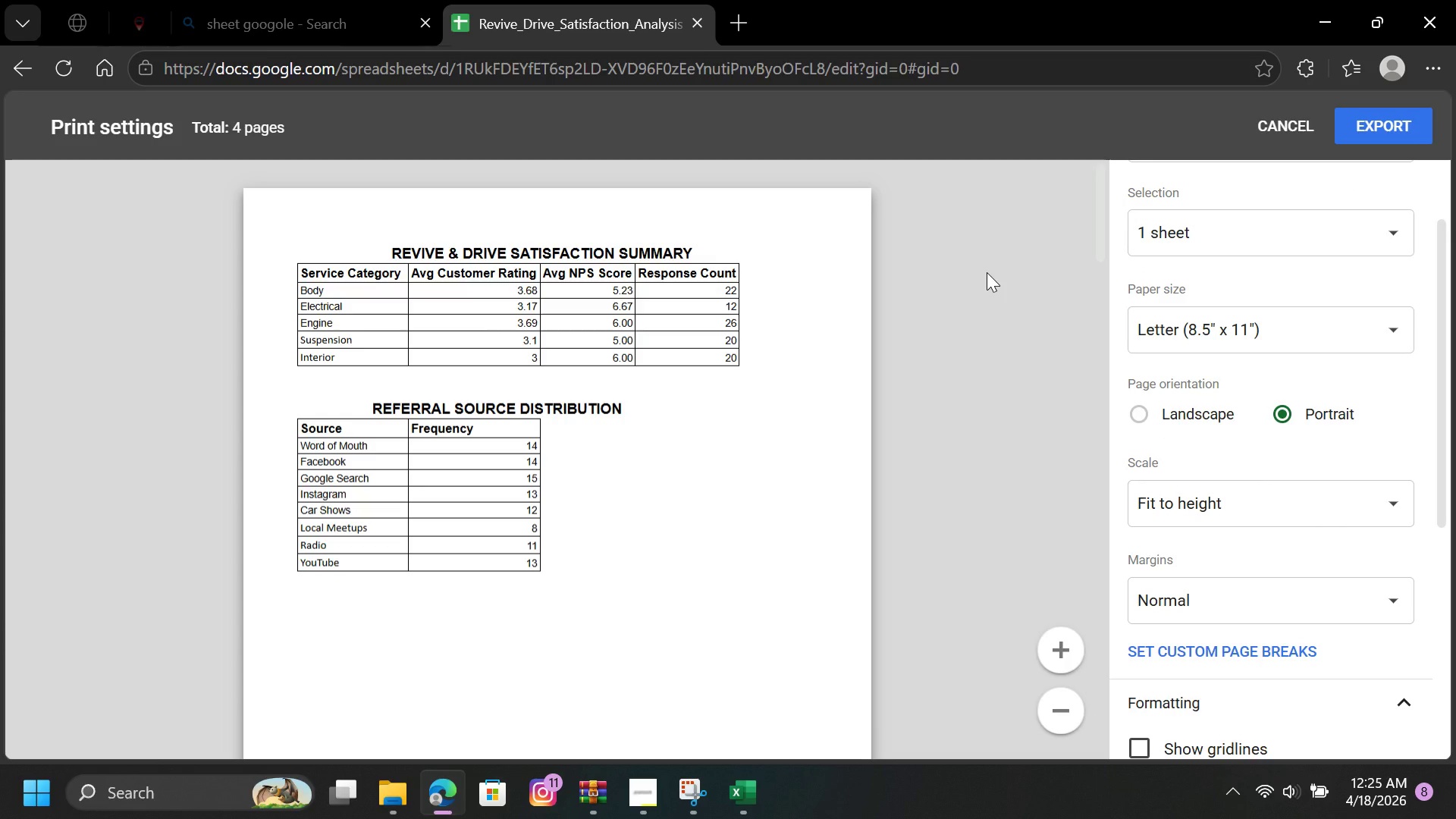 
key(ArrowDown)
 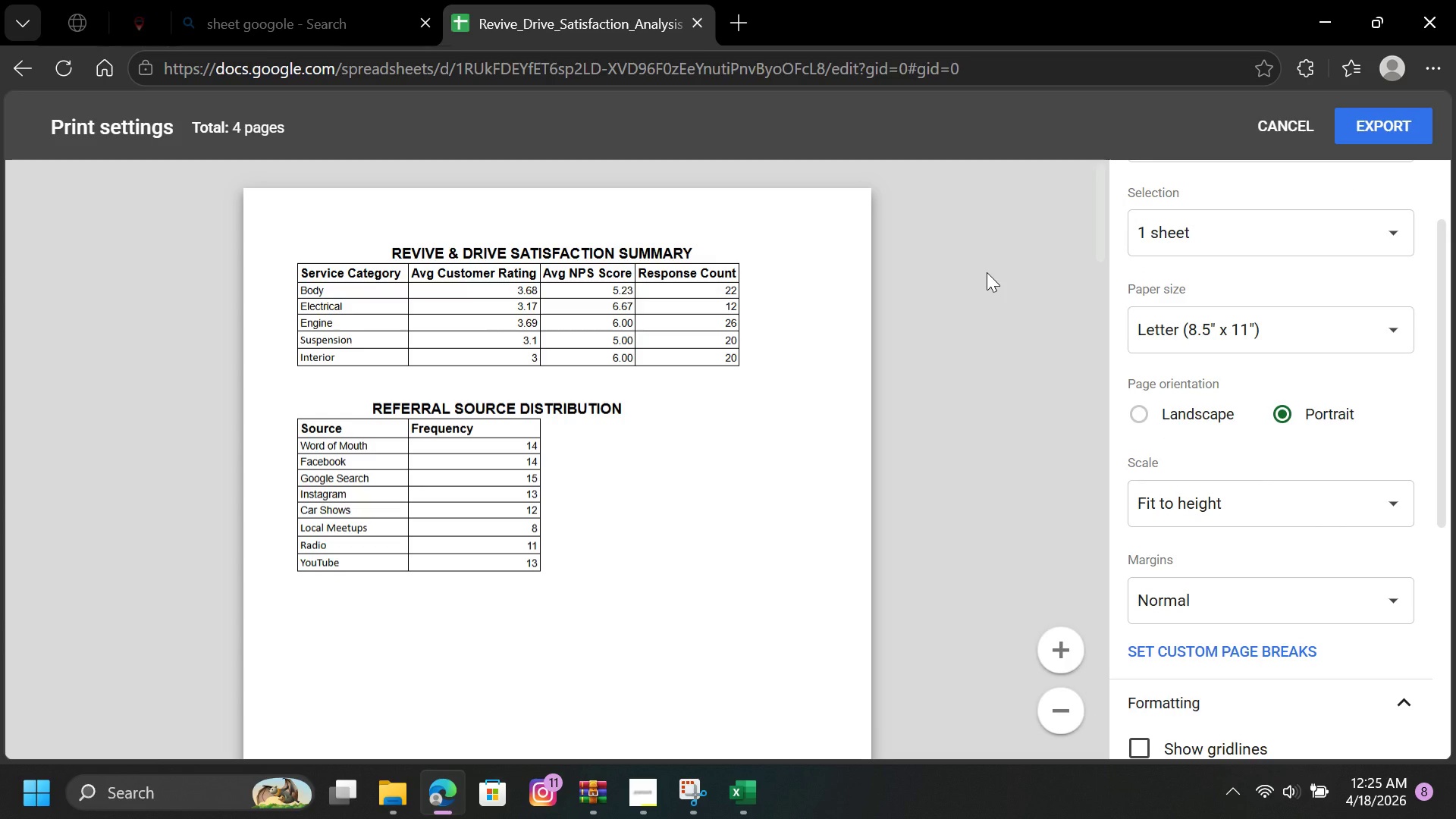 
key(ArrowDown)
 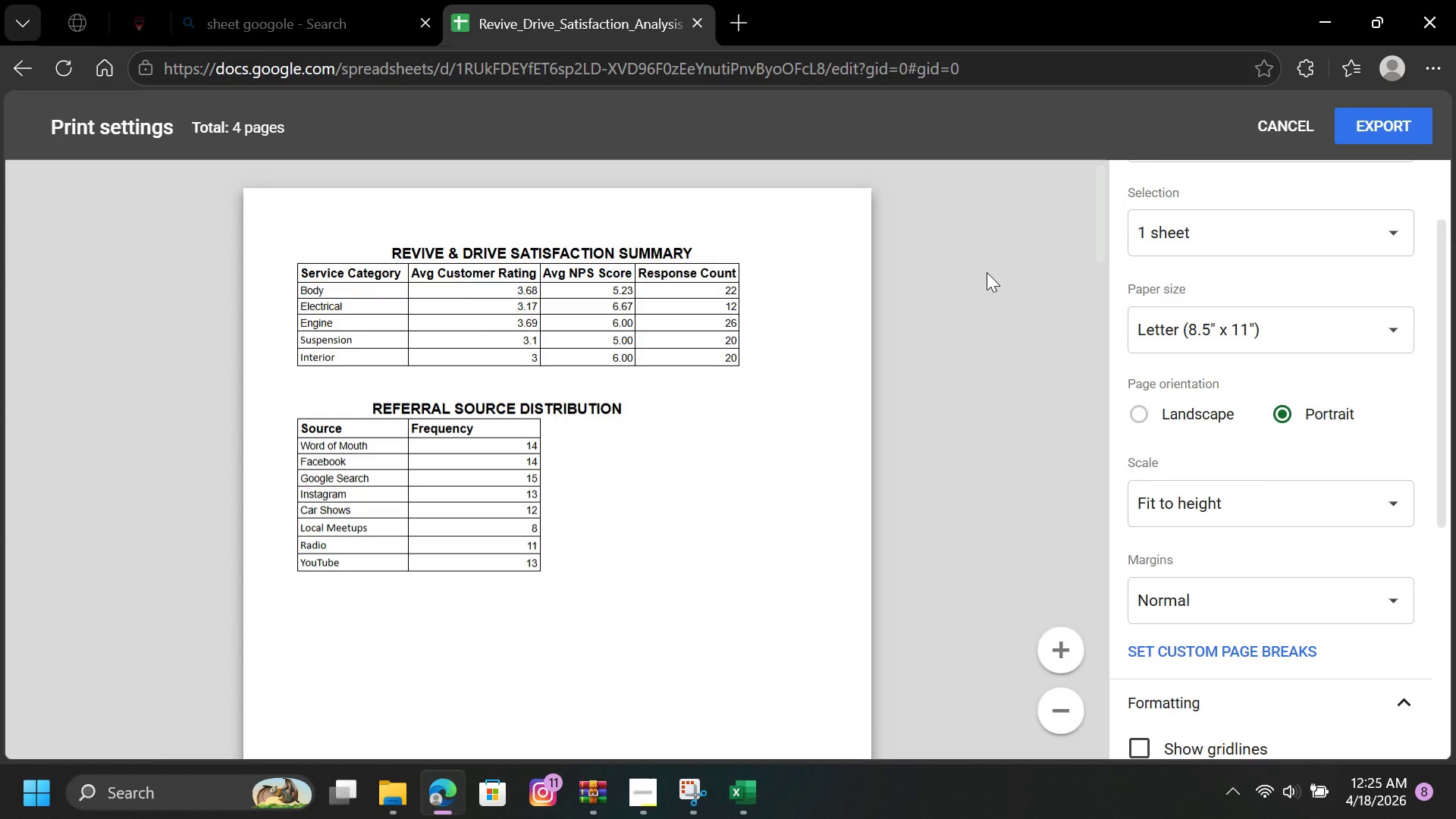 
key(ArrowUp)
 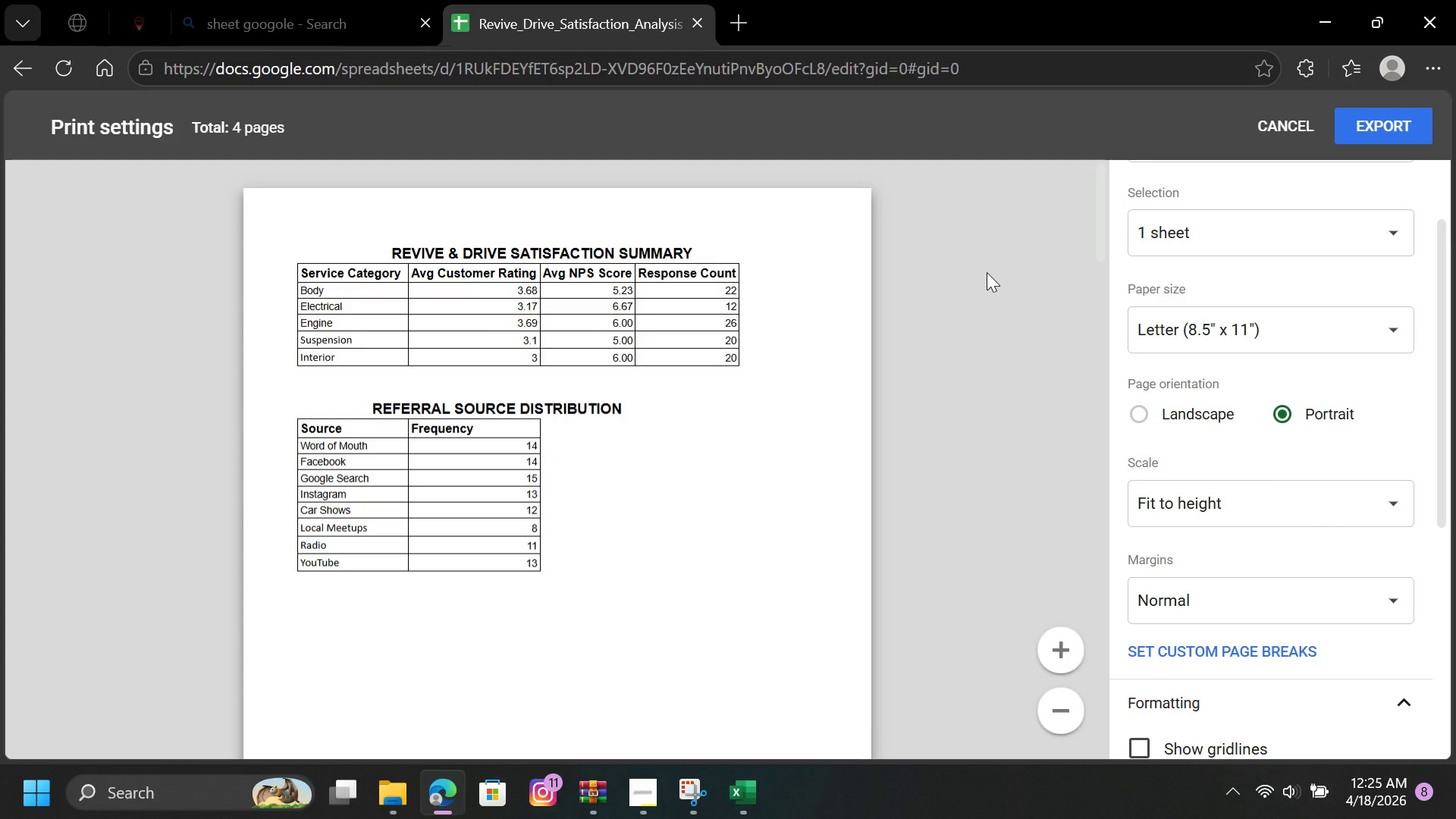 
key(ArrowUp)
 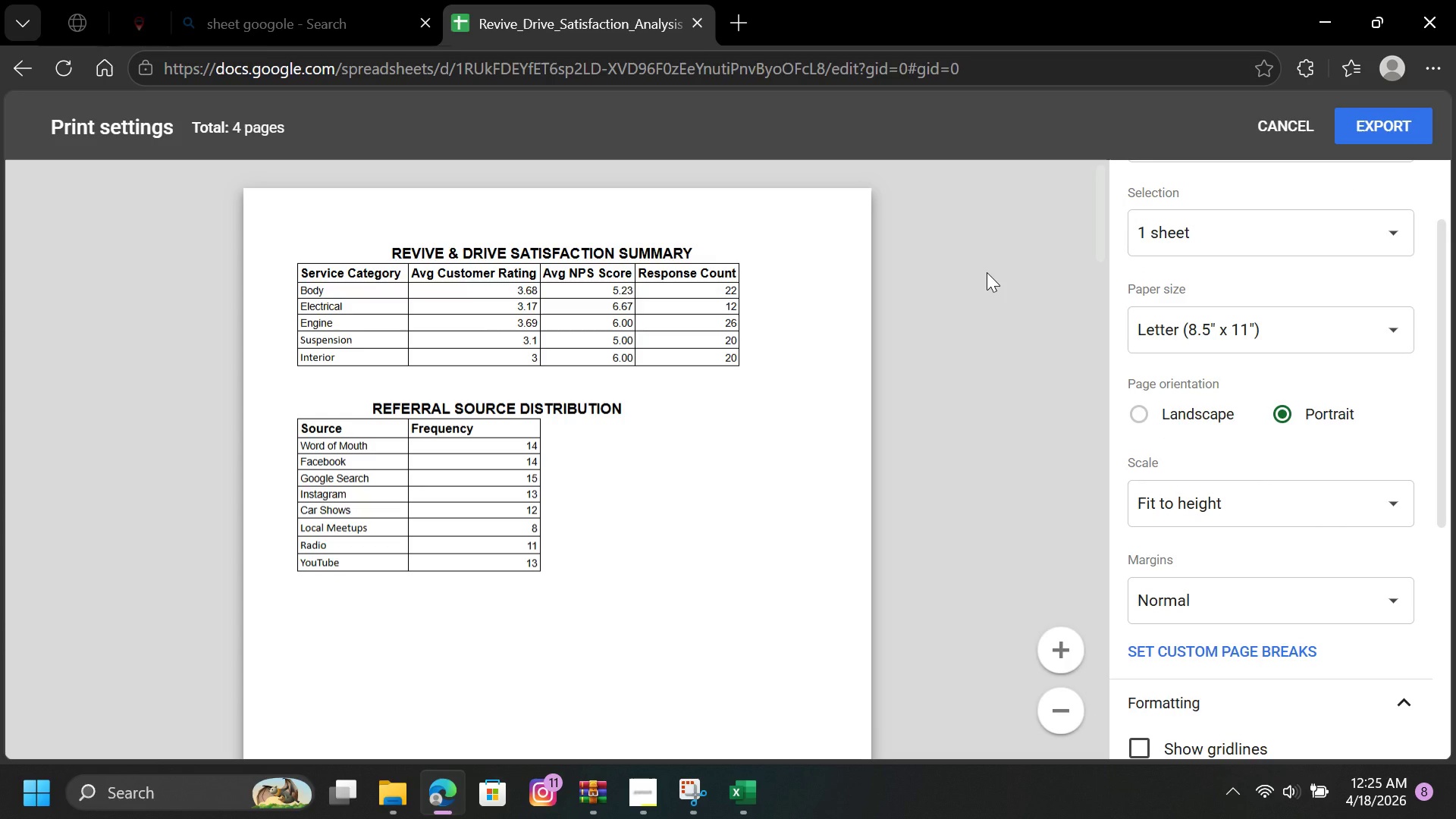 
key(ArrowDown)
 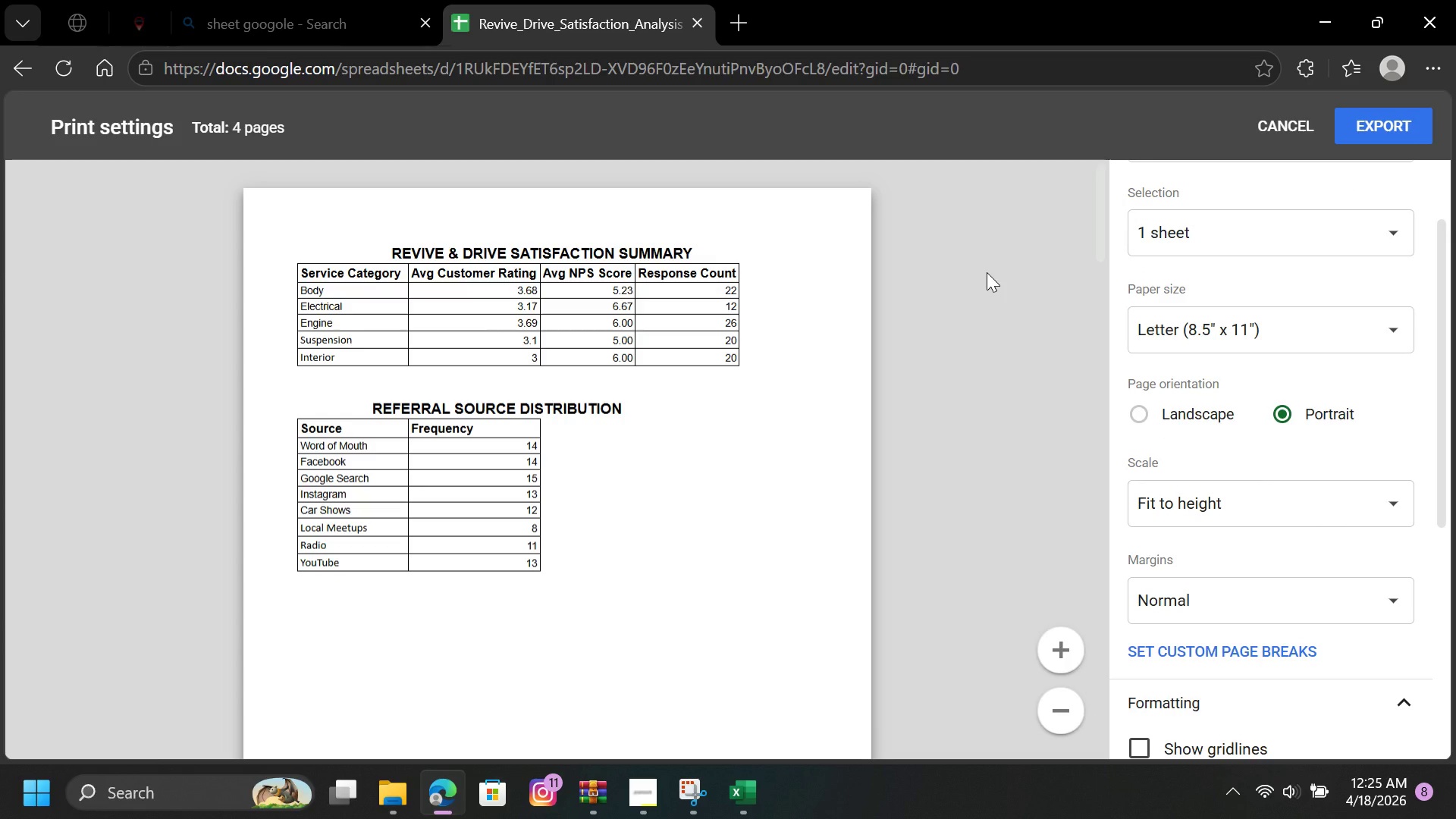 
key(ArrowDown)
 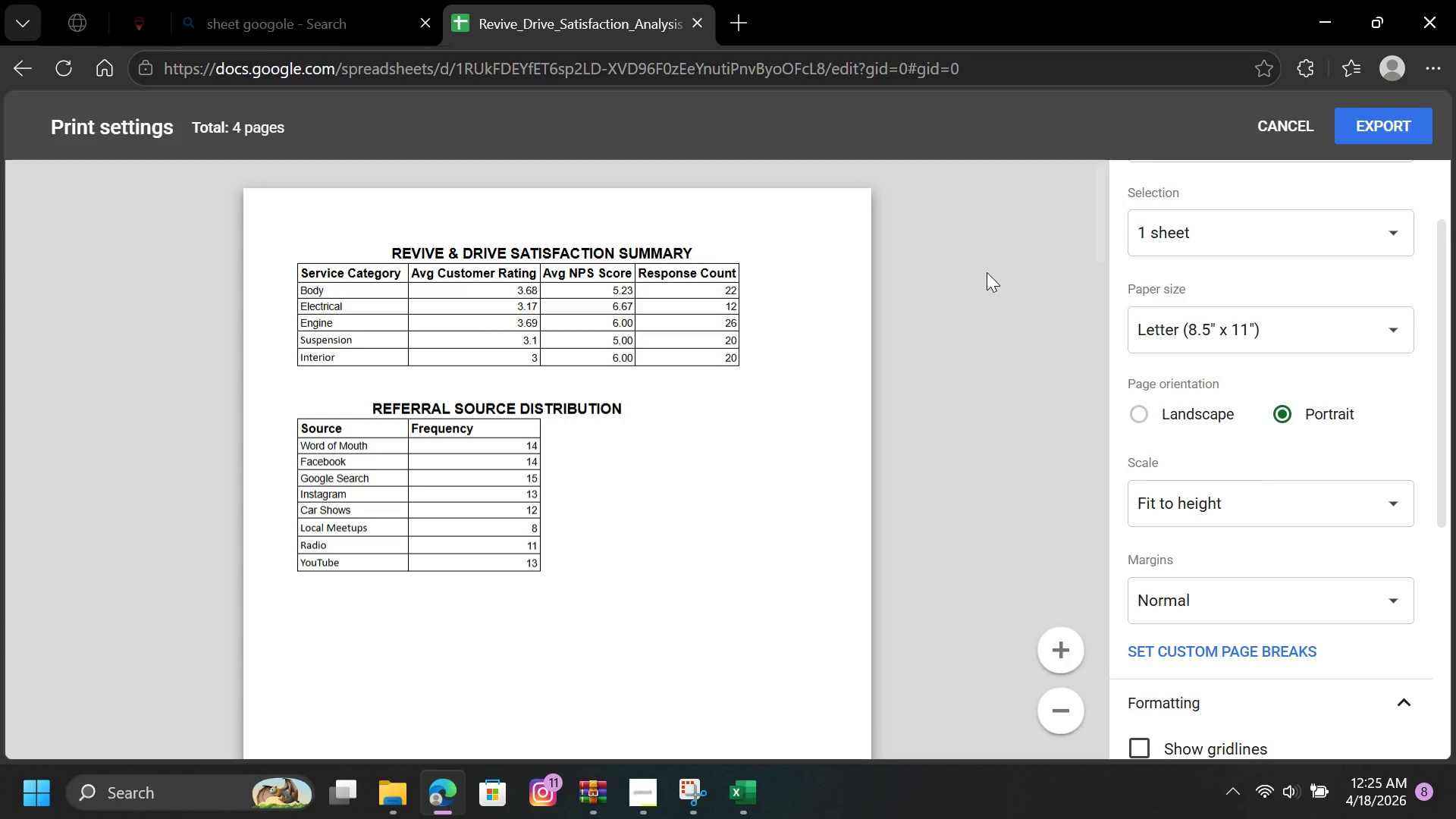 
key(ArrowDown)
 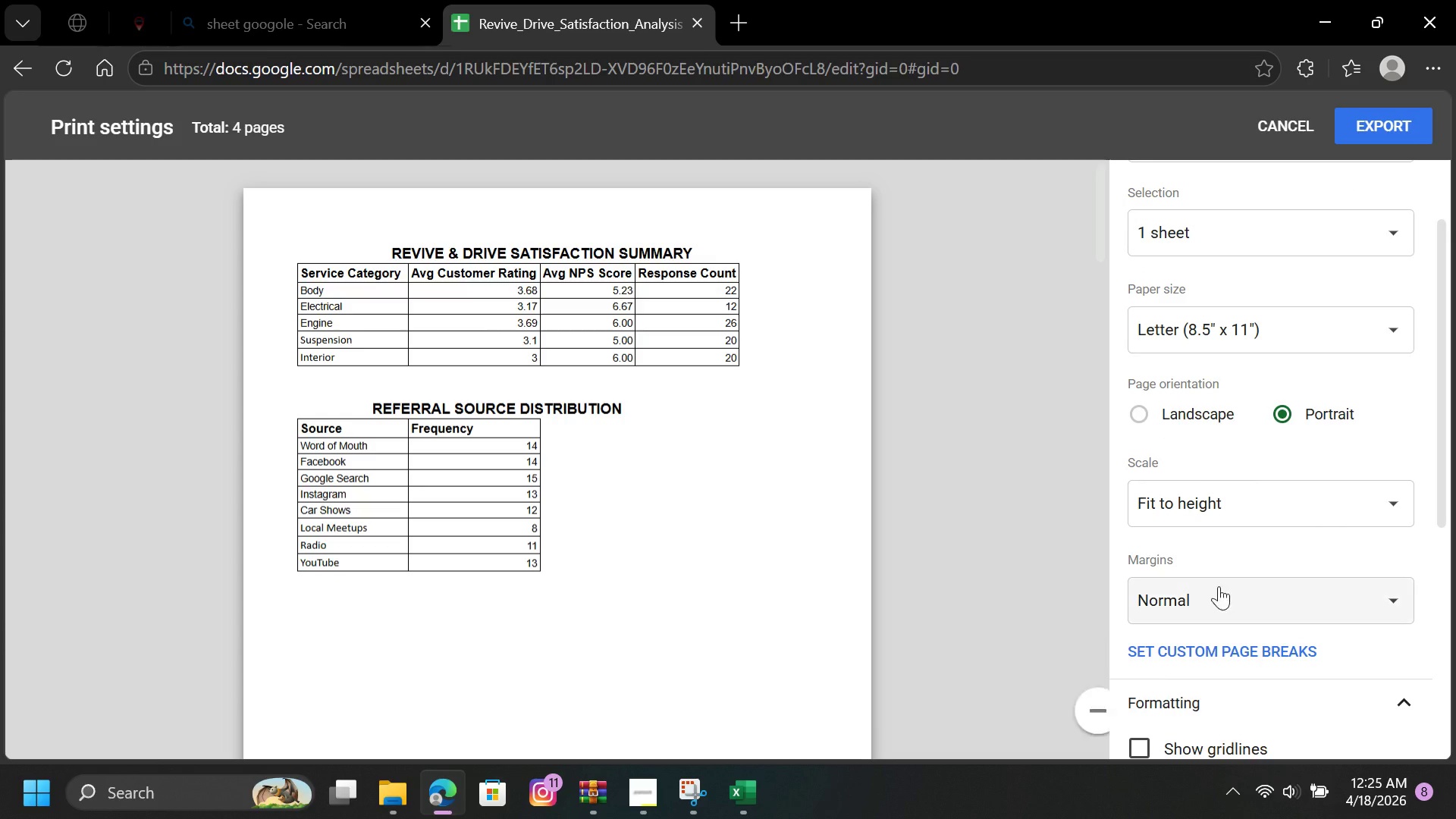 
left_click([1226, 601])
 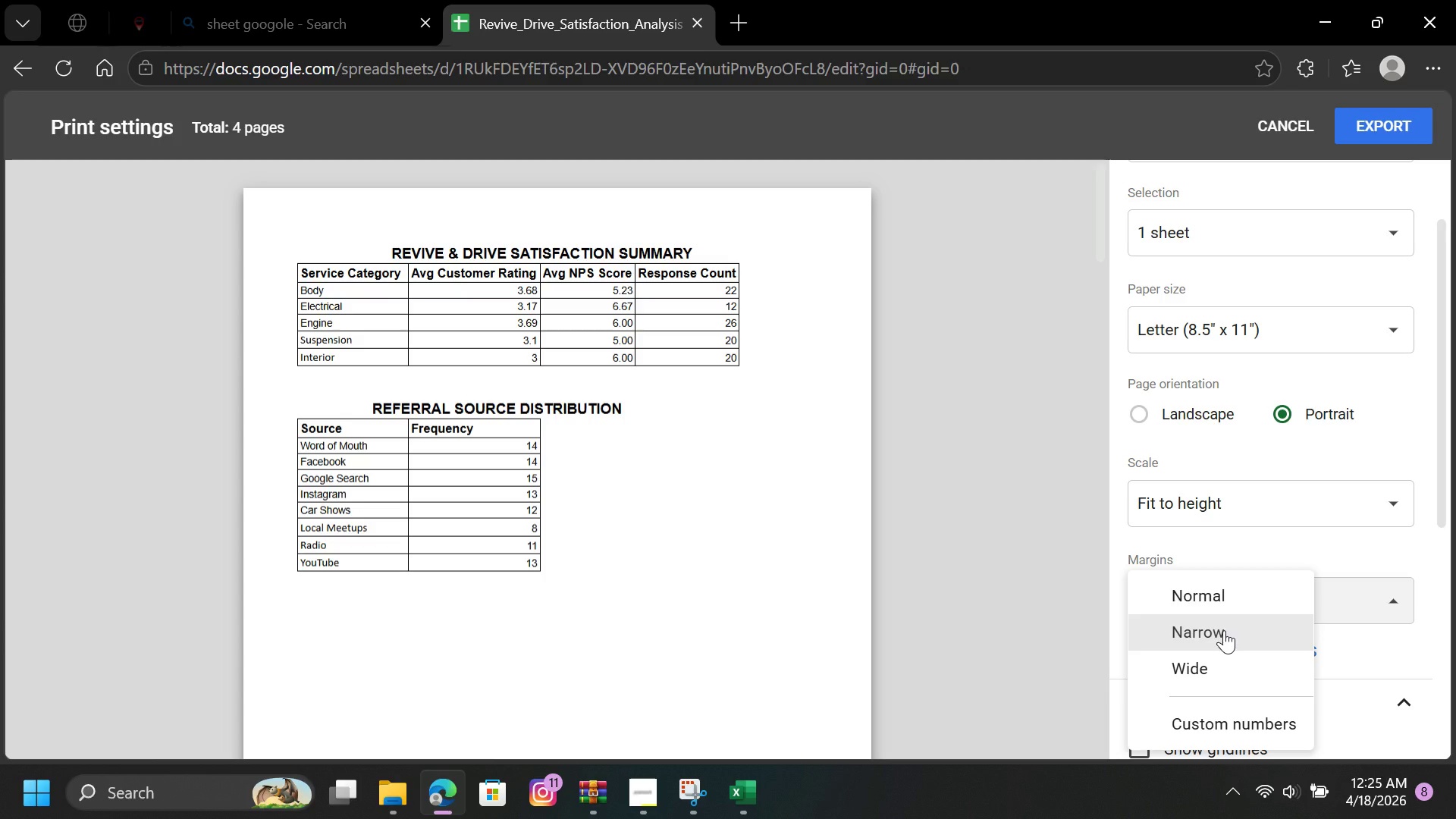 
left_click([1224, 631])
 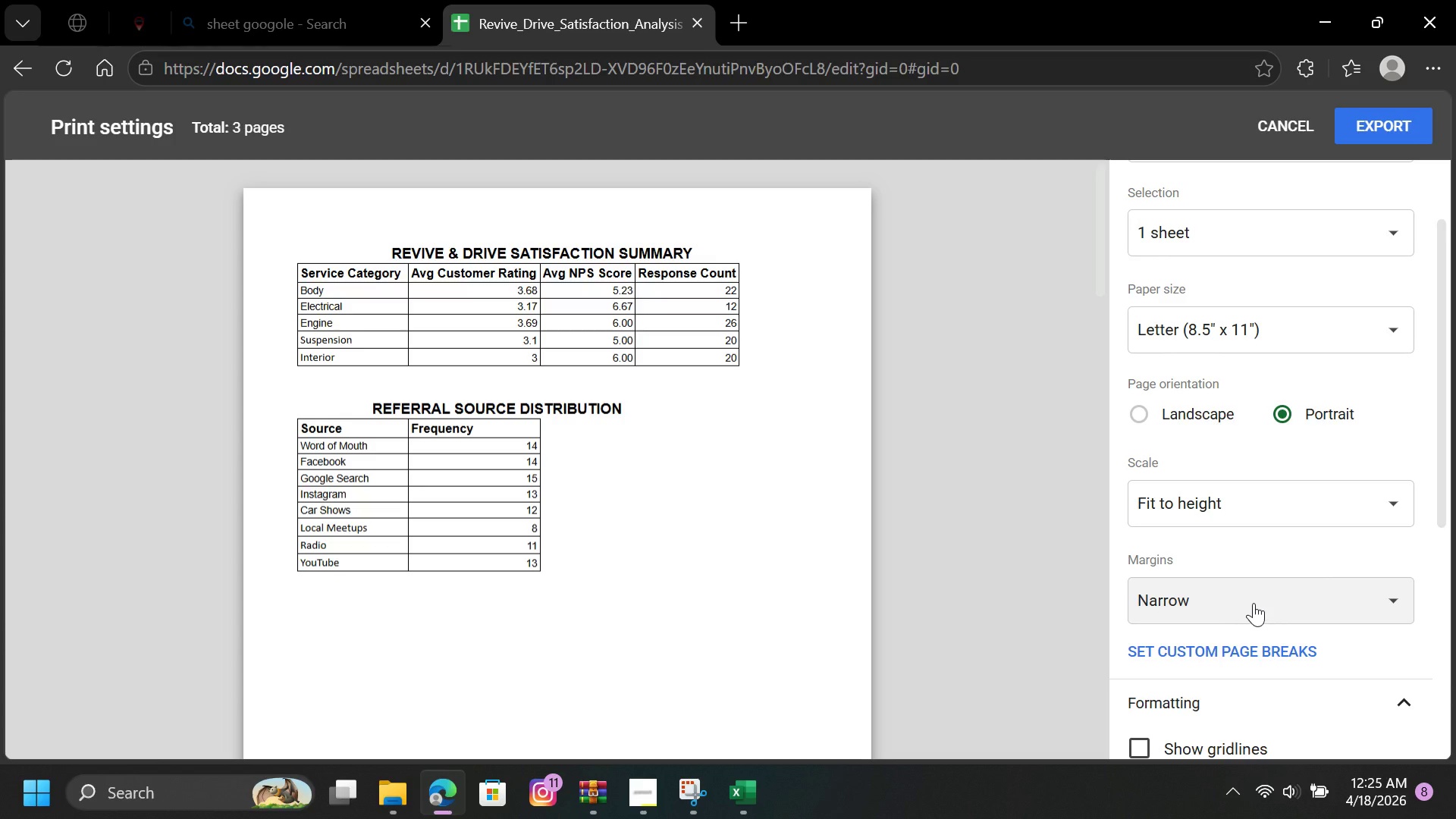 
left_click([1254, 603])
 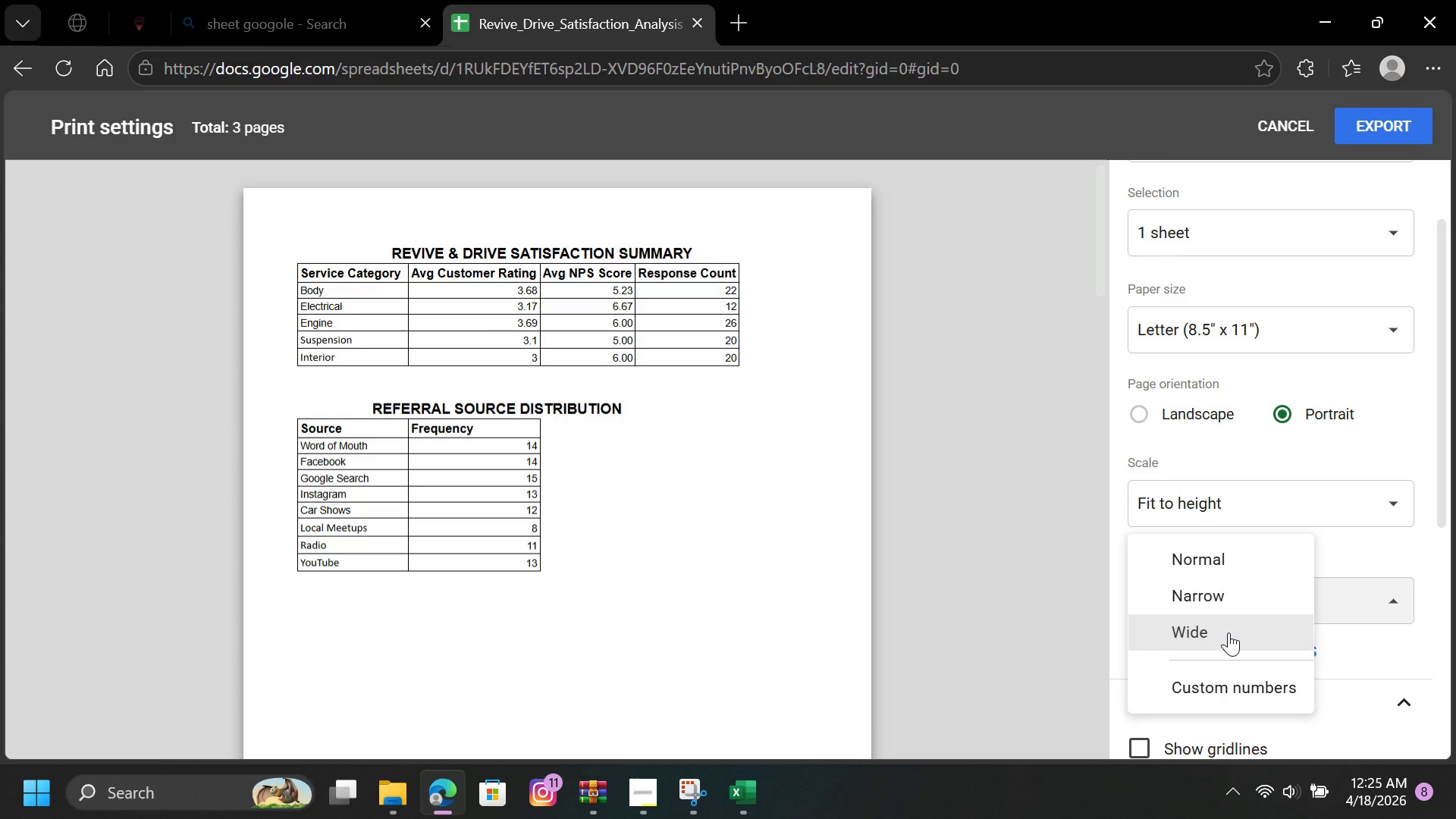 
left_click([1228, 632])
 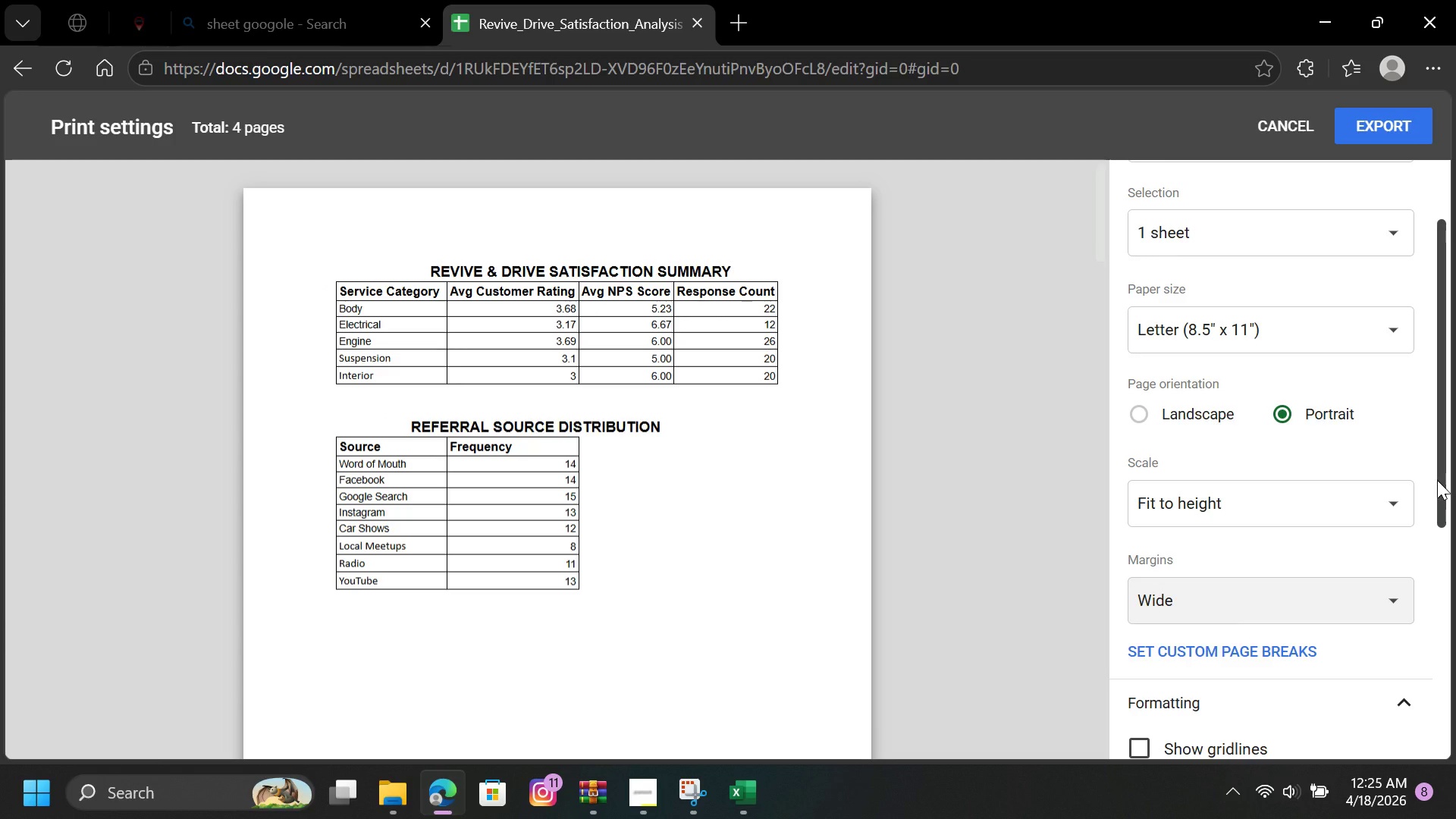 
left_click_drag(start_coordinate=[1439, 480], to_coordinate=[1455, 647])
 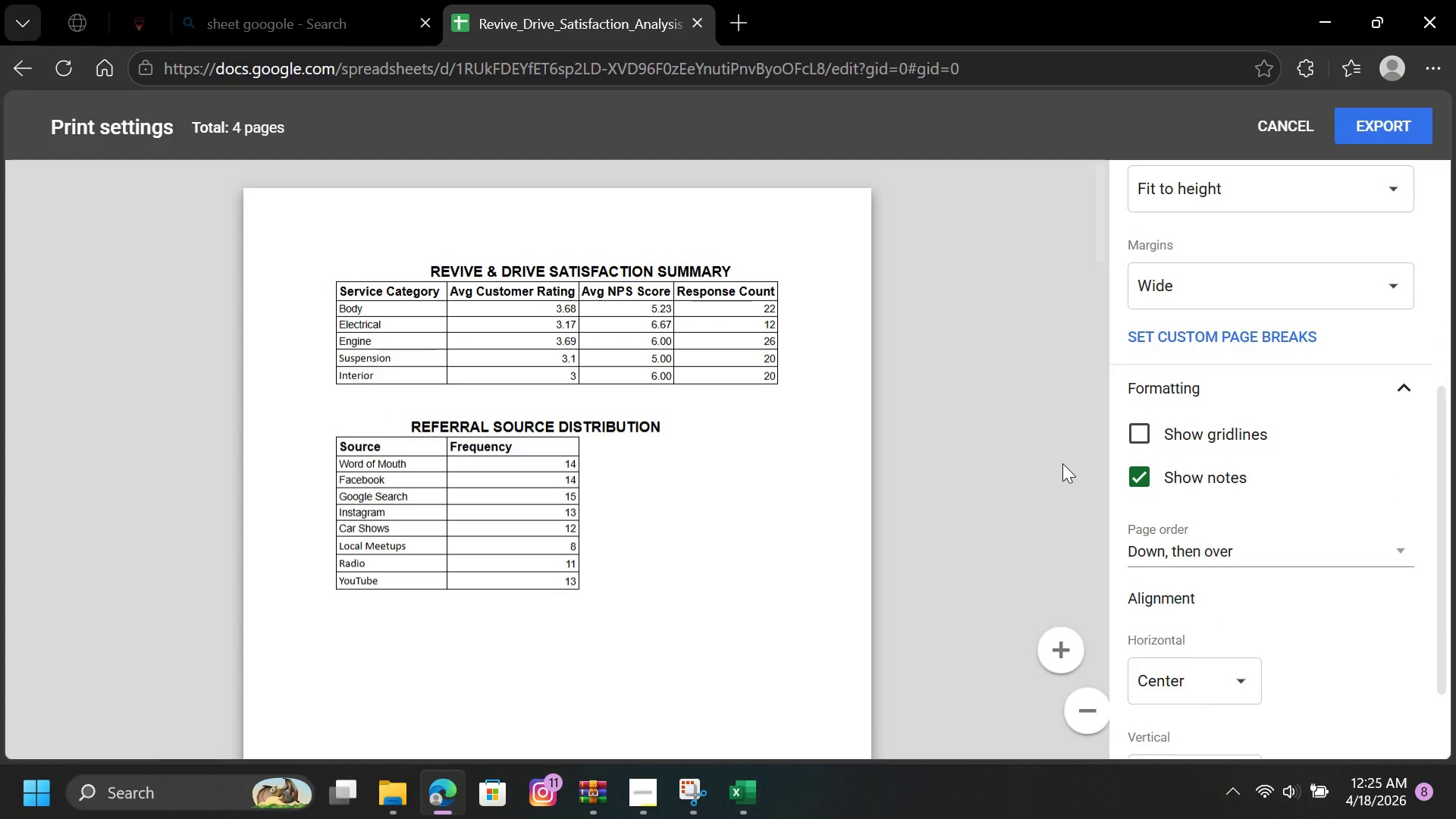 
left_click([1062, 463])
 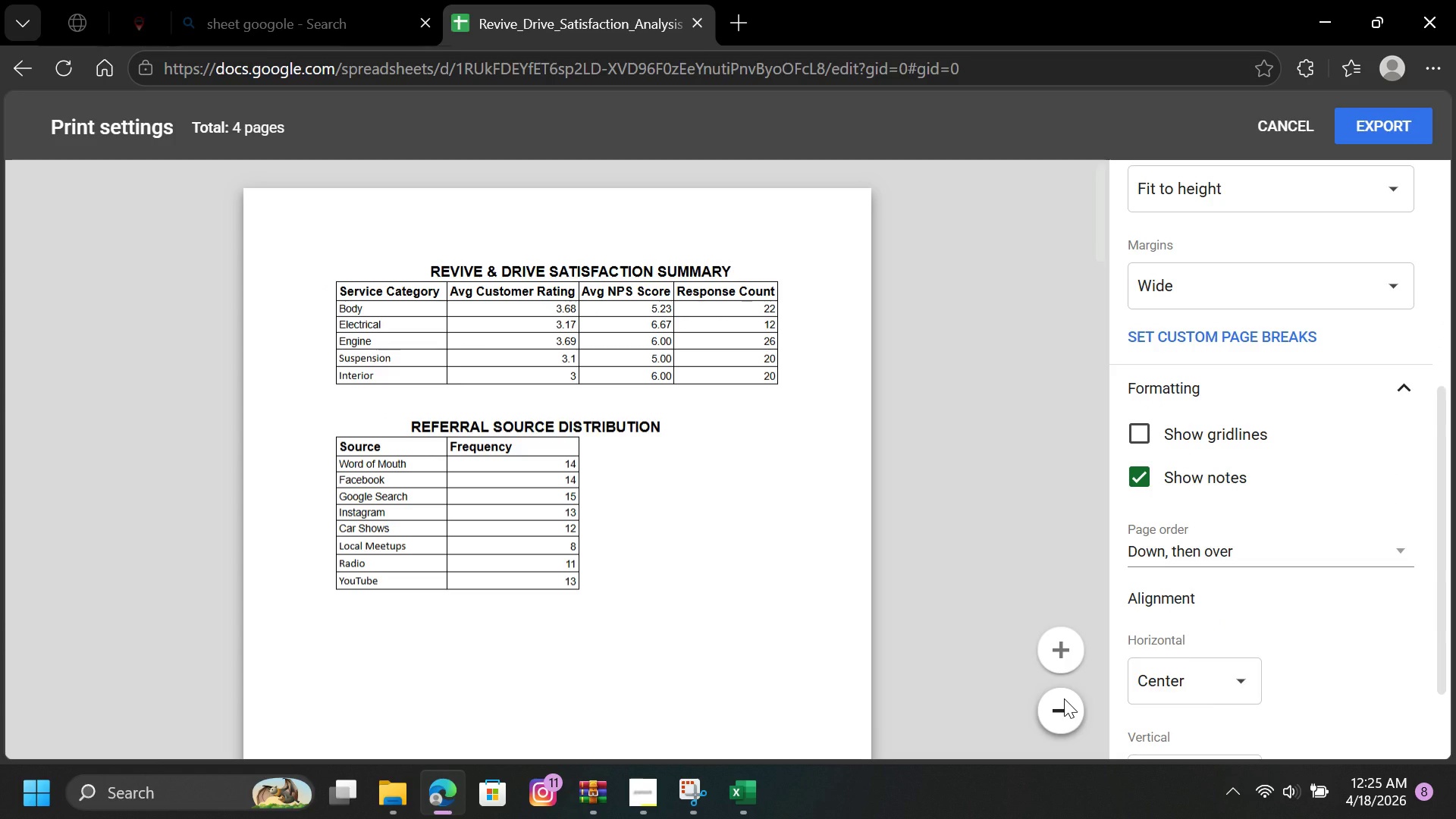 
left_click([1064, 700])
 